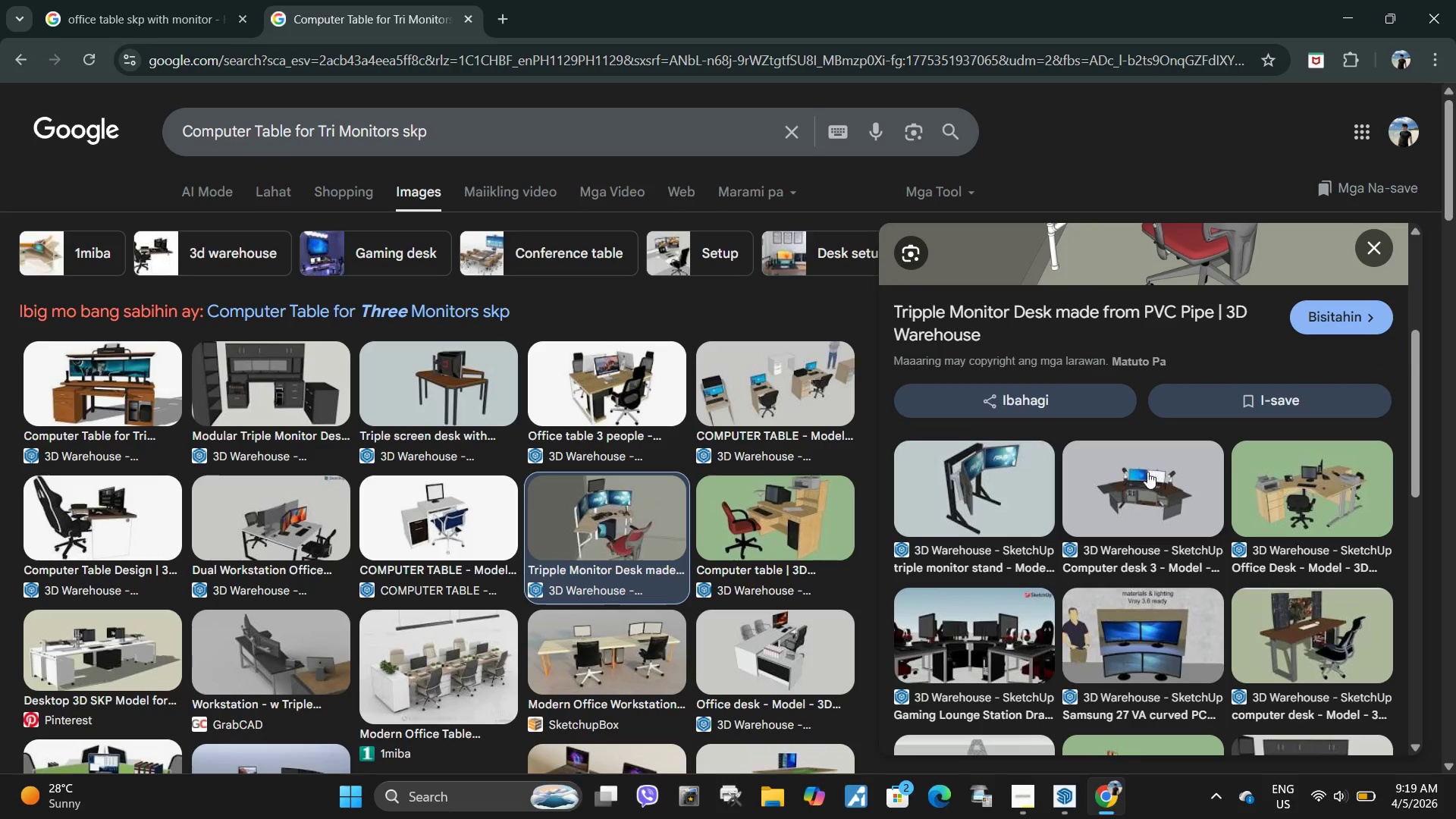 
left_click([1172, 492])
 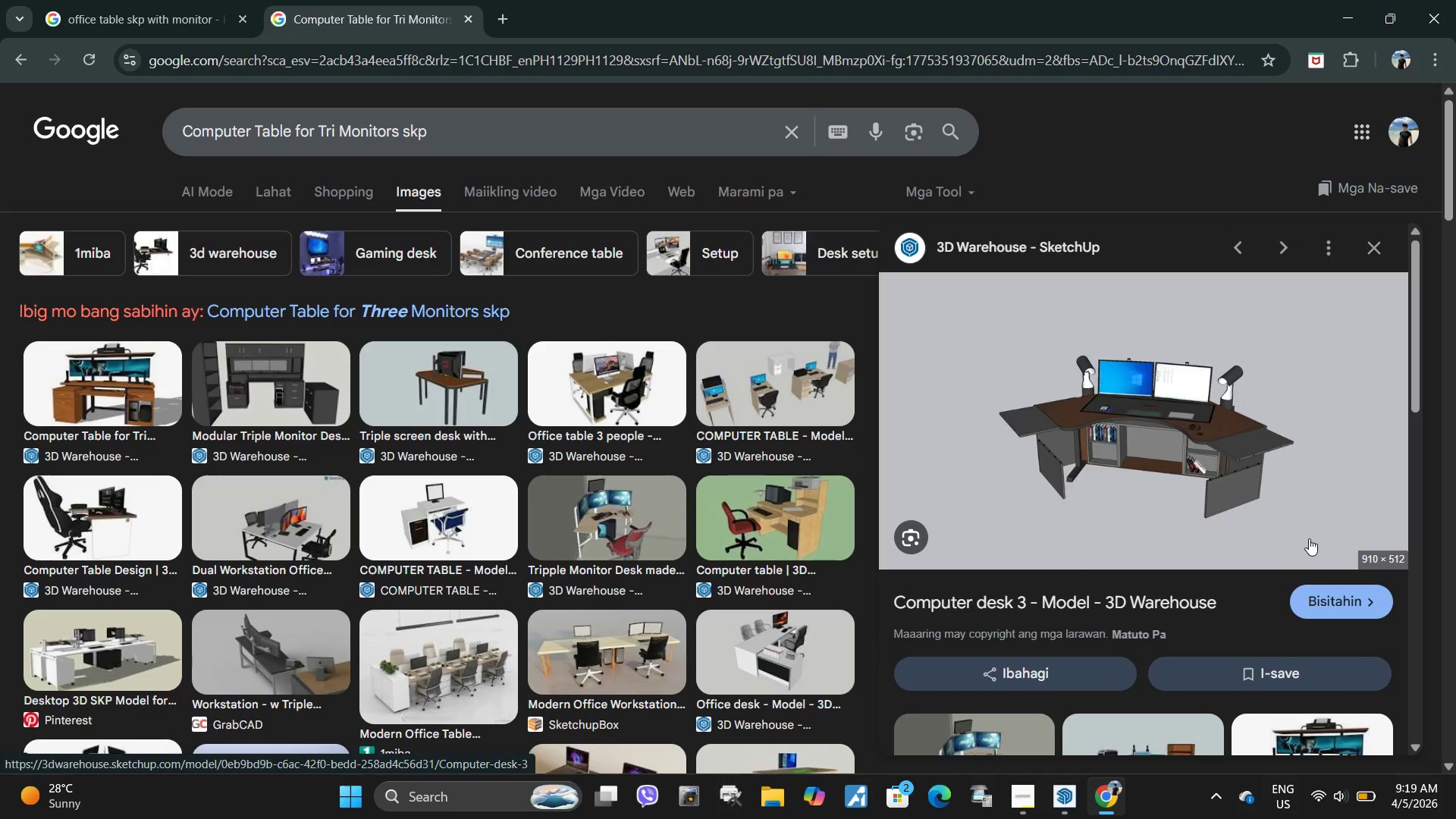 
scroll: coordinate [1181, 469], scroll_direction: down, amount: 5.0
 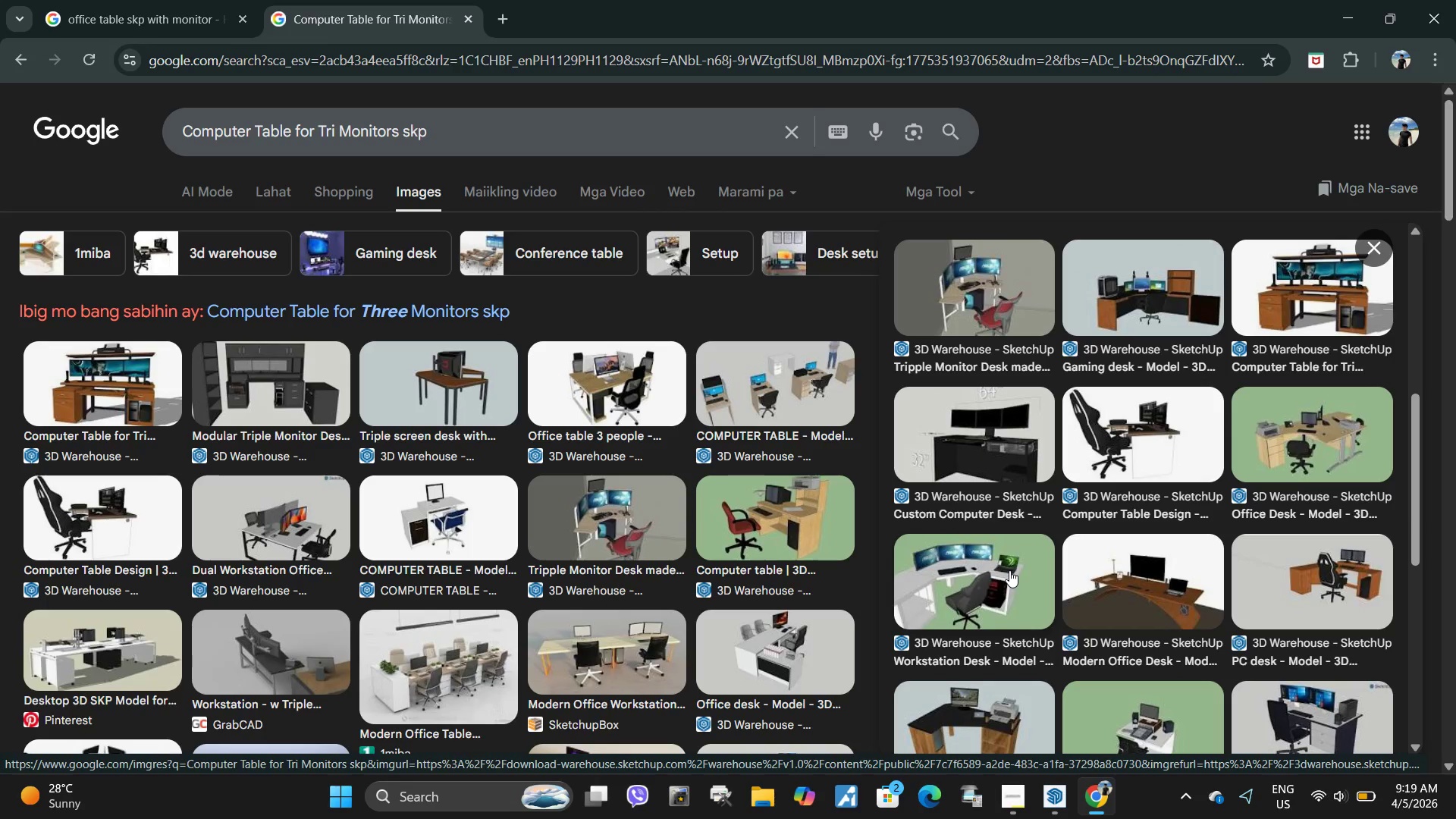 
wait(5.33)
 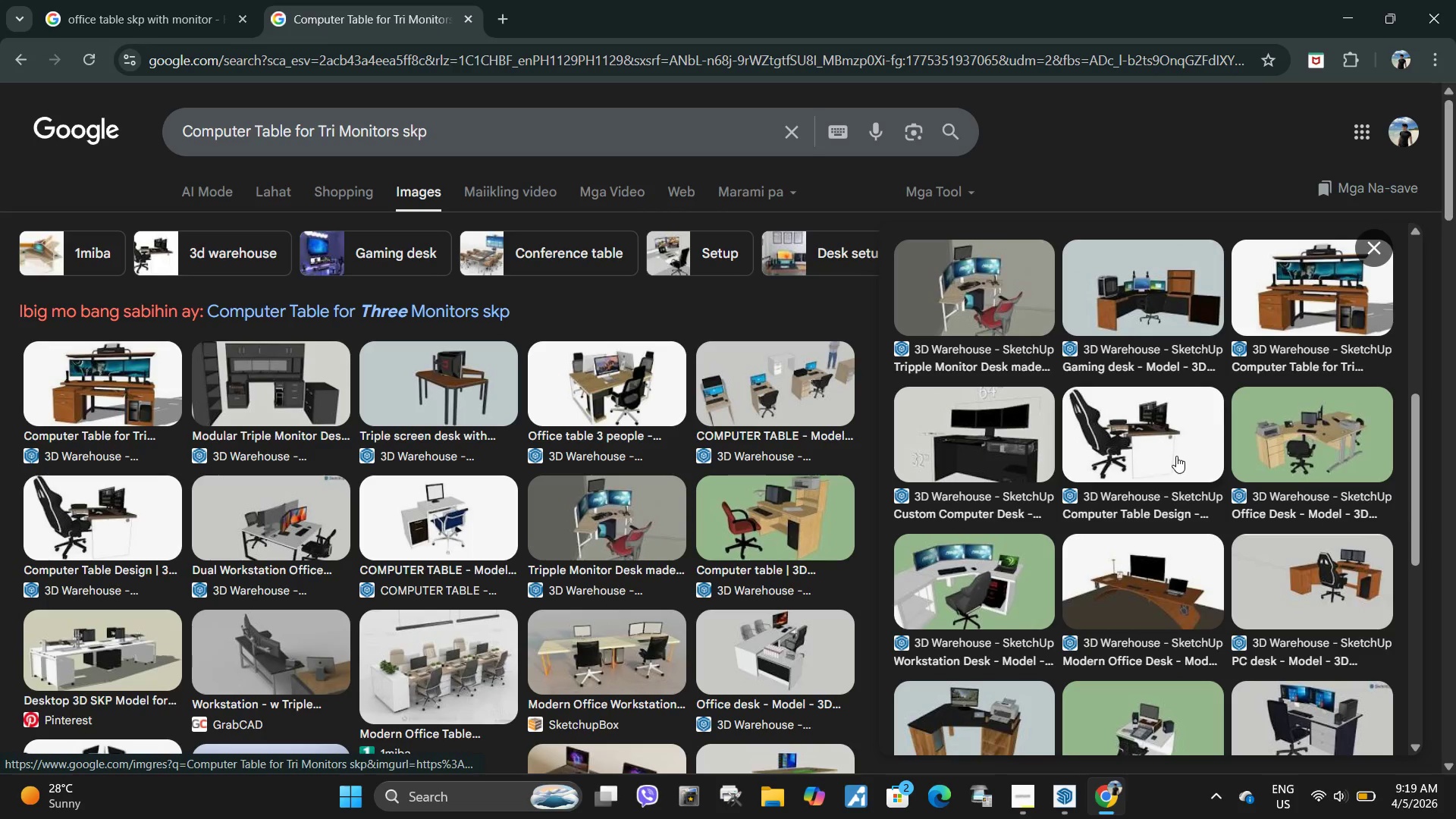 
scroll: coordinate [1035, 514], scroll_direction: down, amount: 2.0
 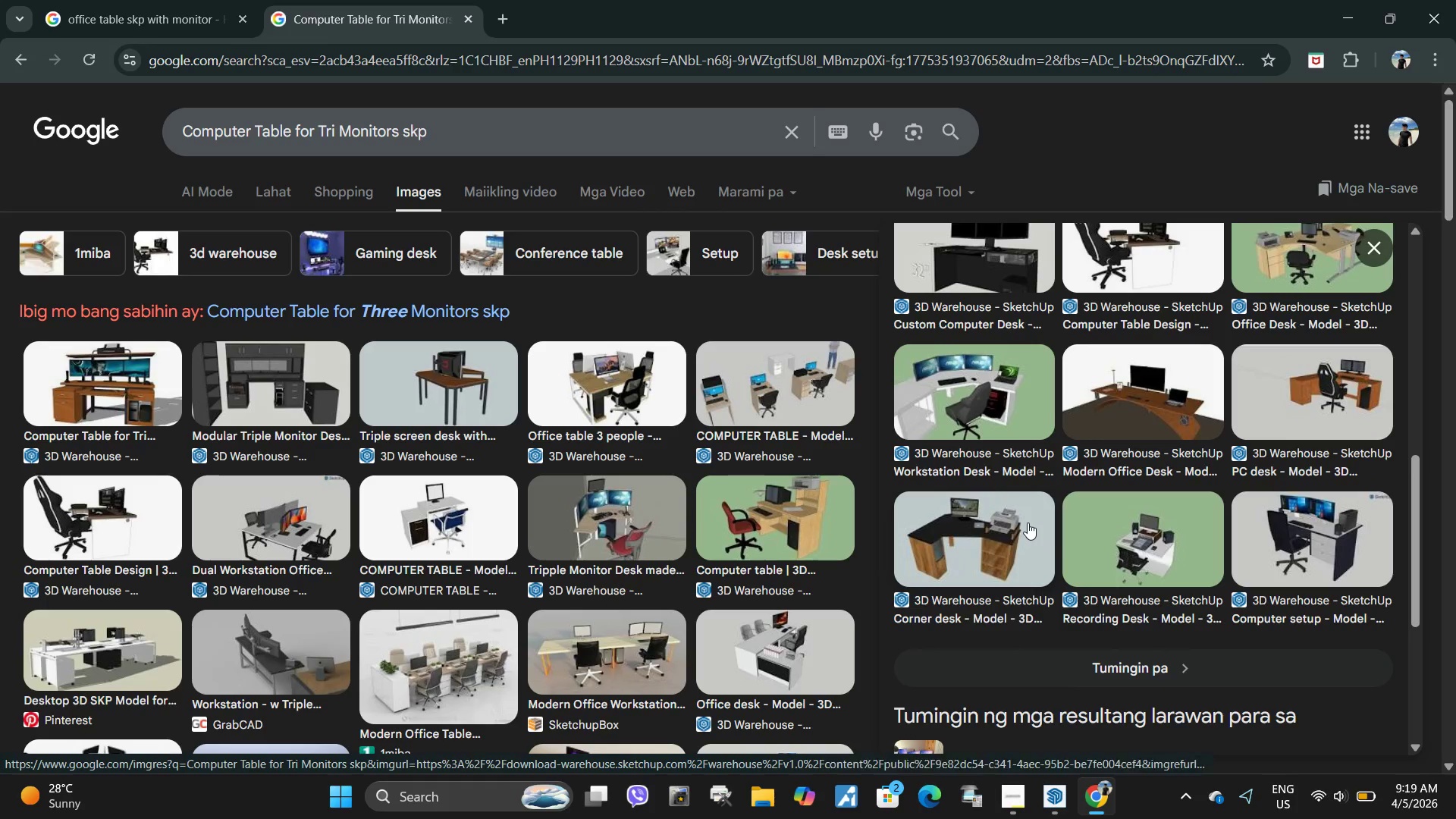 
scroll: coordinate [1028, 522], scroll_direction: up, amount: 2.0
 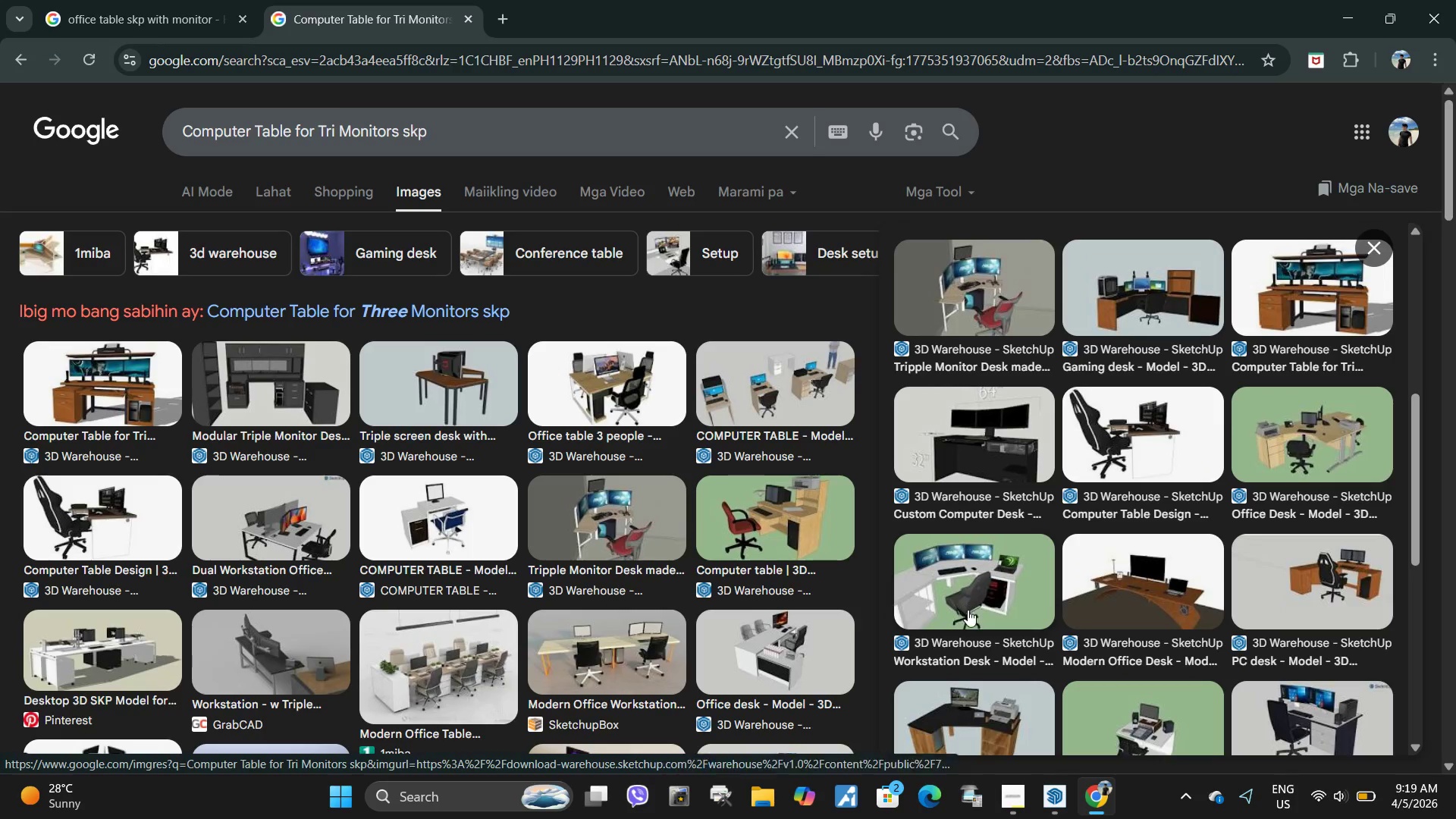 
left_click([968, 610])
 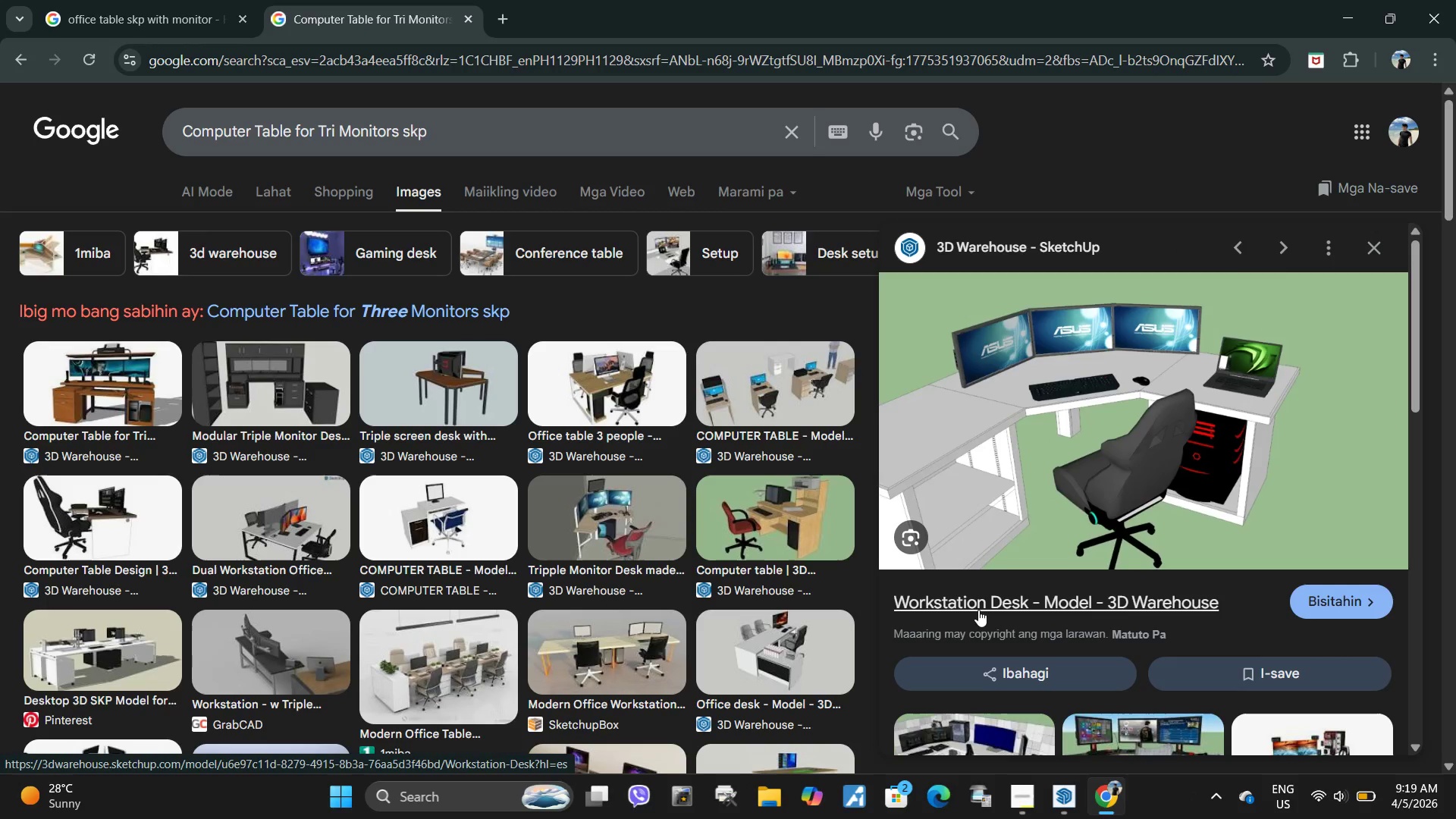 
scroll: coordinate [1021, 472], scroll_direction: down, amount: 2.0
 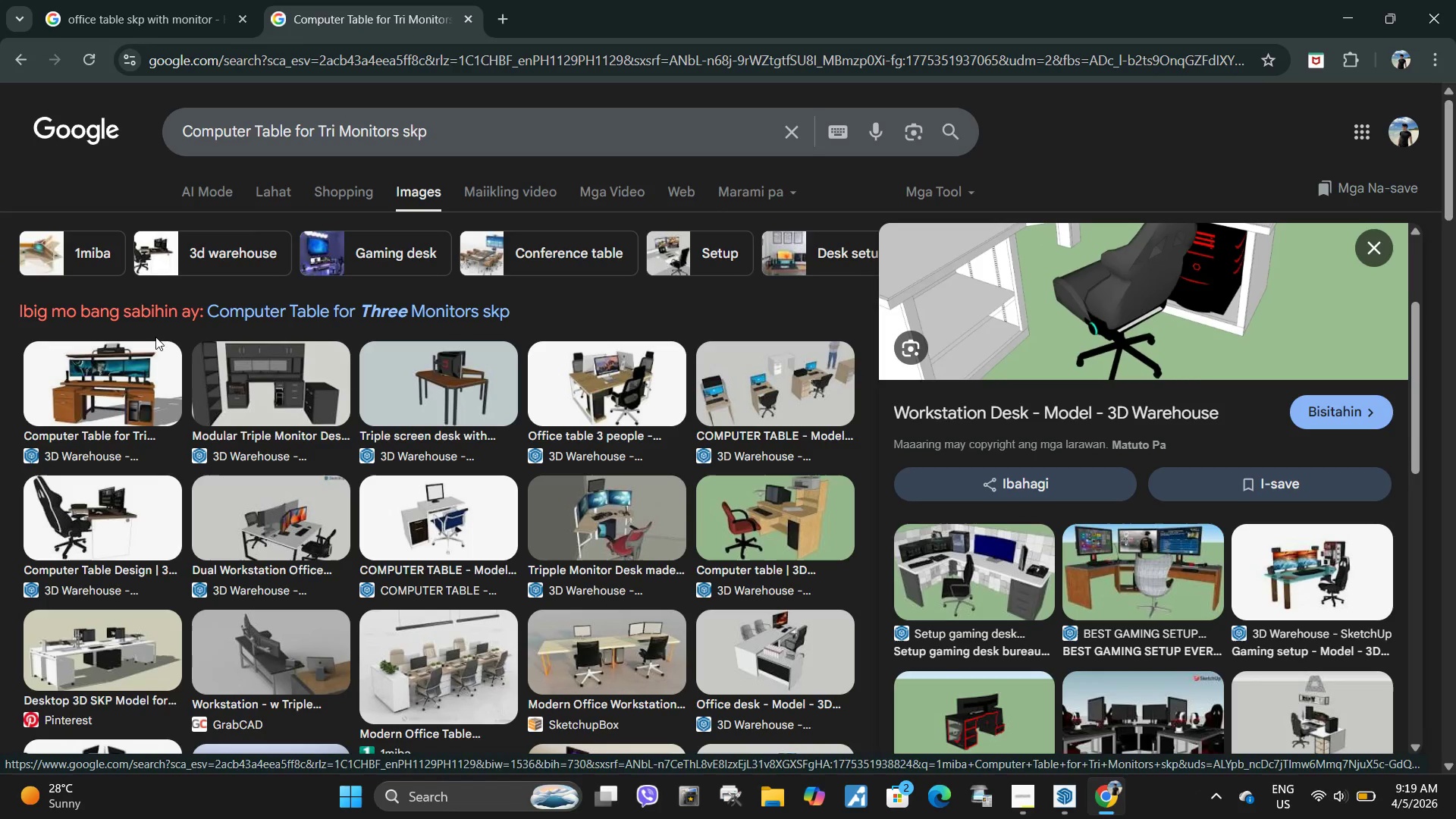 
left_click([119, 384])
 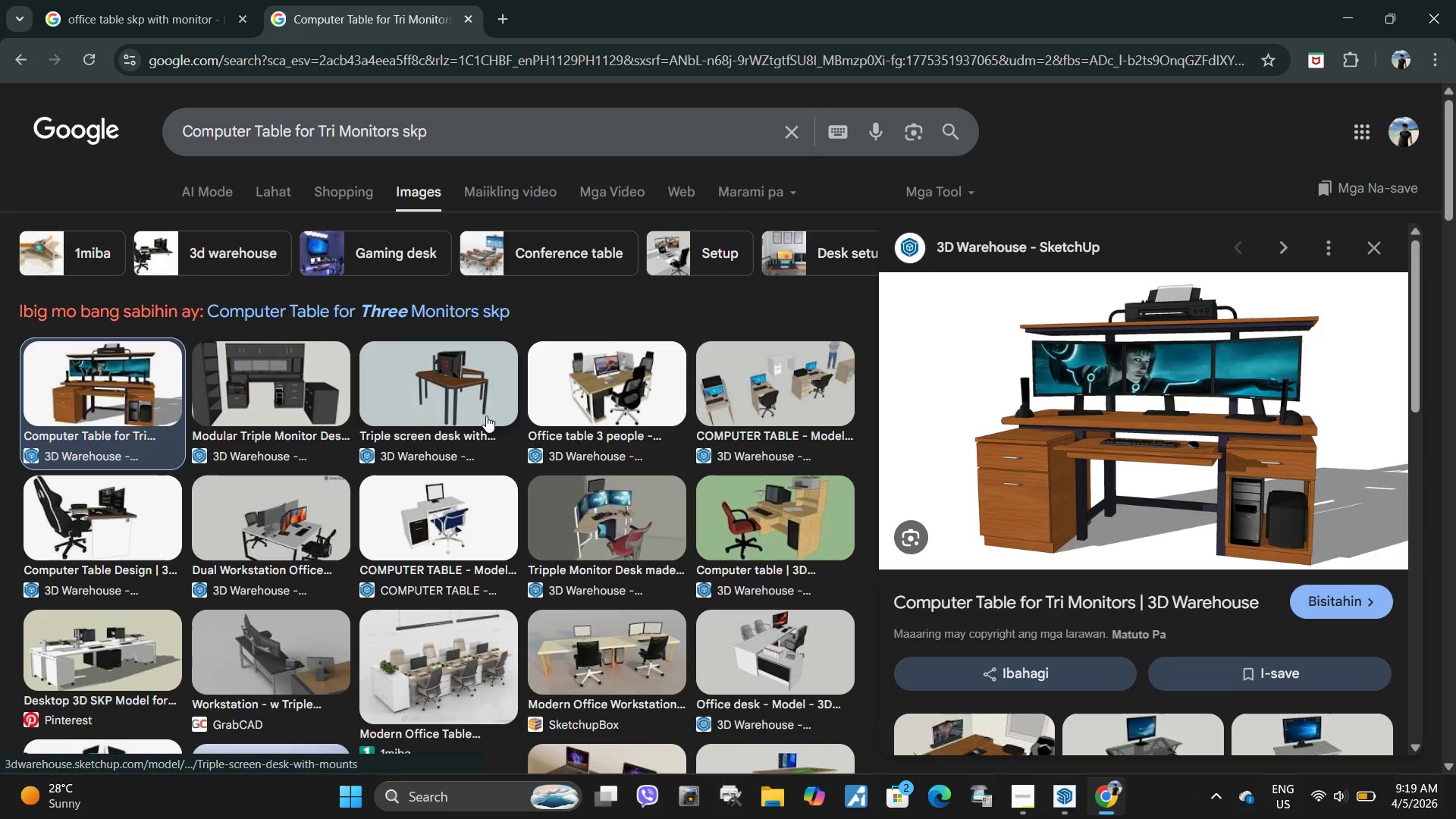 
scroll: coordinate [1076, 471], scroll_direction: down, amount: 7.0
 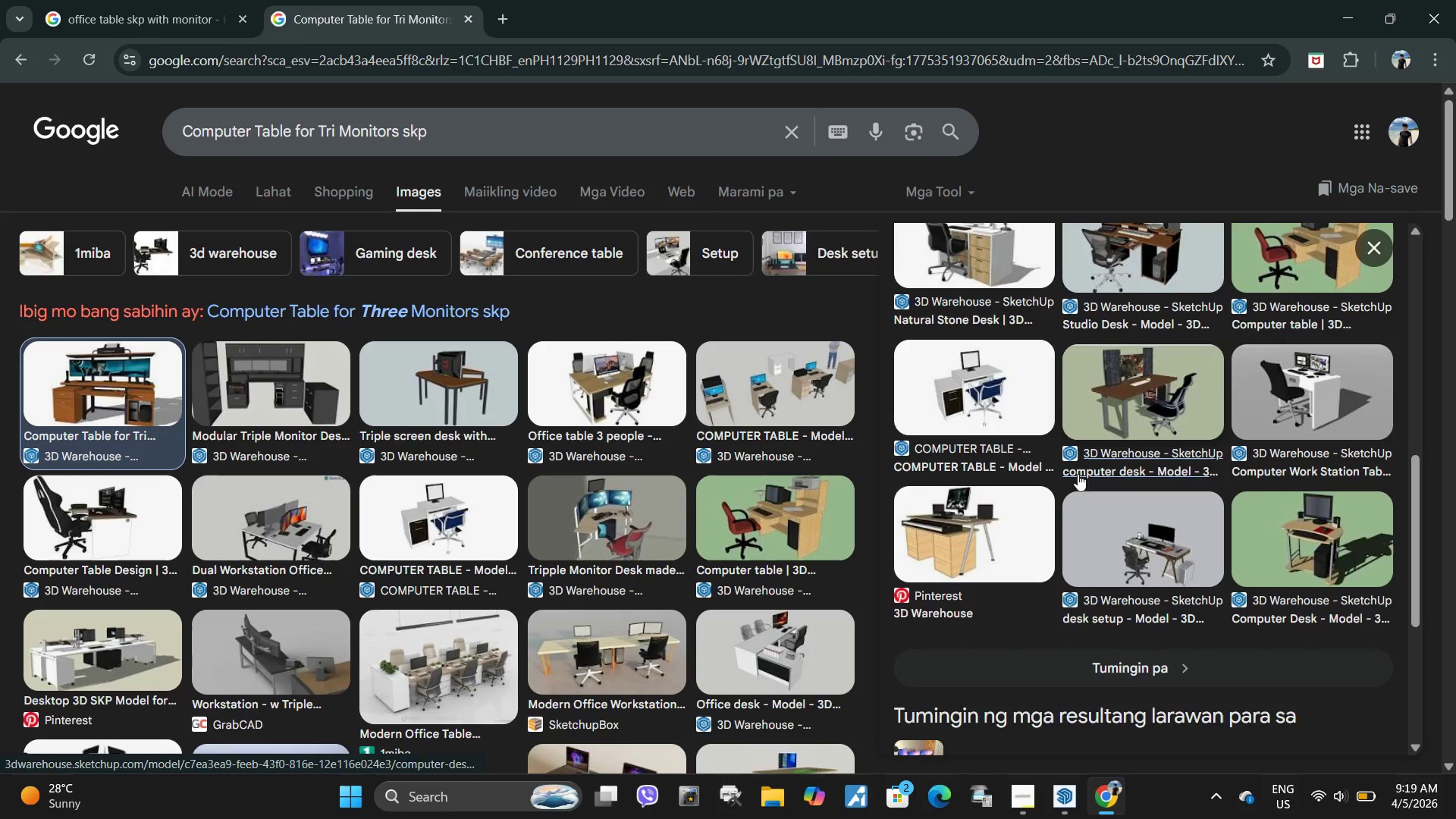 
scroll: coordinate [1130, 466], scroll_direction: up, amount: 8.0
 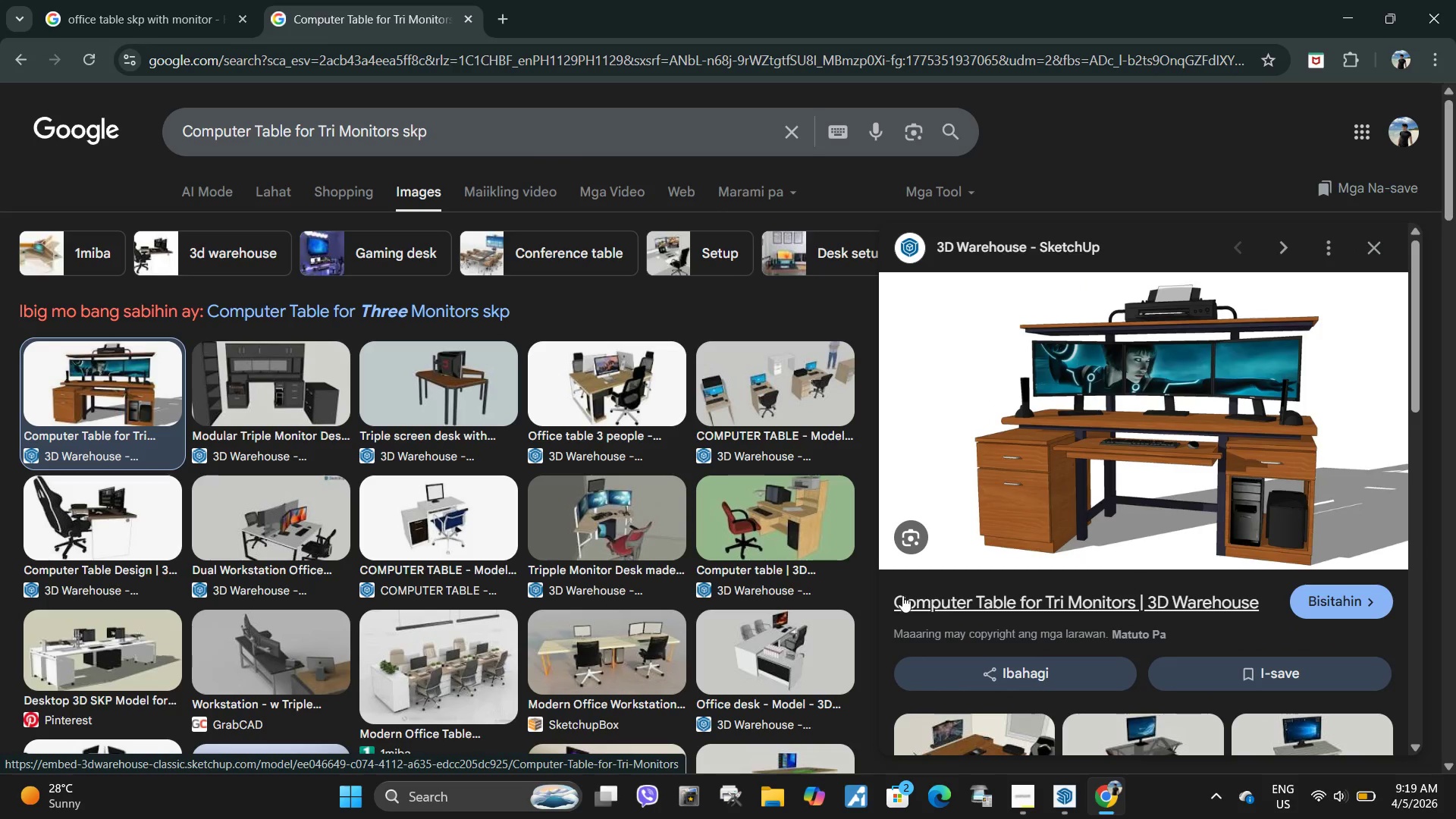 
left_click_drag(start_coordinate=[890, 595], to_coordinate=[1138, 599])
 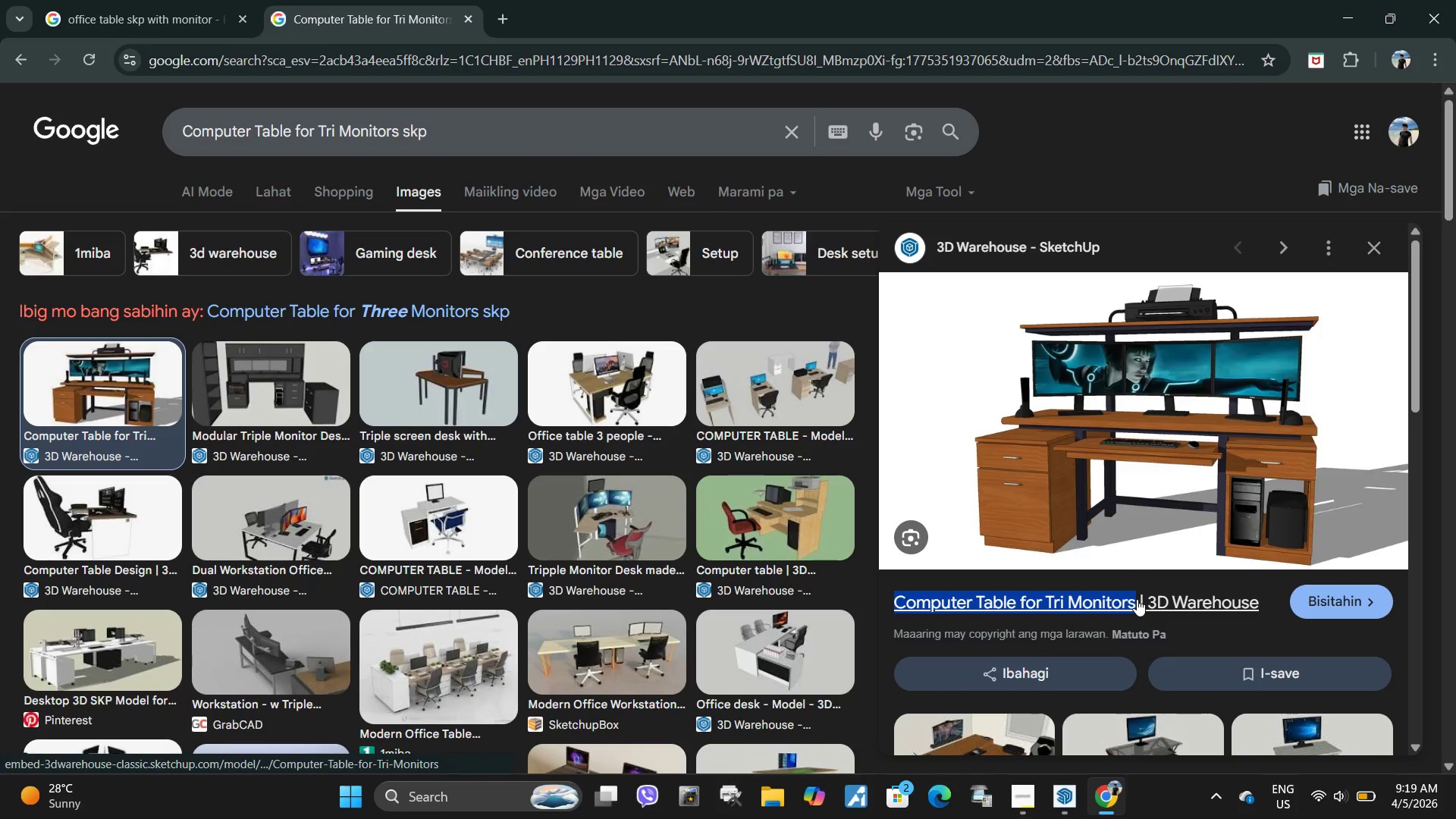 
key(Control+C)
 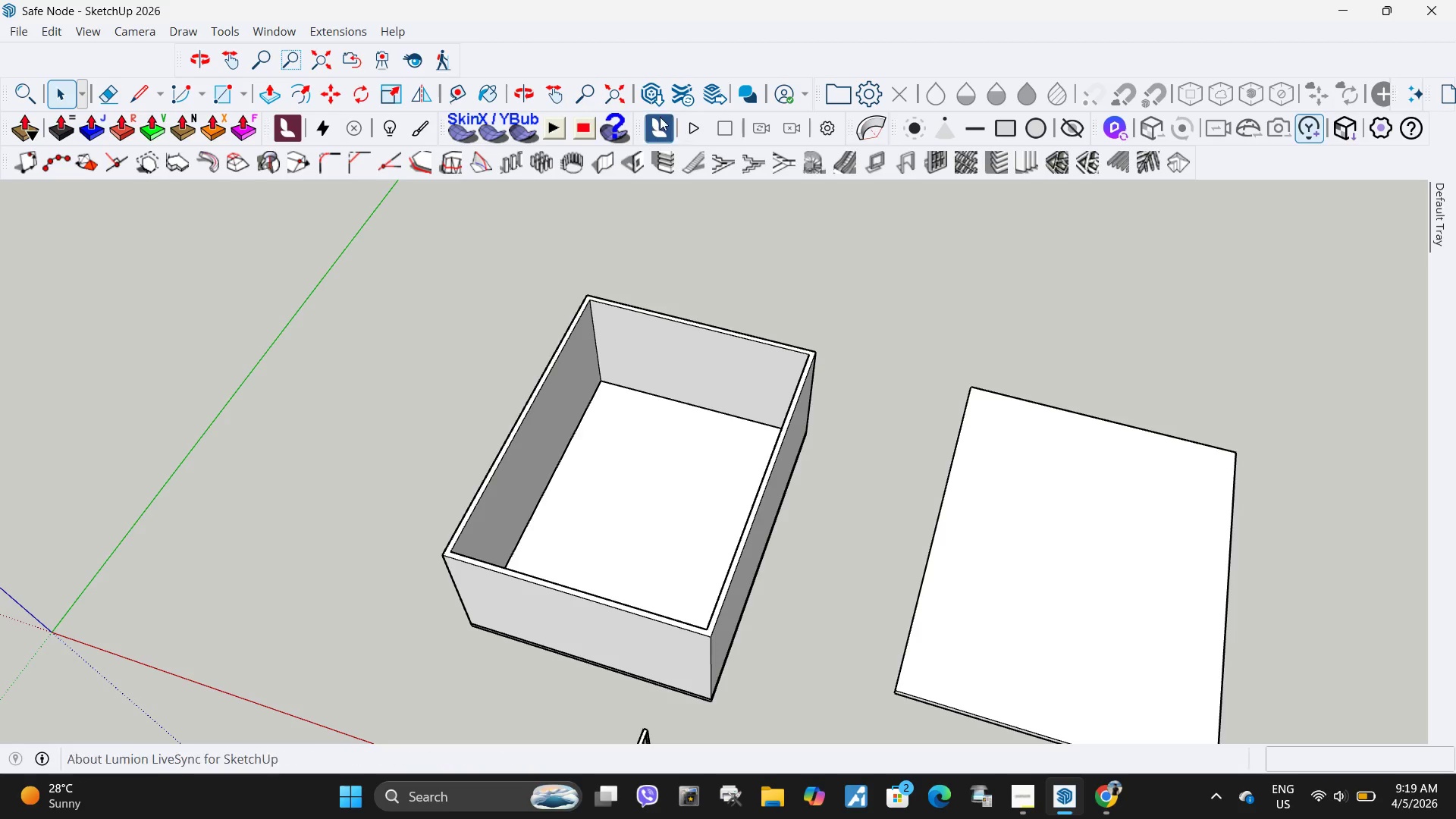 
left_click([658, 102])
 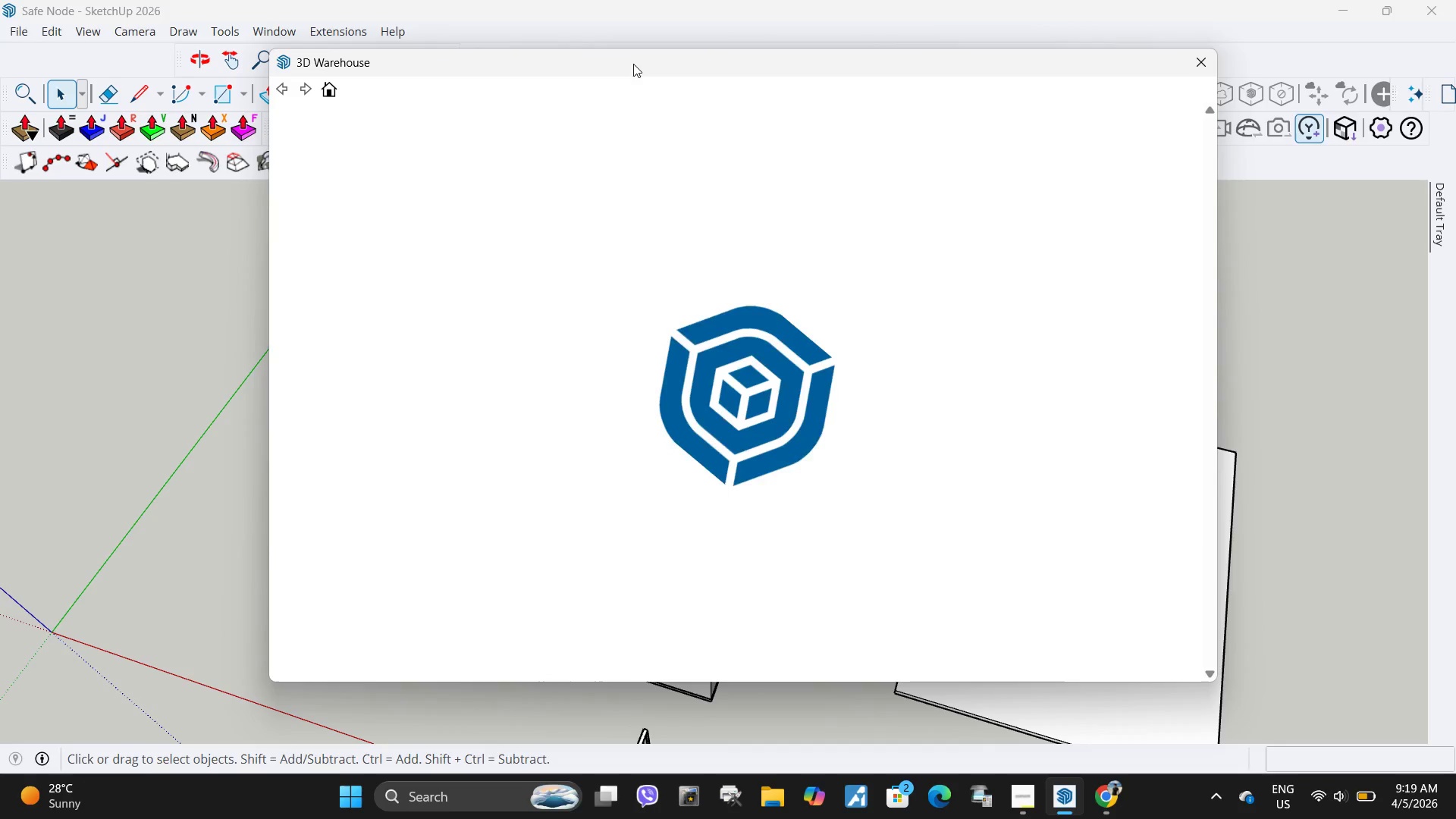 
left_click([635, 131])
 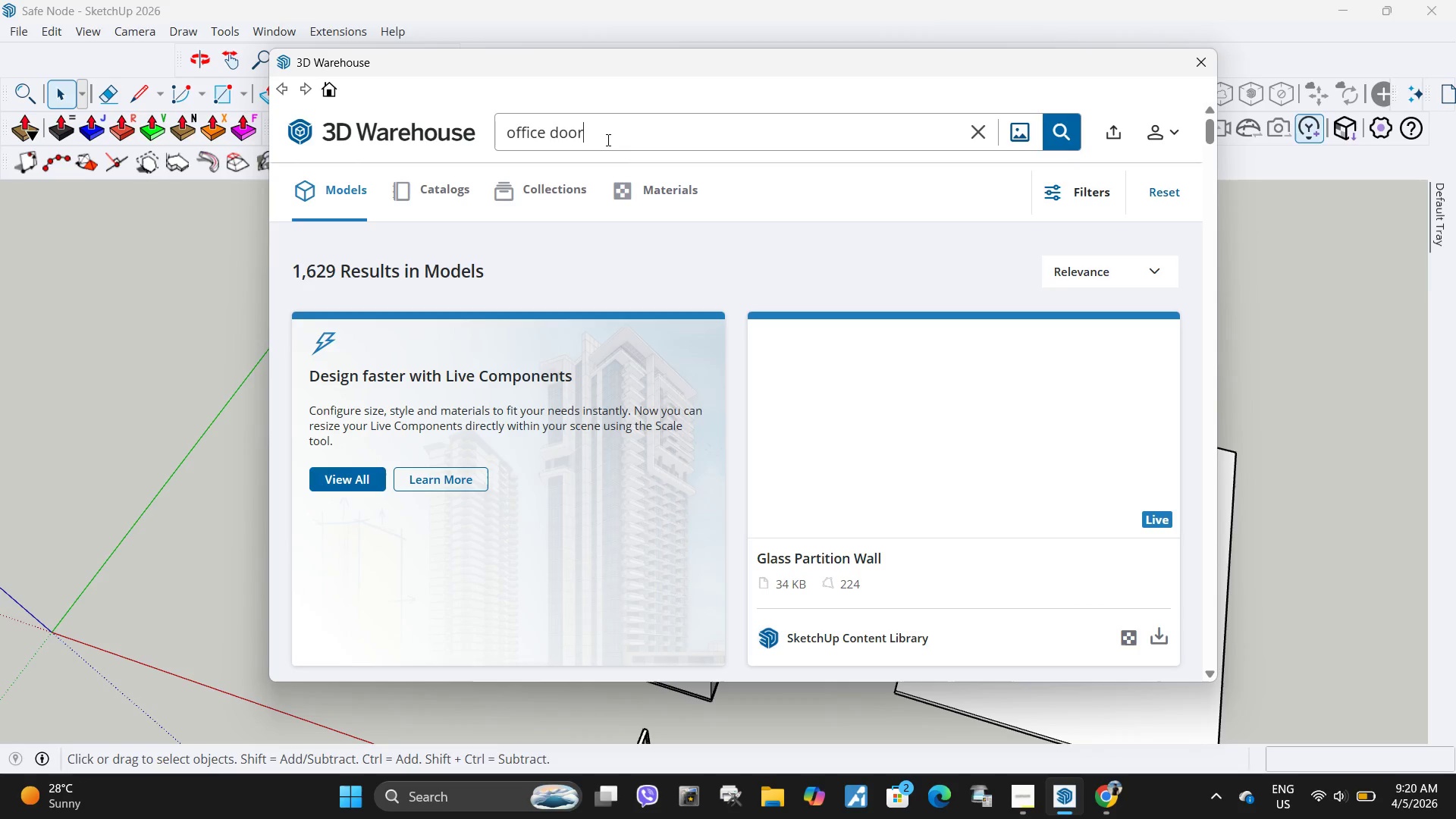 
left_click_drag(start_coordinate=[609, 136], to_coordinate=[427, 120])
 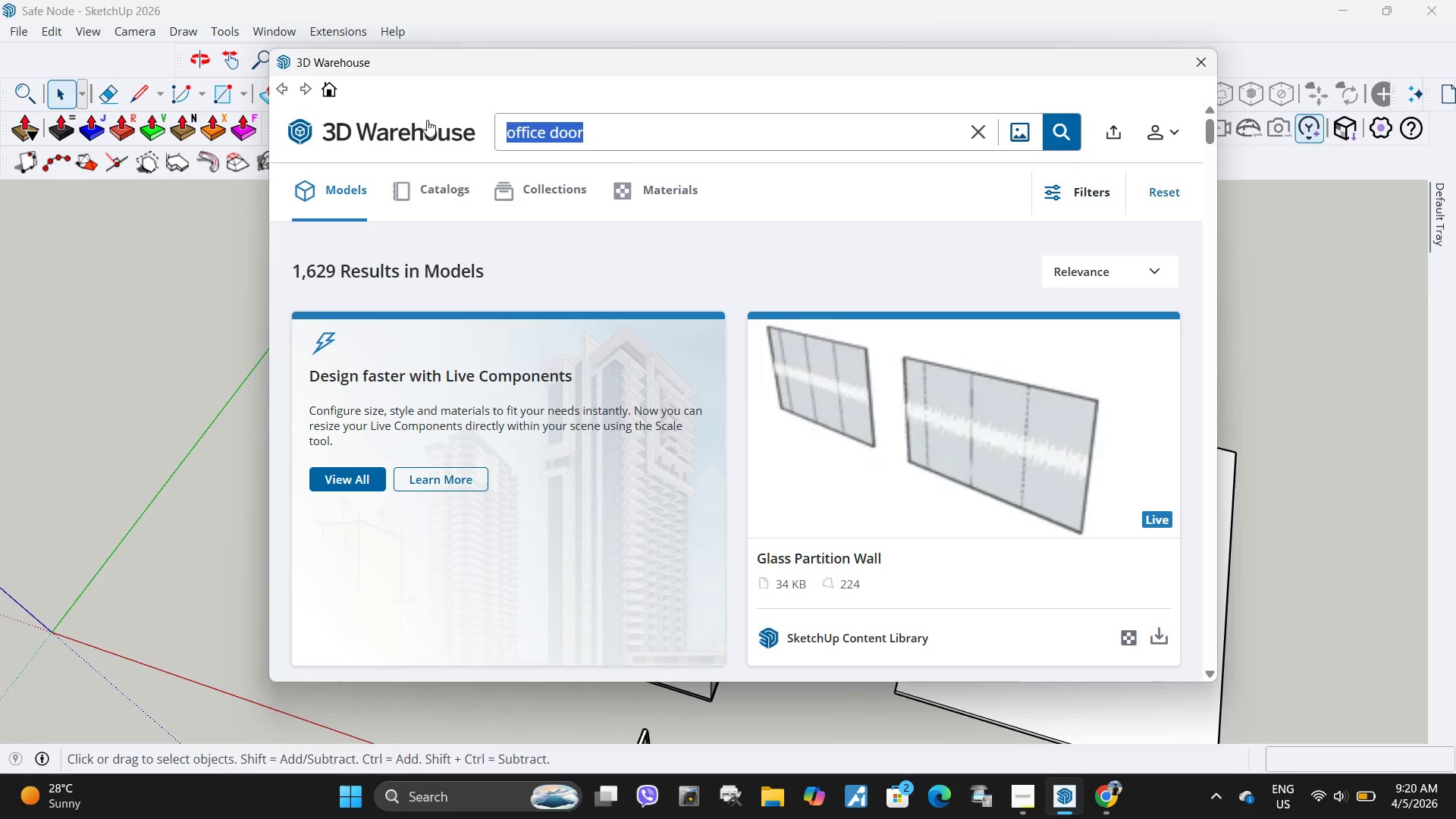 
key(Control+V)
 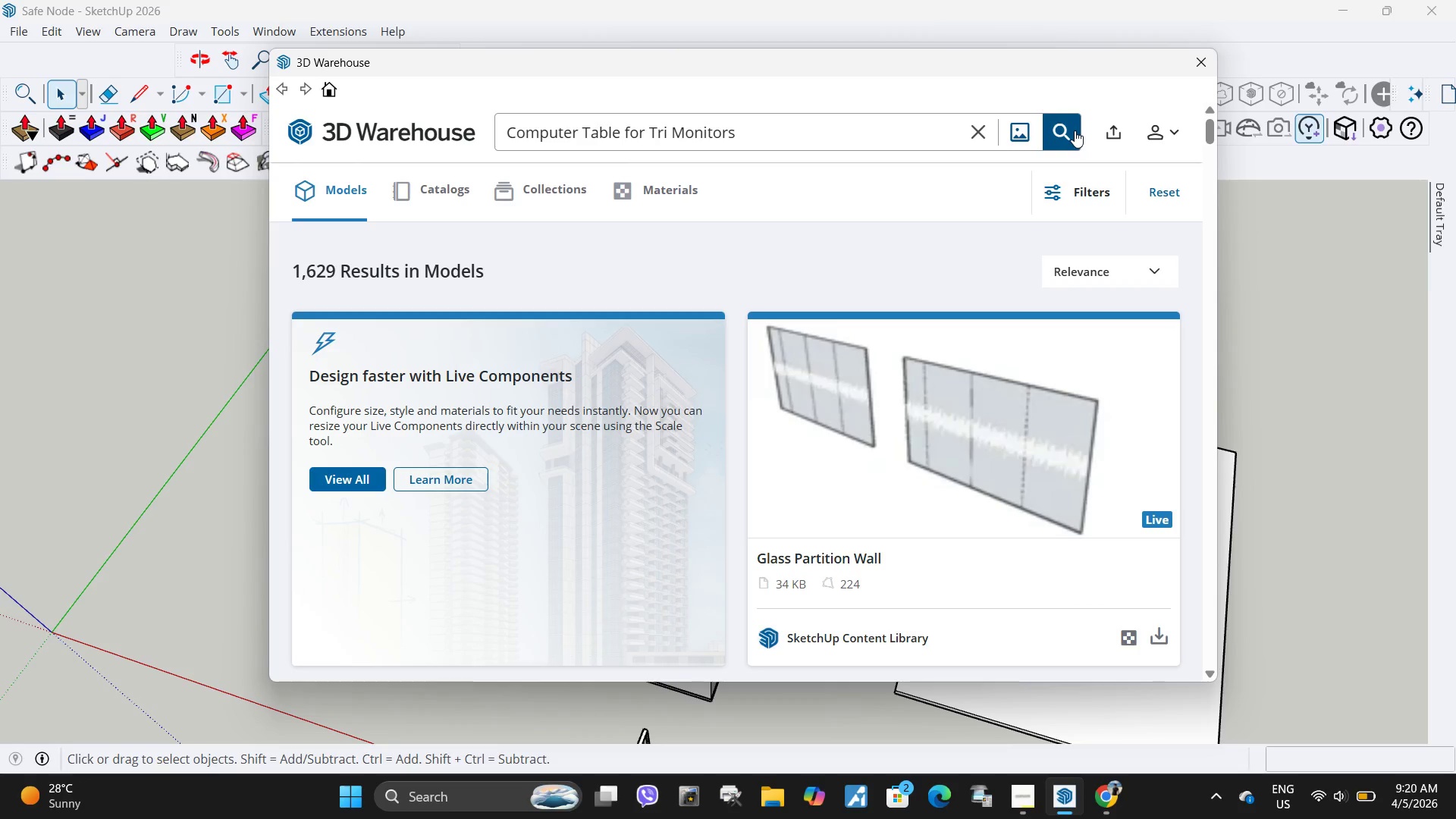 
left_click([1069, 130])
 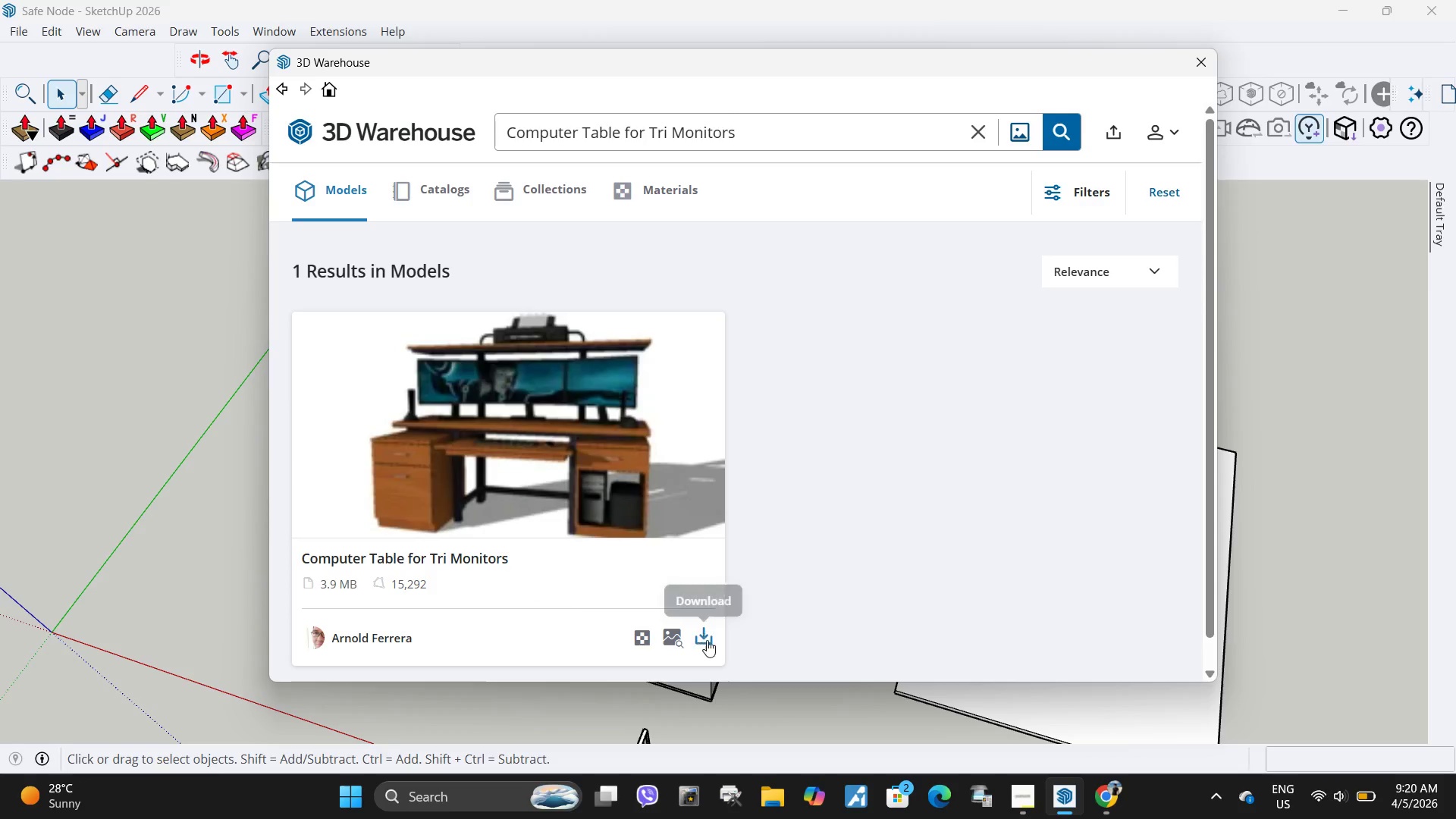 
left_click([695, 648])
 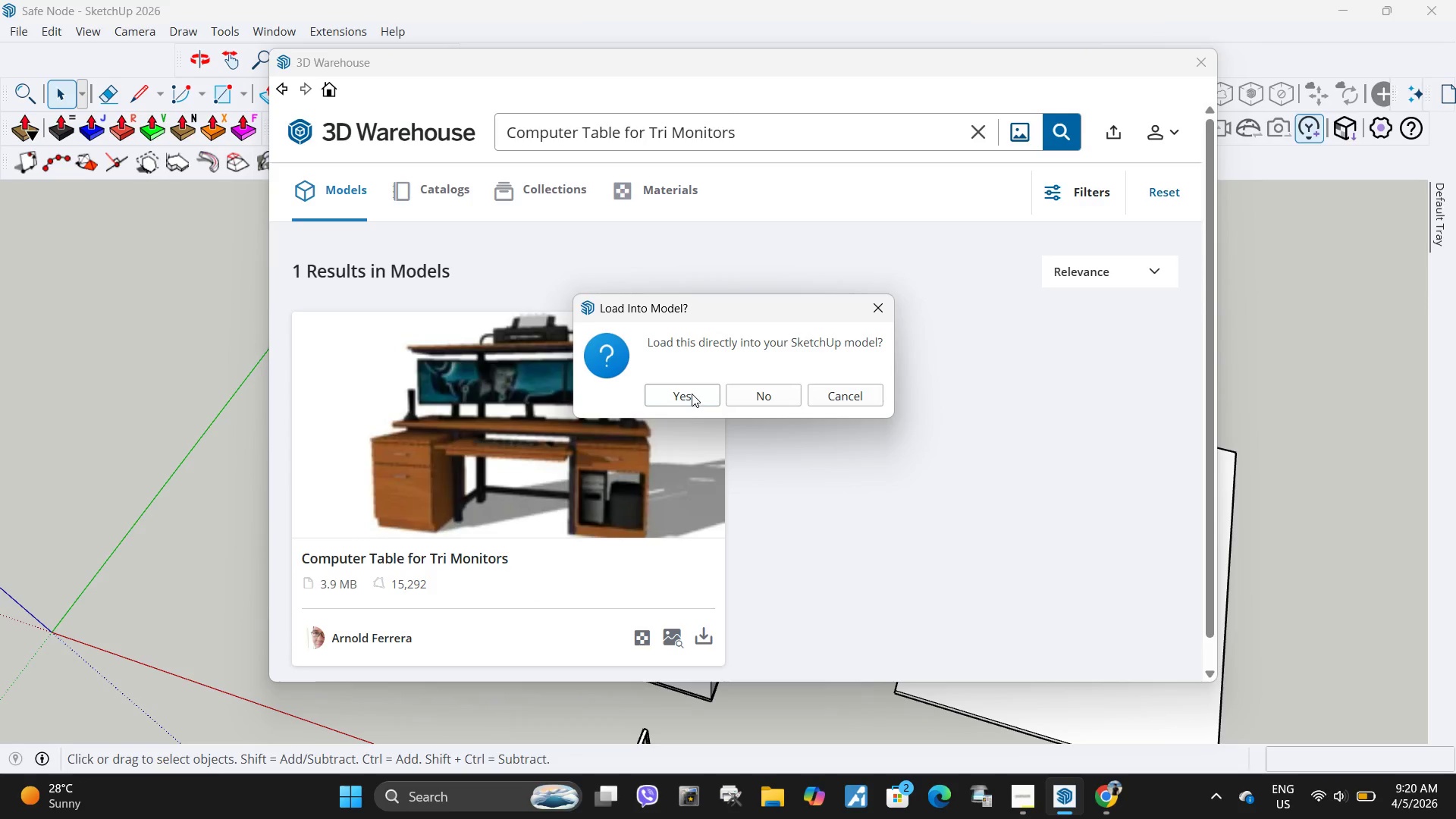 
left_click([692, 394])
 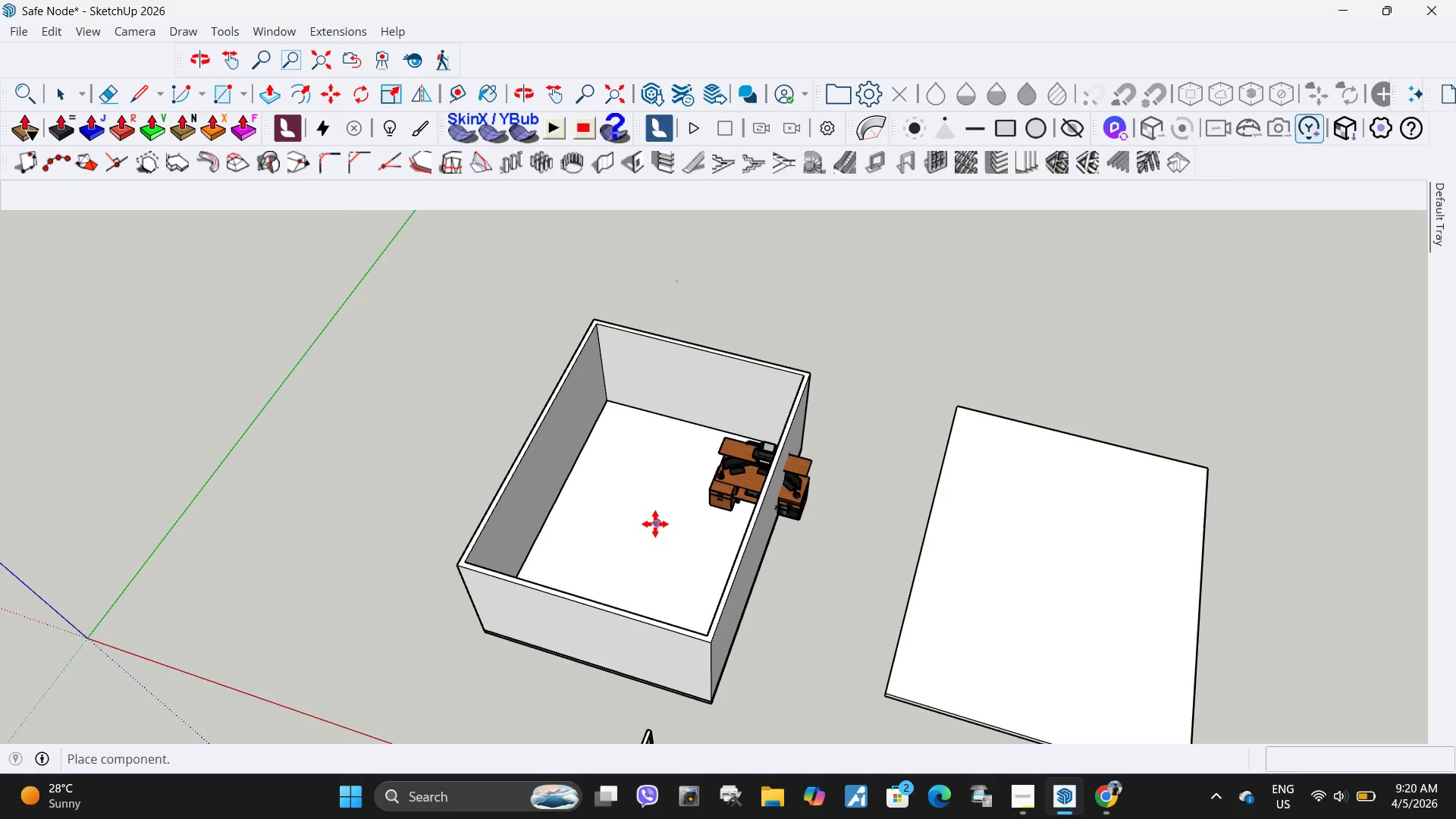 
wait(13.33)
 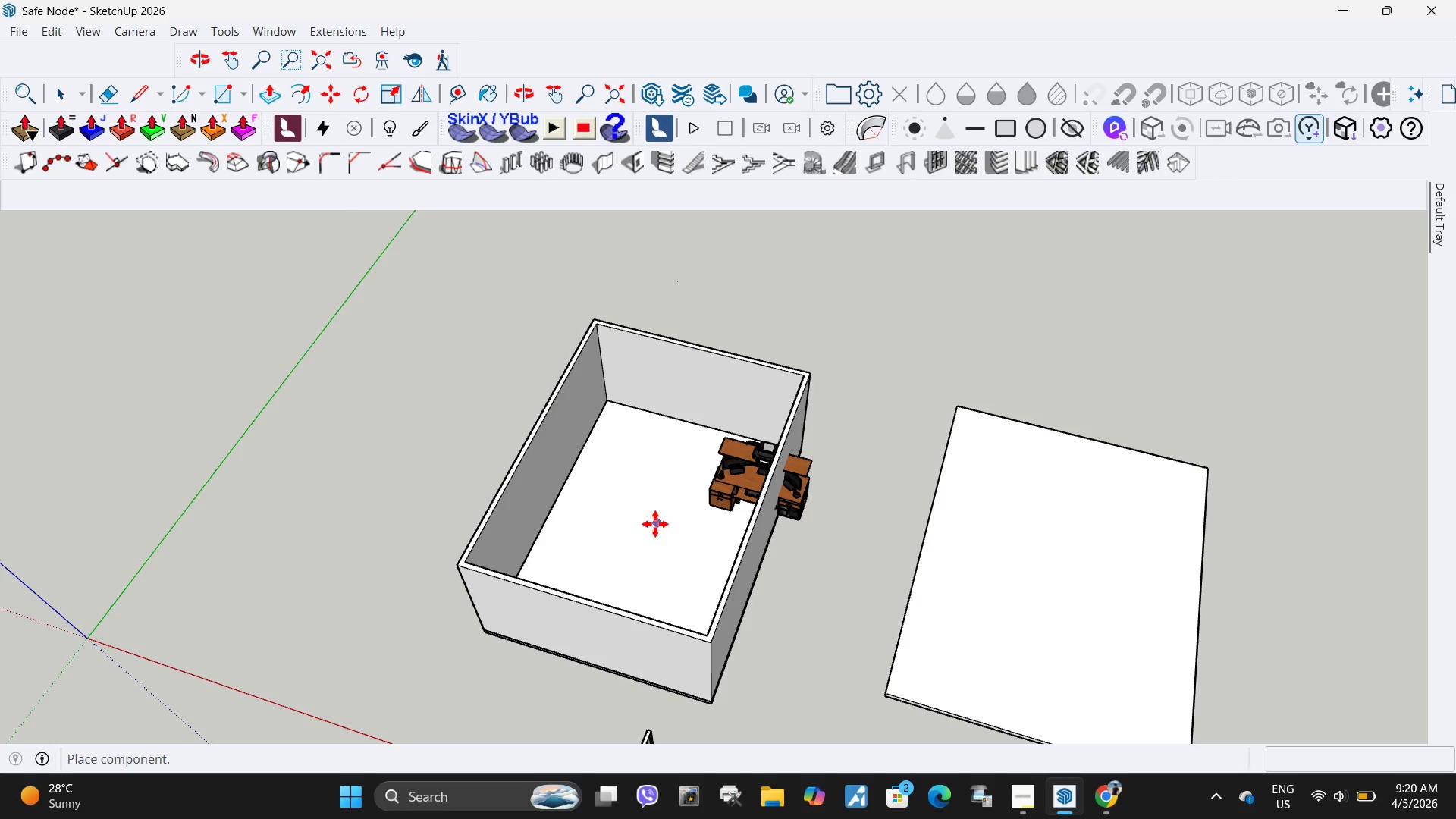 
left_click([556, 555])
 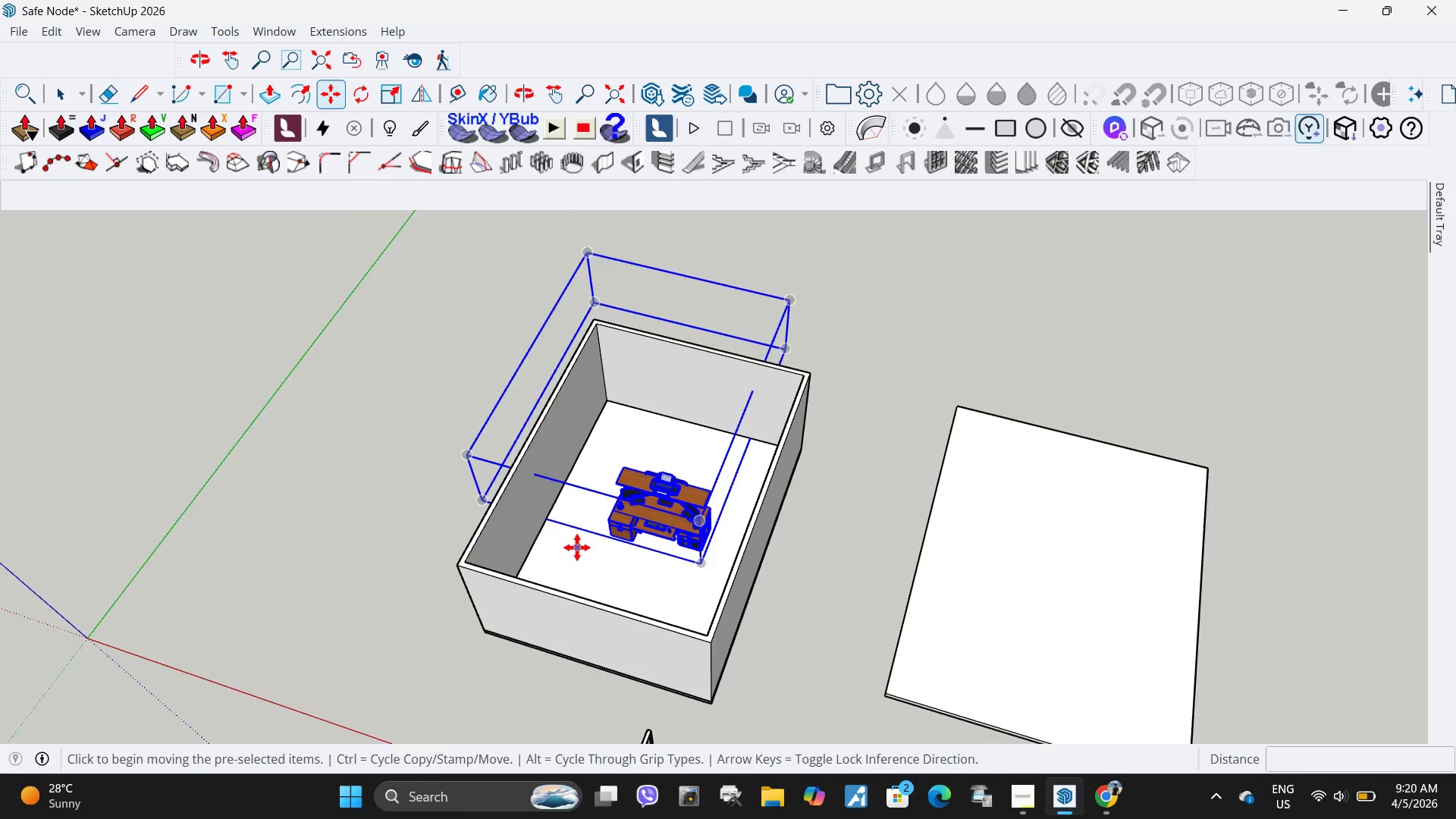 
scroll: coordinate [646, 548], scroll_direction: up, amount: 11.0
 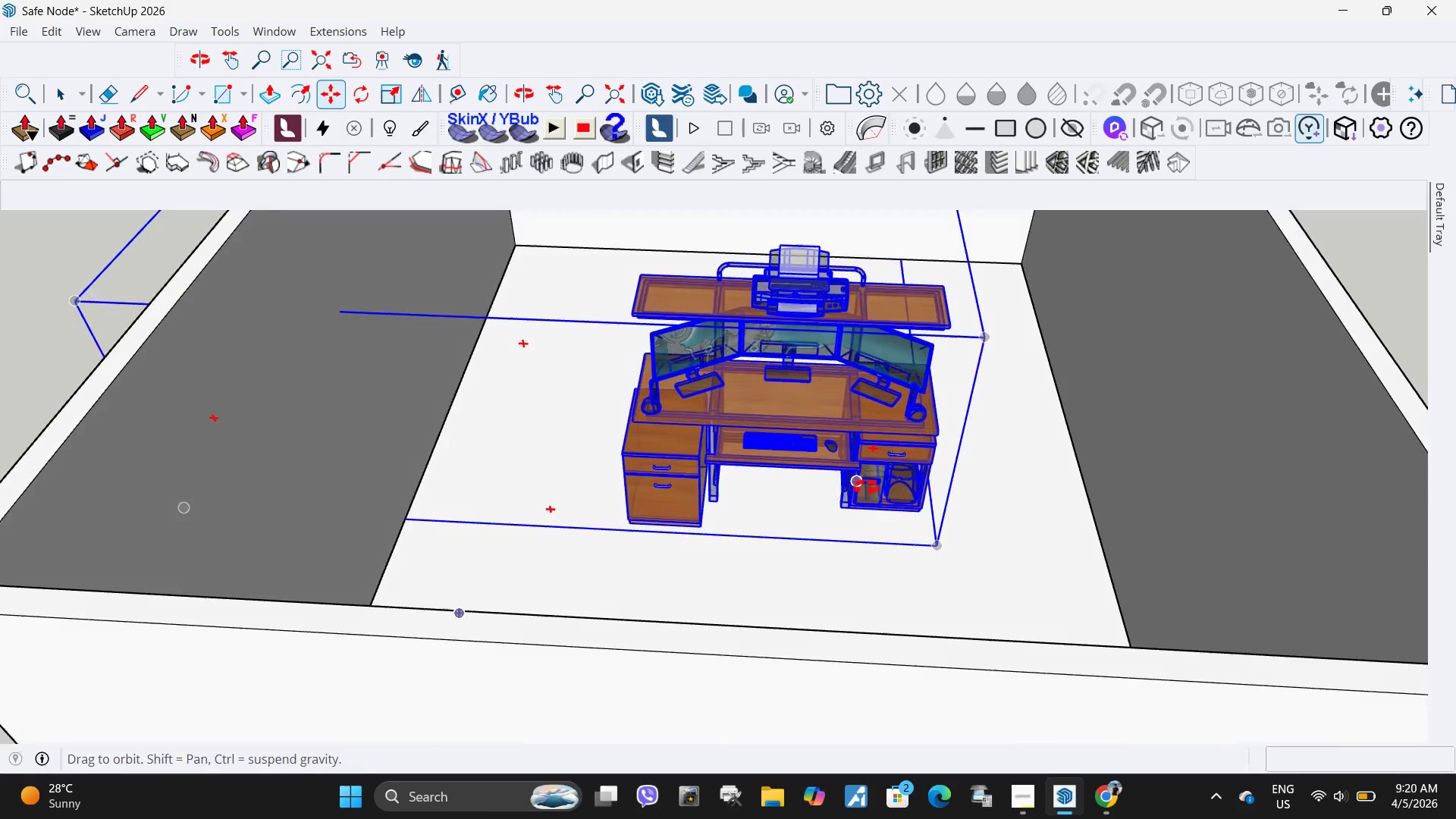 
key(Q)
 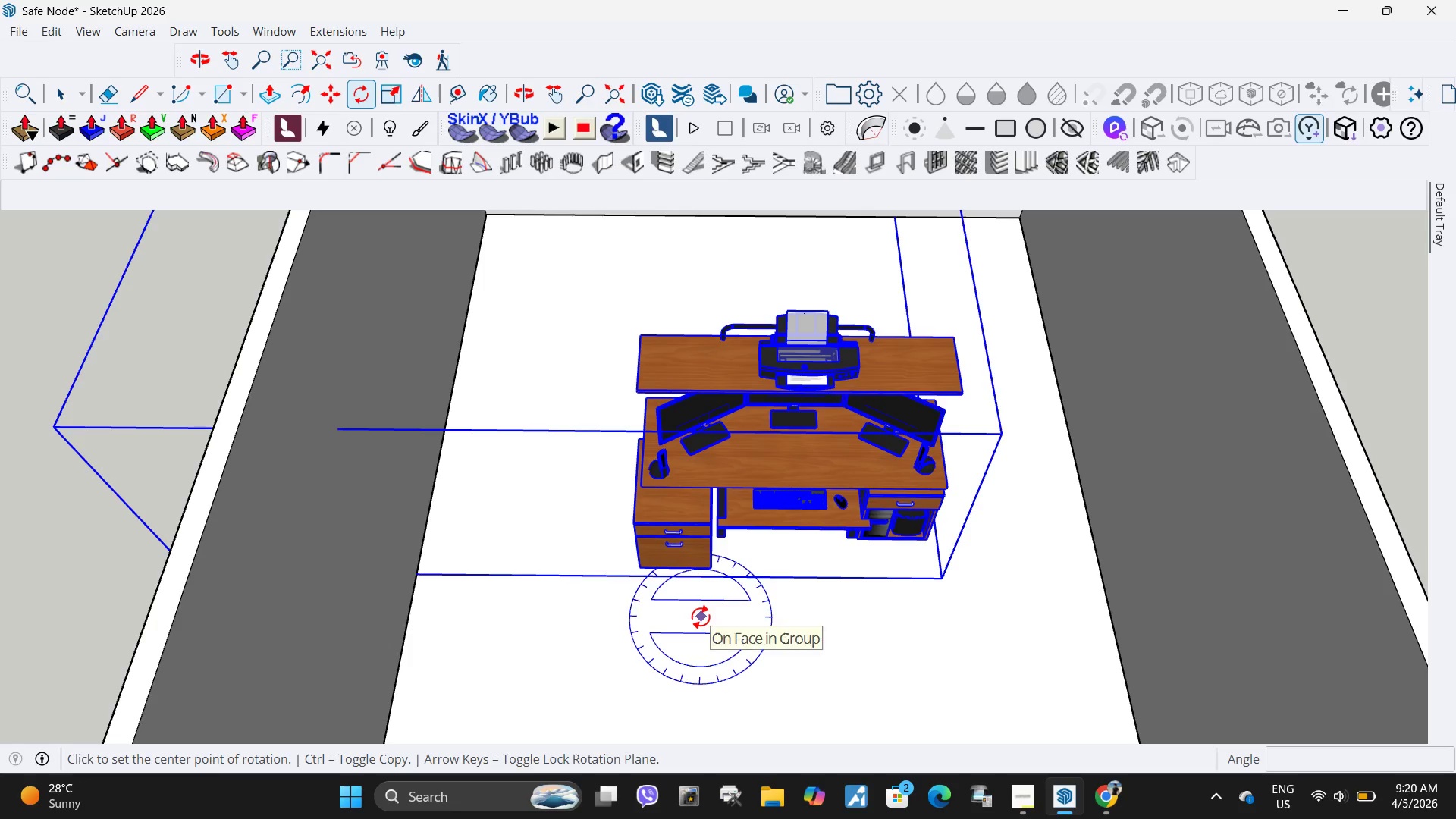 
left_click([701, 617])
 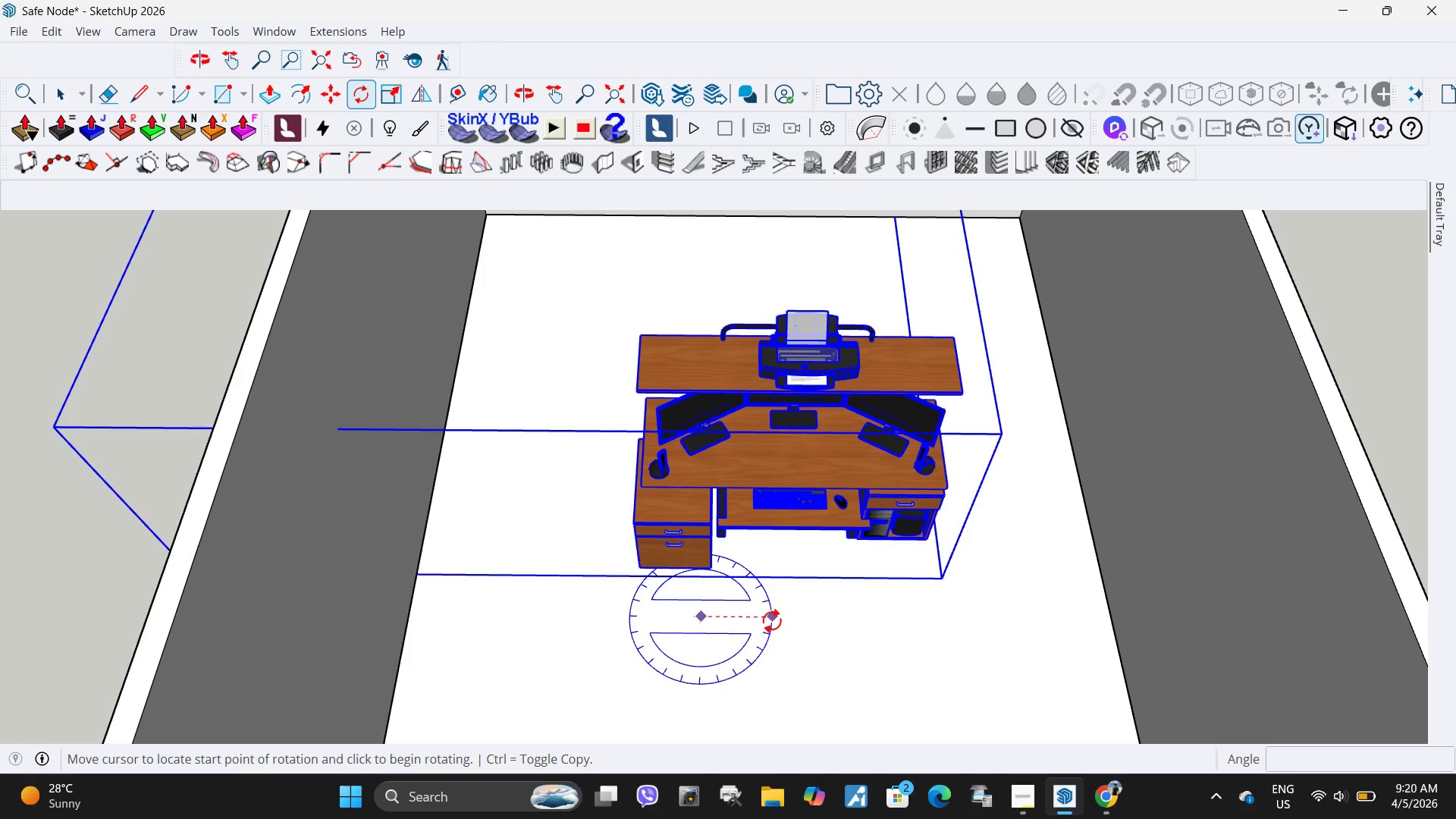 
left_click([772, 620])
 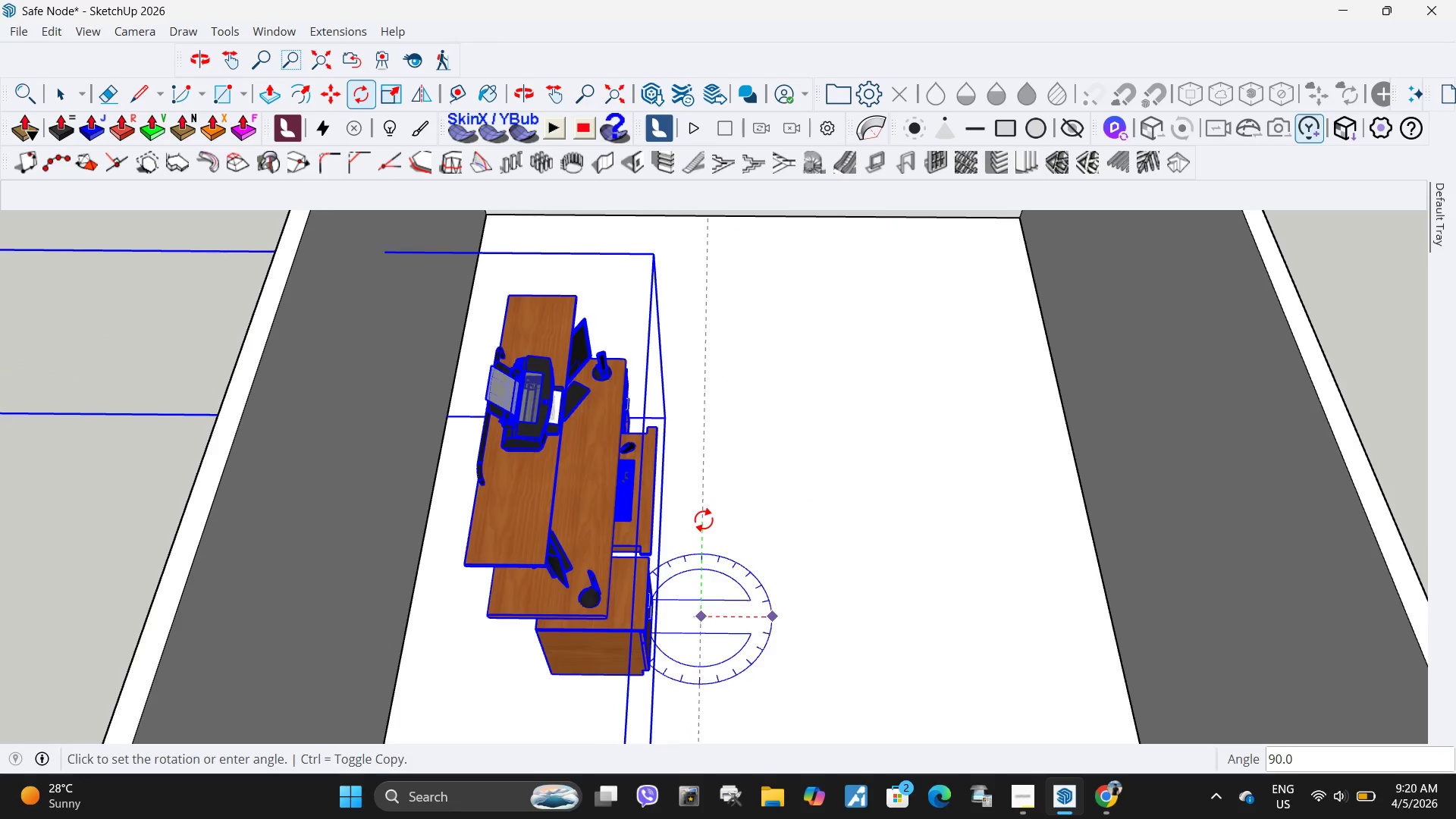 
left_click([704, 519])
 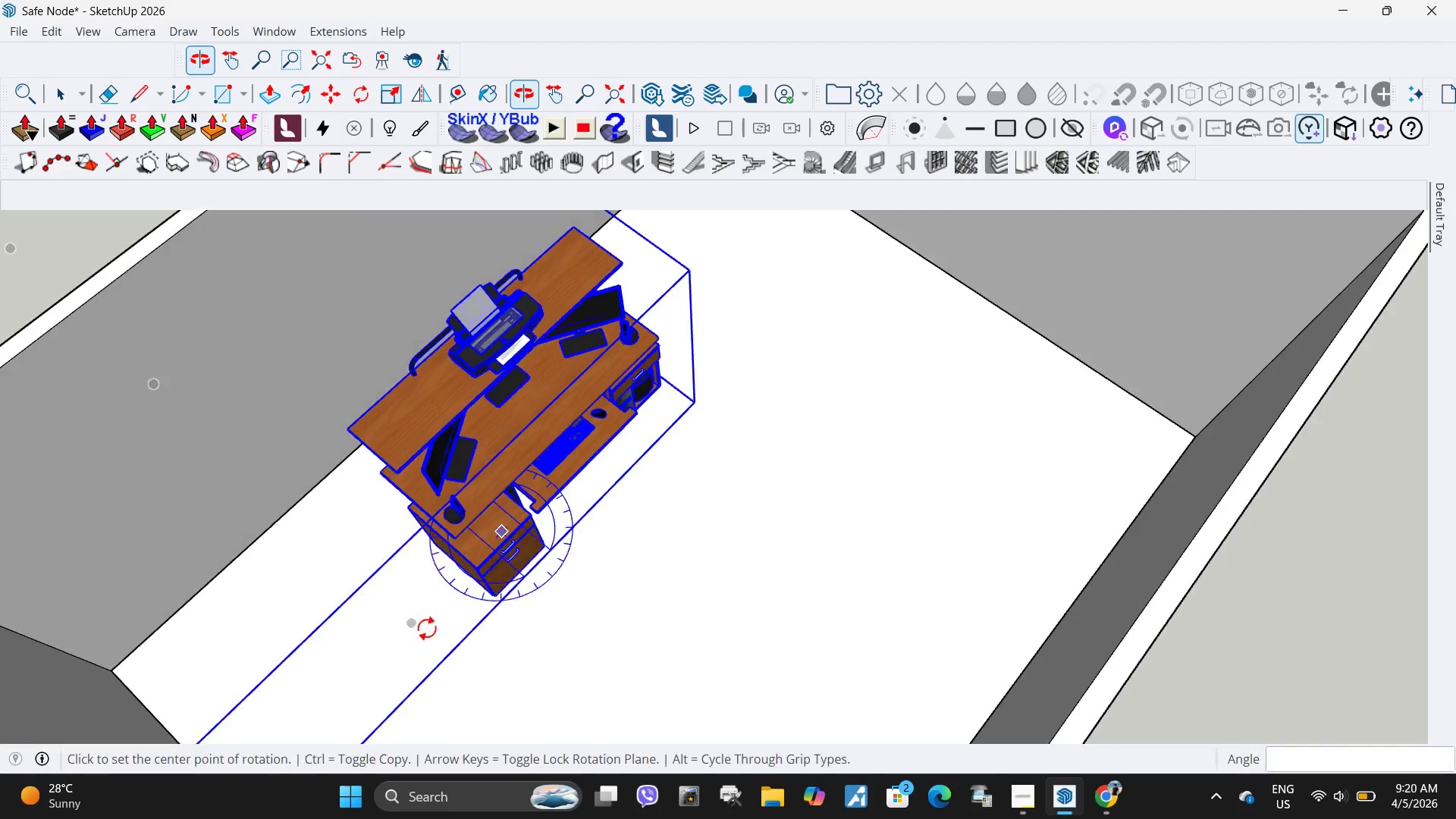 
scroll: coordinate [834, 548], scroll_direction: down, amount: 5.0
 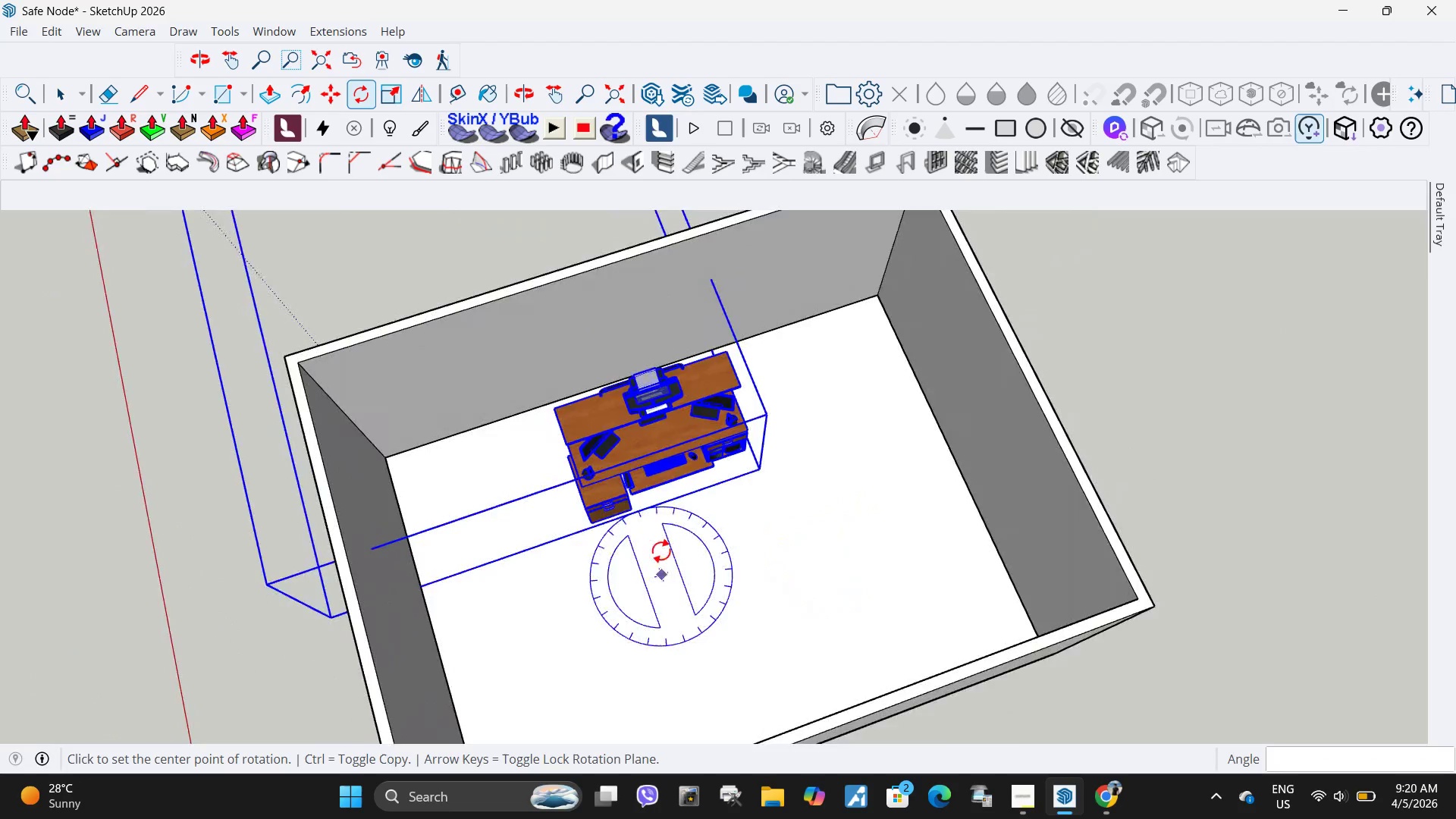 
key(M)
 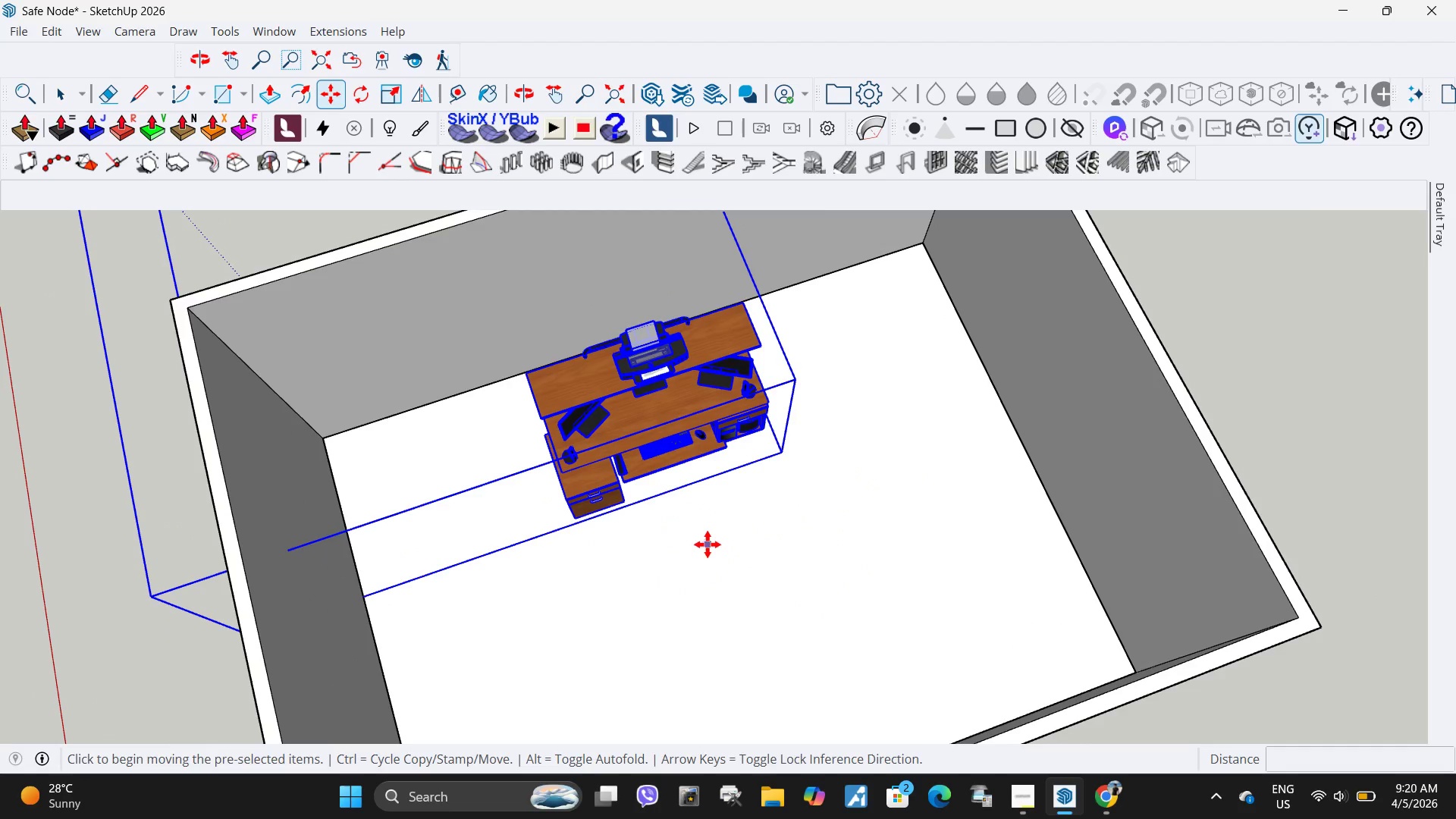 
scroll: coordinate [661, 544], scroll_direction: up, amount: 2.0
 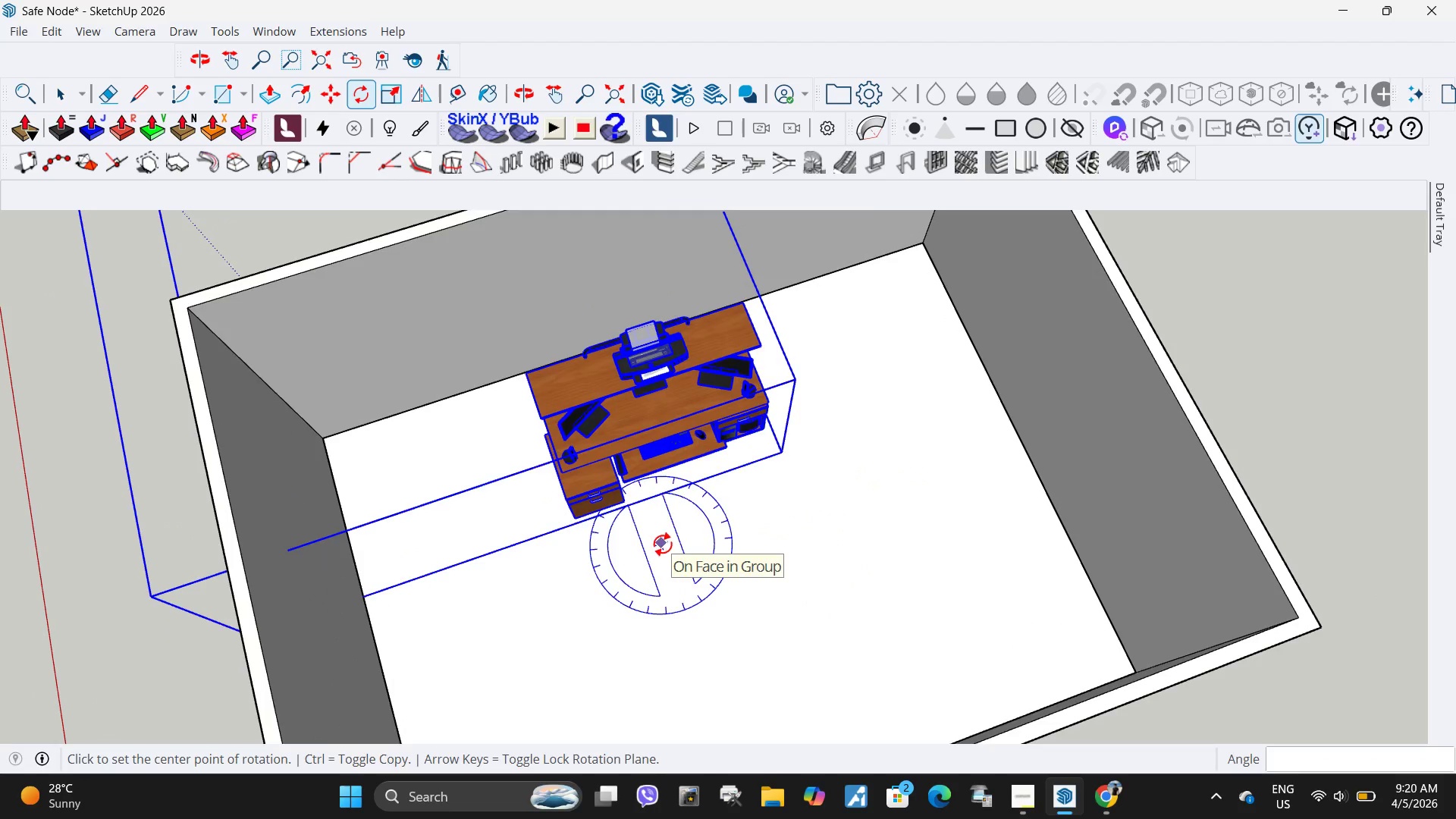 
left_click([708, 544])
 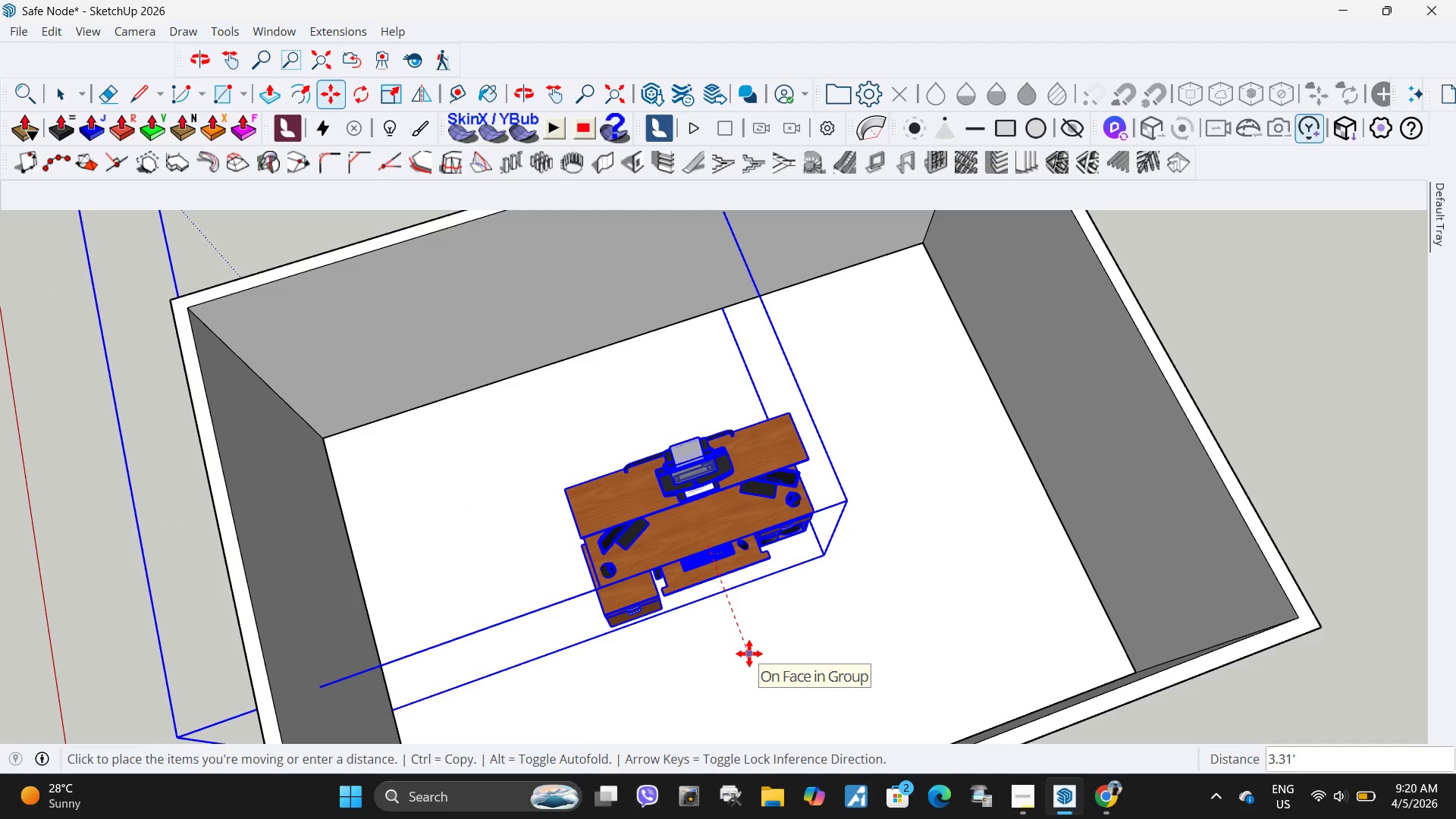 
left_click([747, 651])
 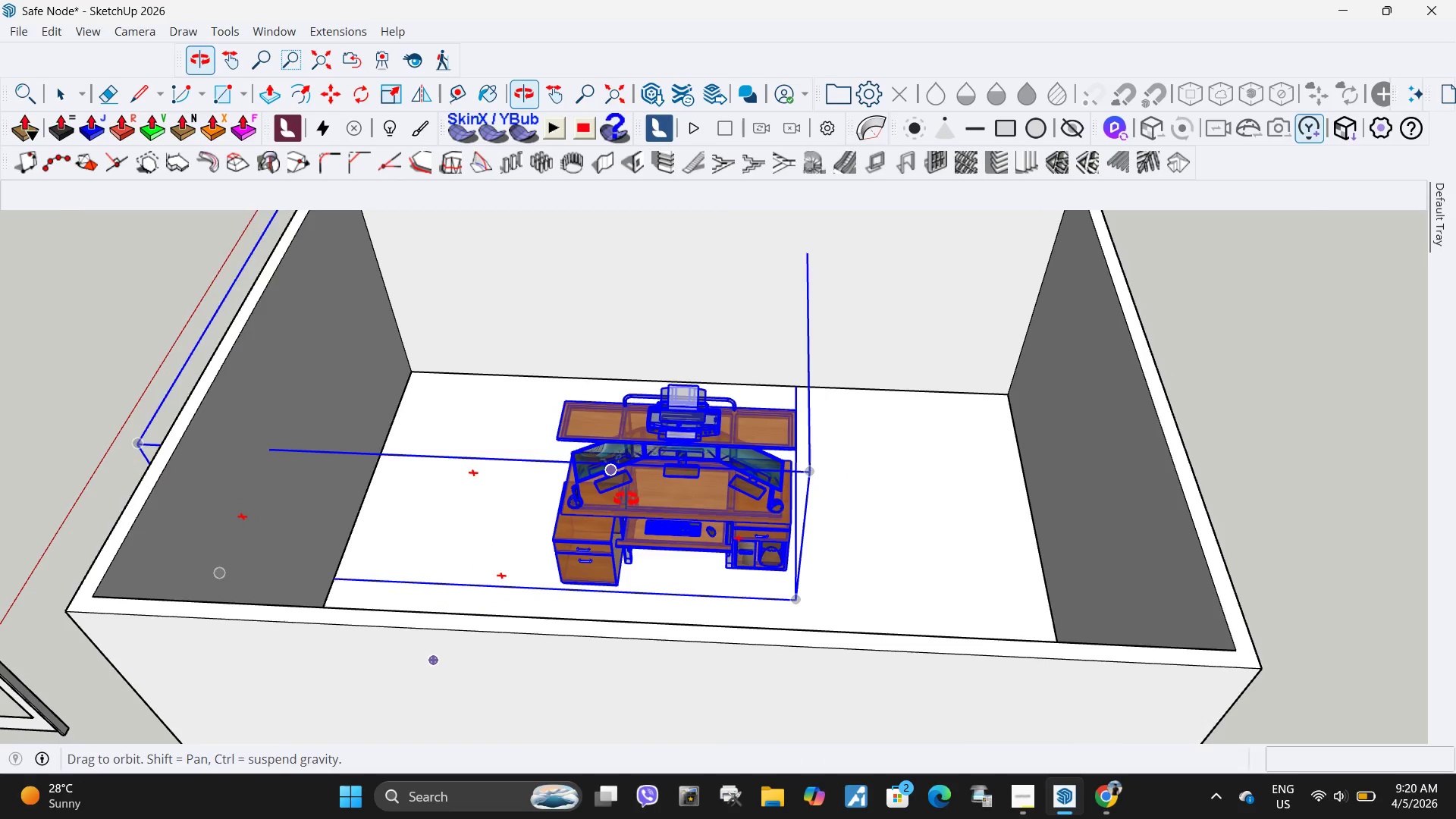 
scroll: coordinate [645, 645], scroll_direction: up, amount: 3.0
 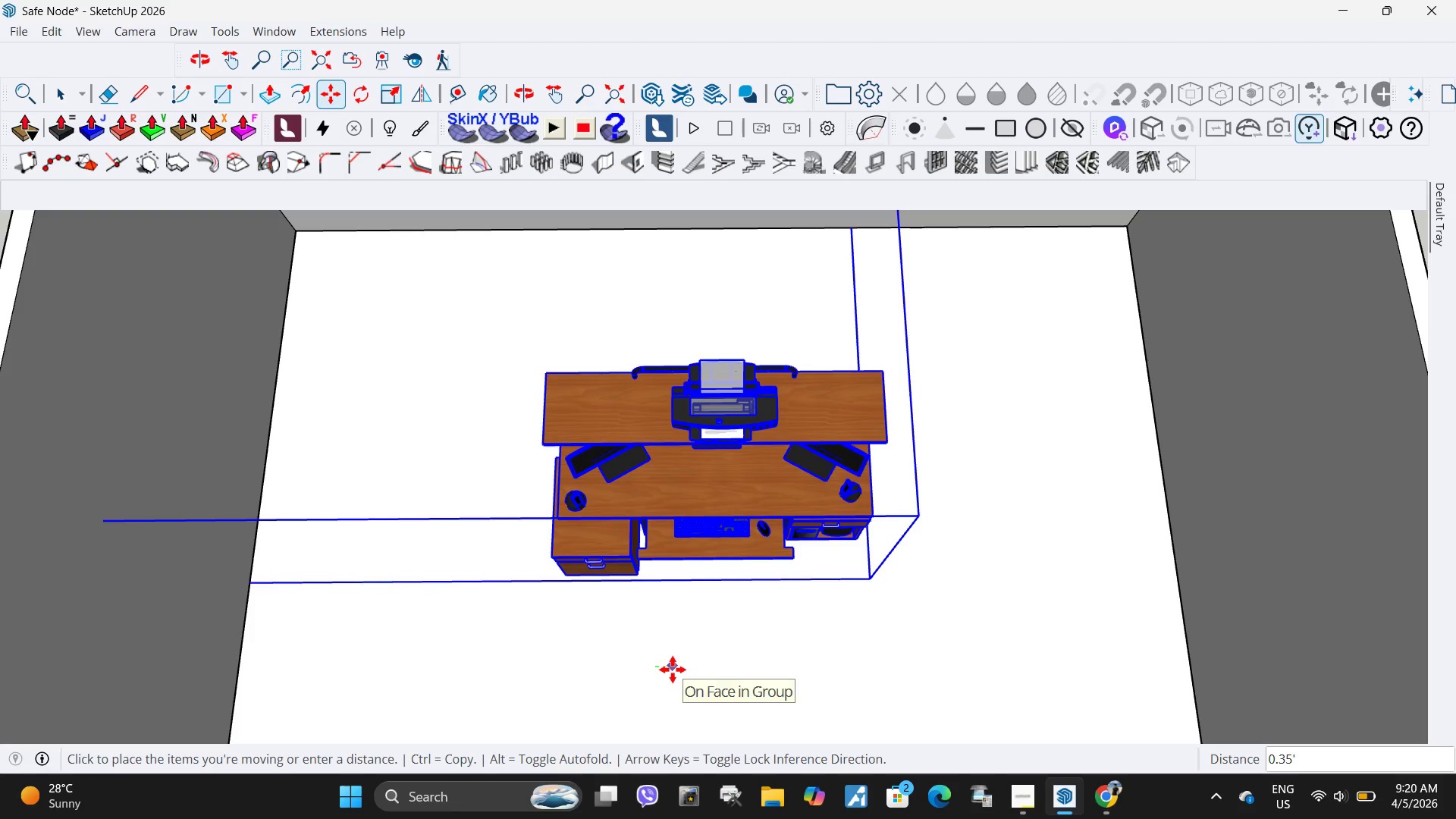 
left_click([680, 670])
 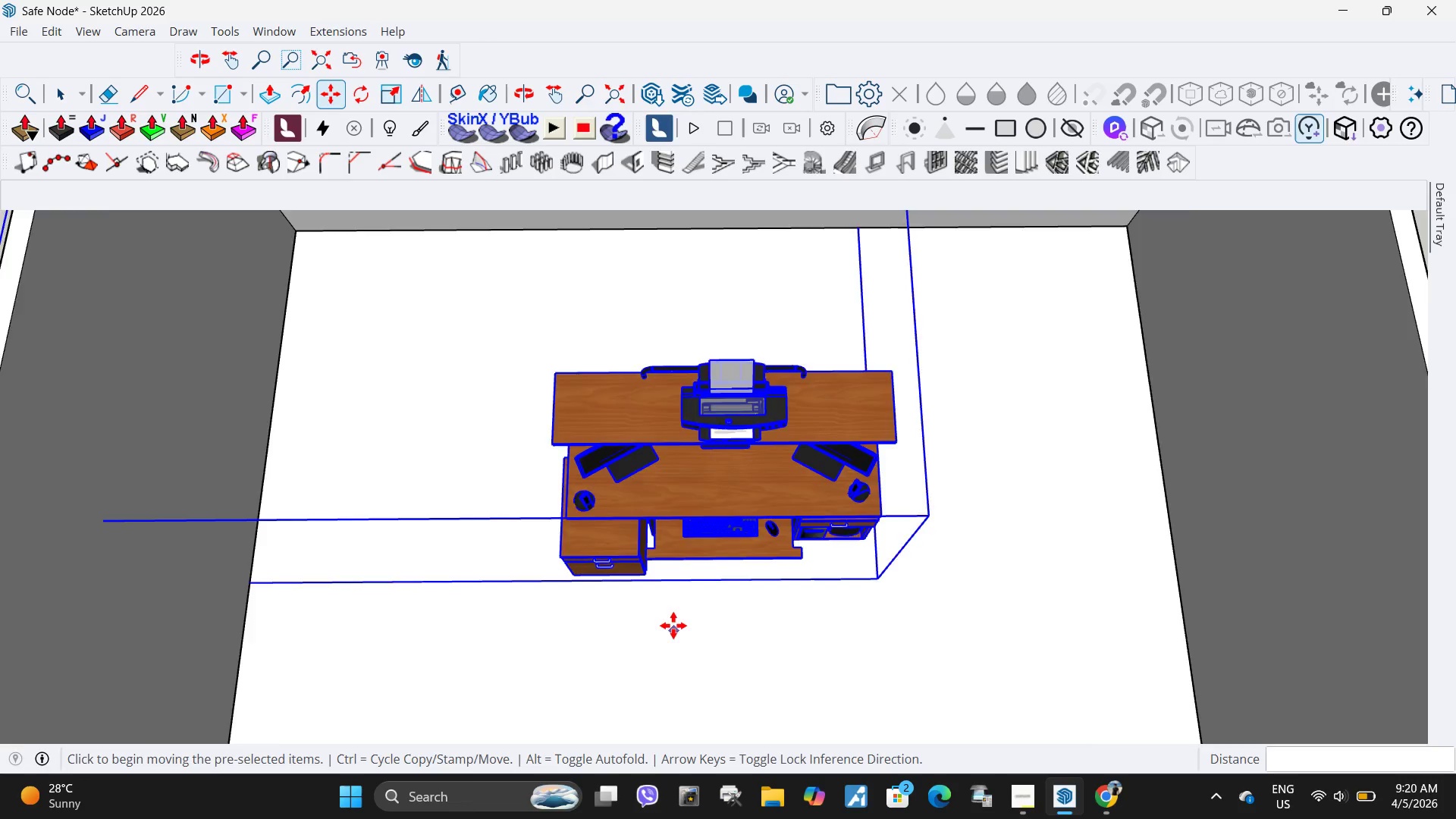 
key(Space)
 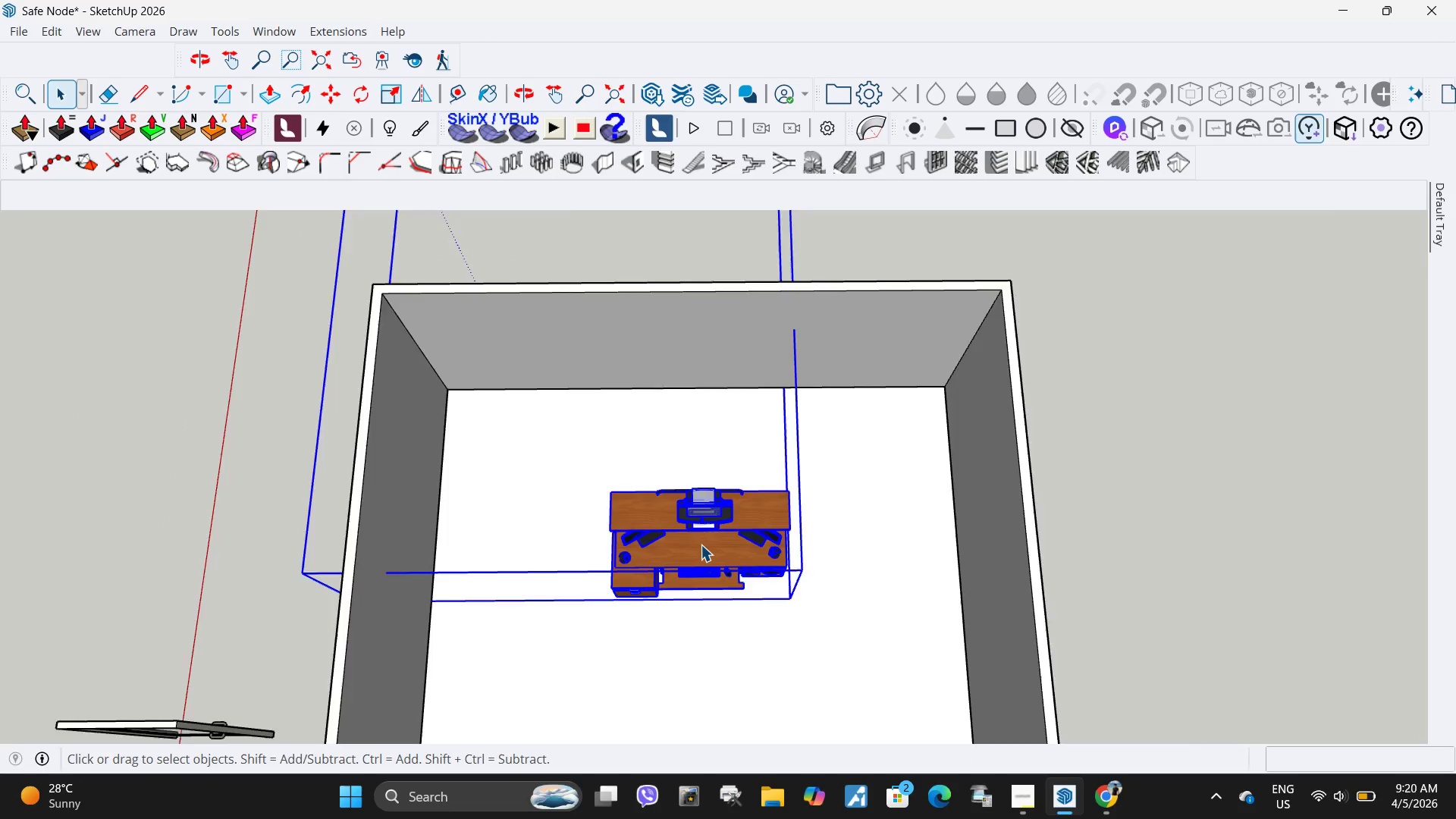 
scroll: coordinate [673, 626], scroll_direction: down, amount: 6.0
 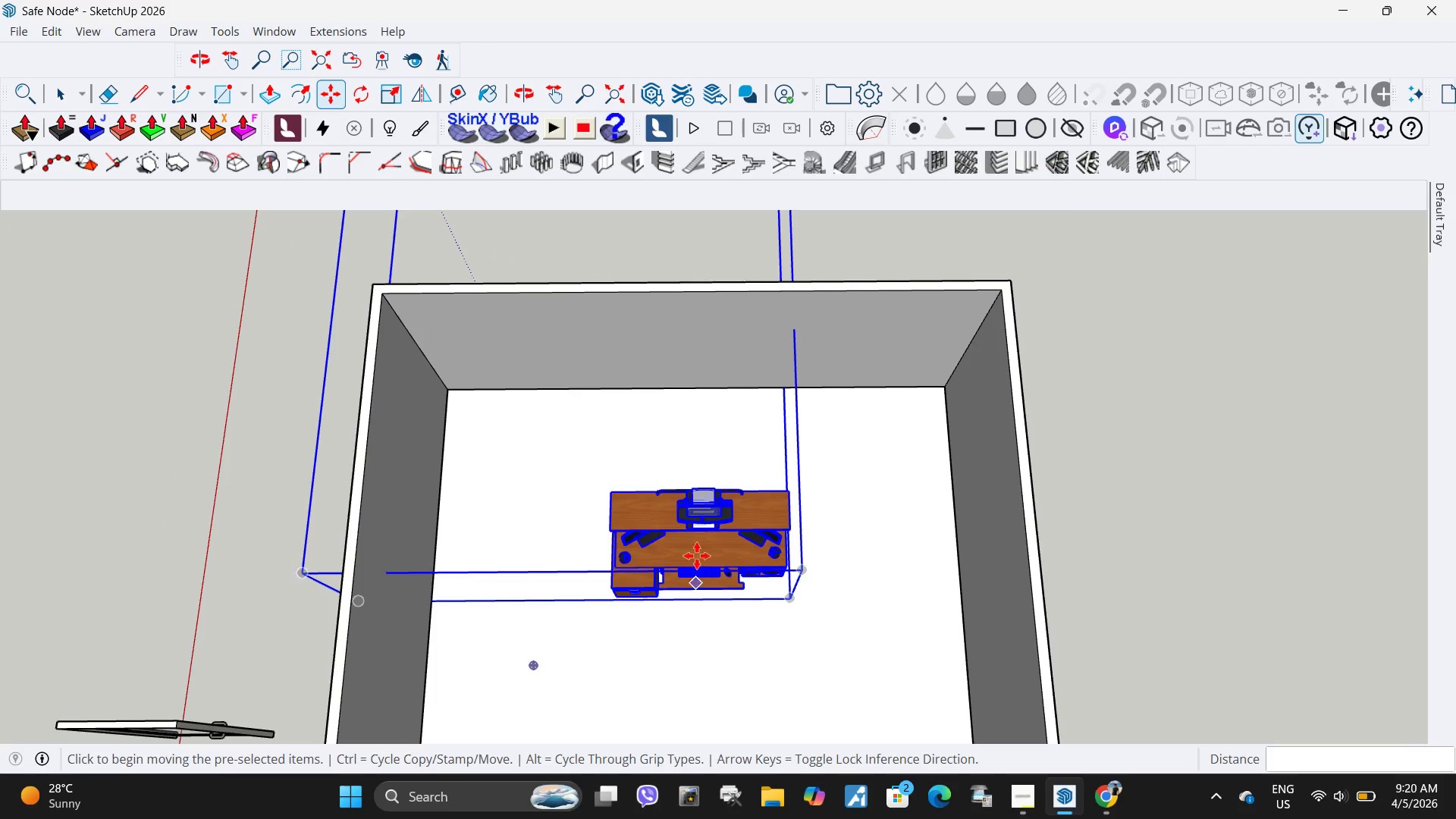 
double_click([701, 544])
 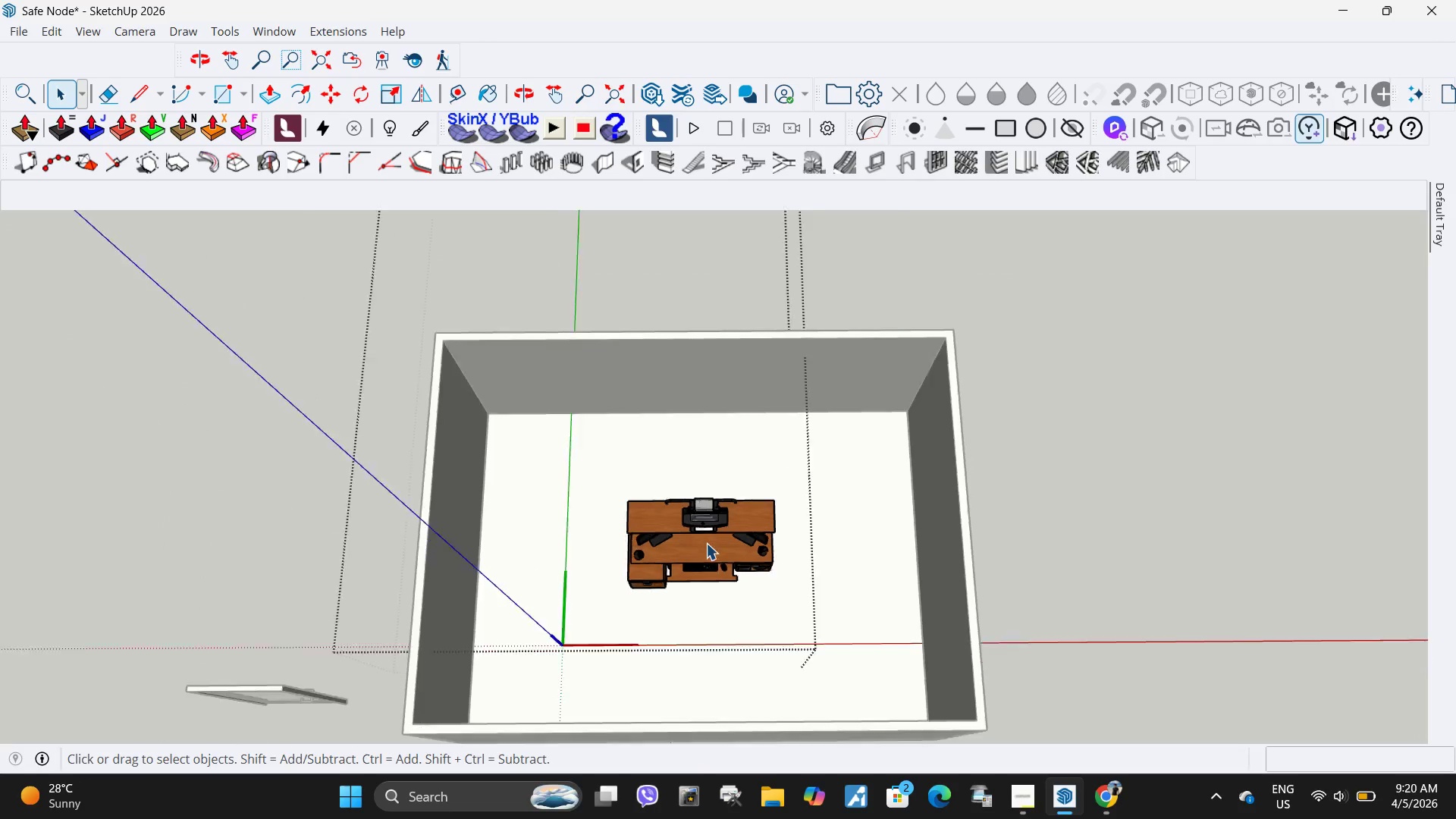 
left_click_drag(start_coordinate=[817, 445], to_coordinate=[328, 175])
 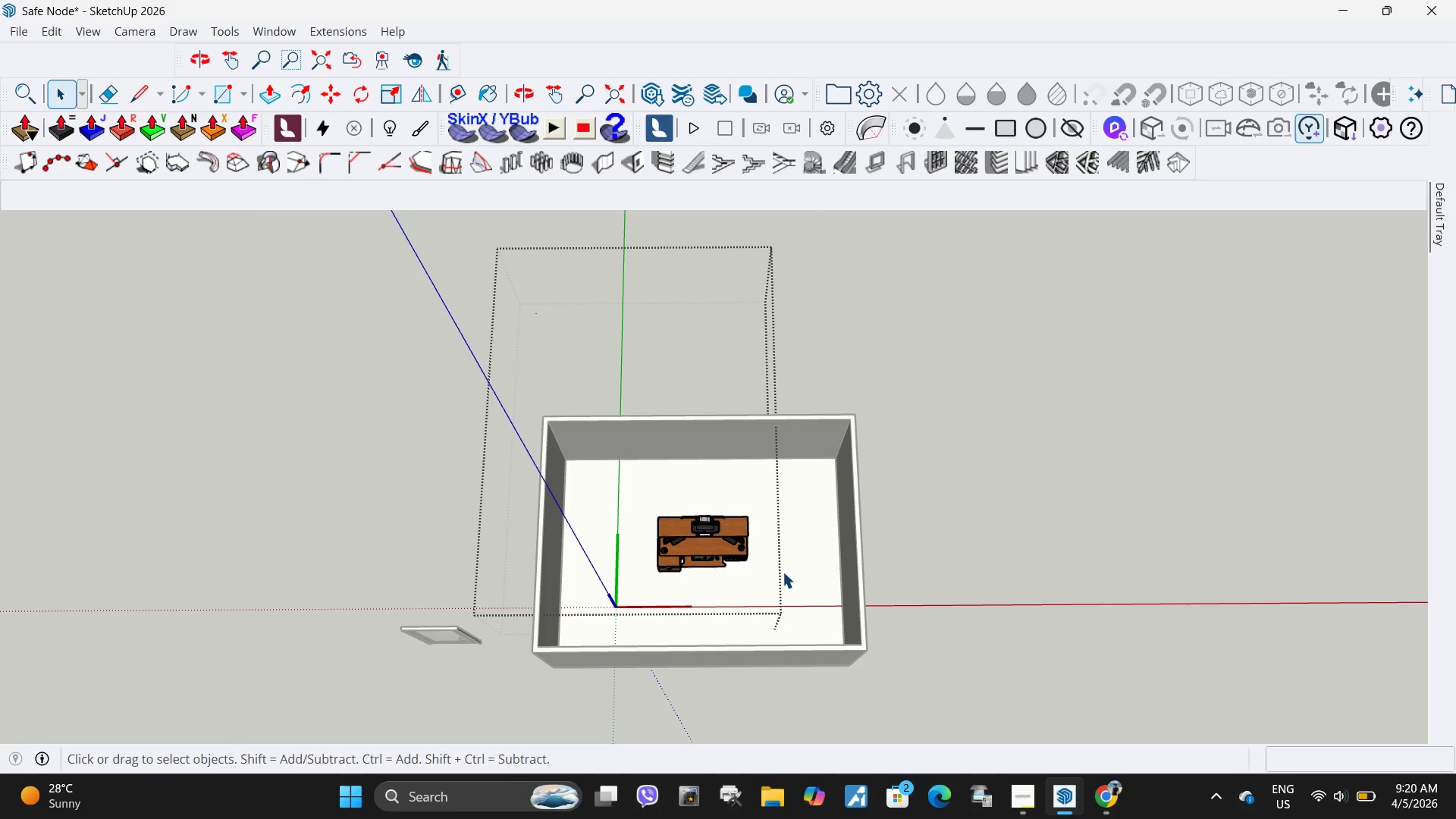 
scroll: coordinate [706, 543], scroll_direction: down, amount: 7.0
 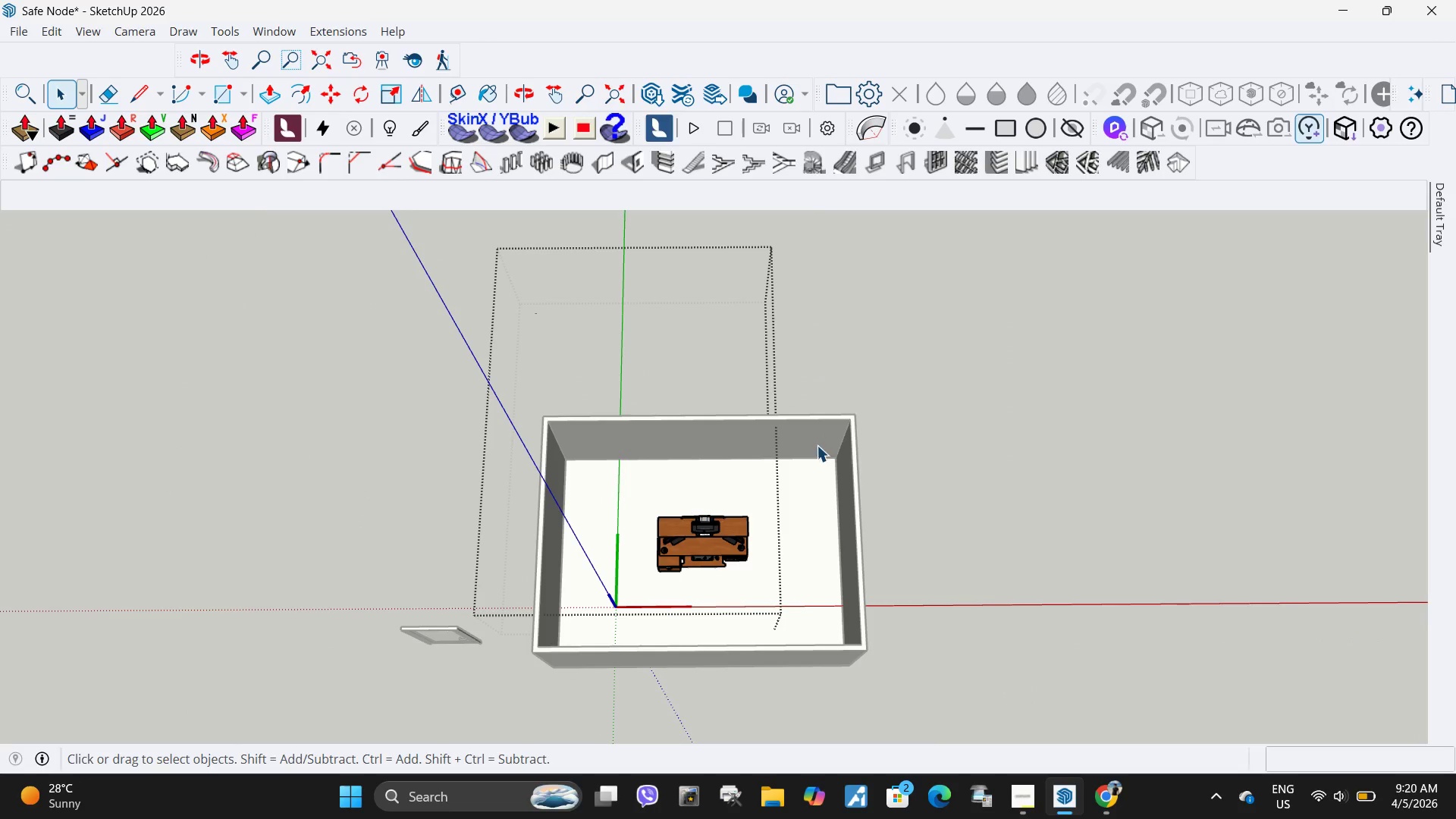 
key(Escape)
 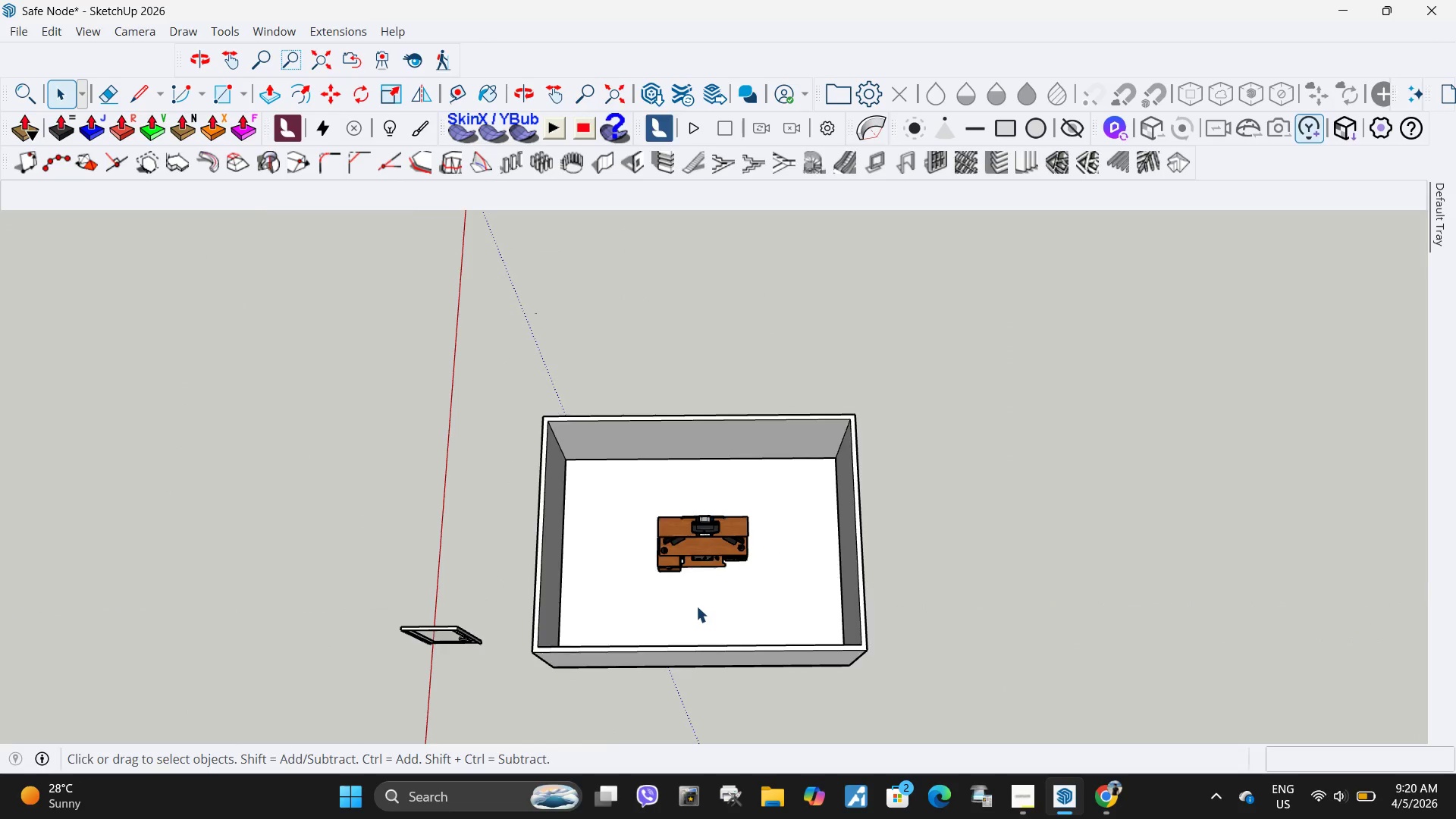 
scroll: coordinate [730, 496], scroll_direction: up, amount: 18.0
 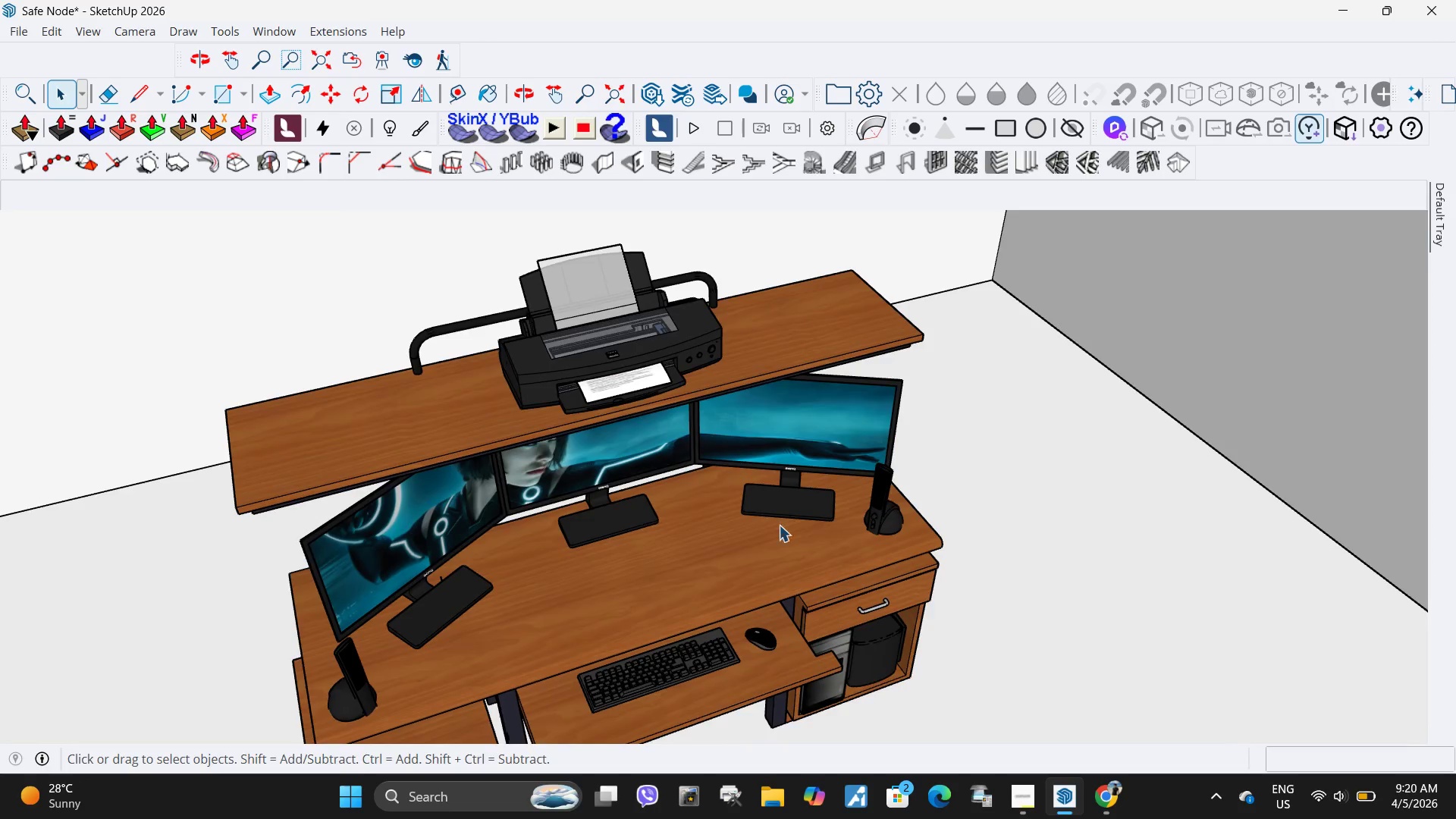 
double_click([761, 538])
 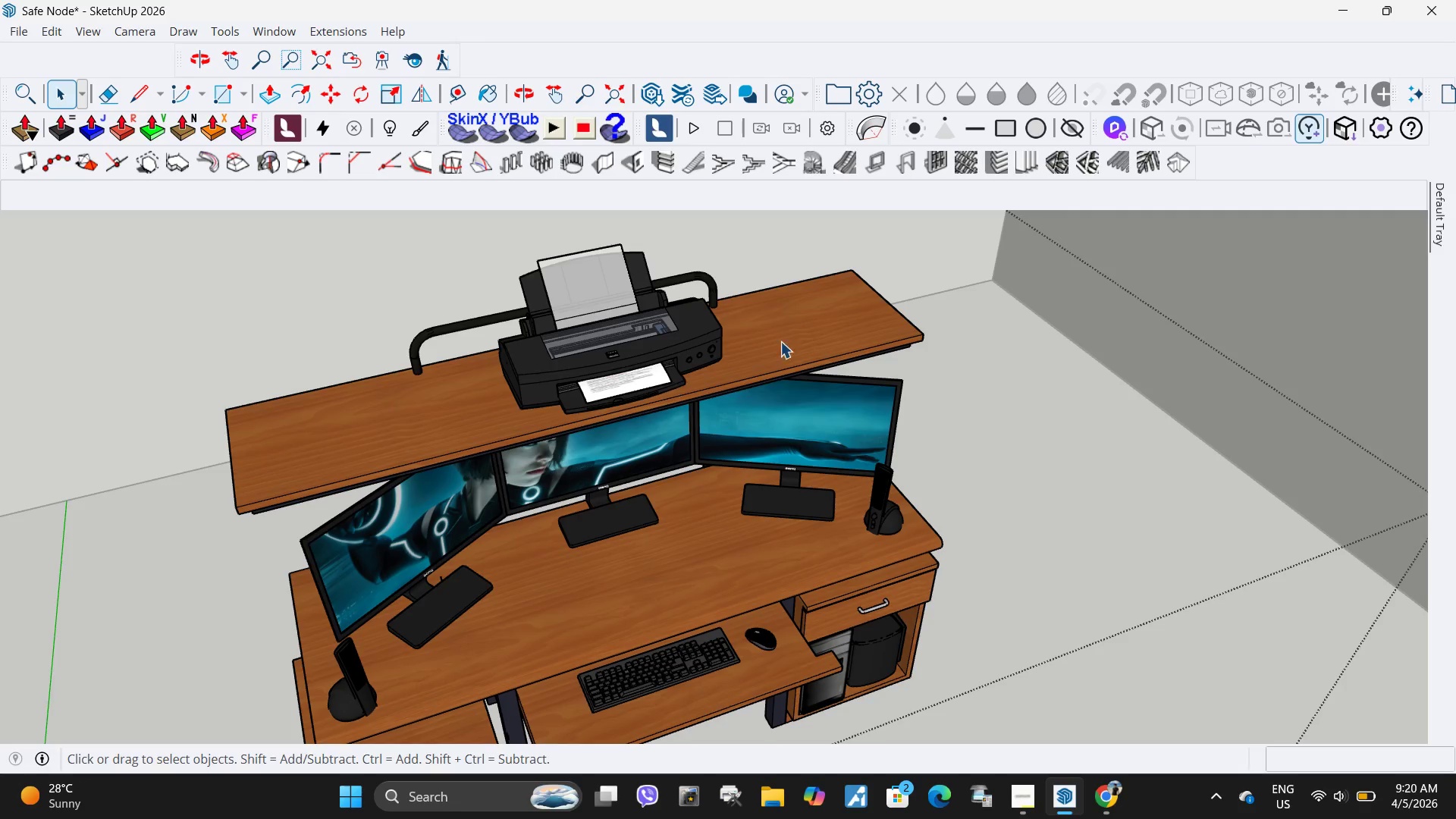 
left_click([849, 328])
 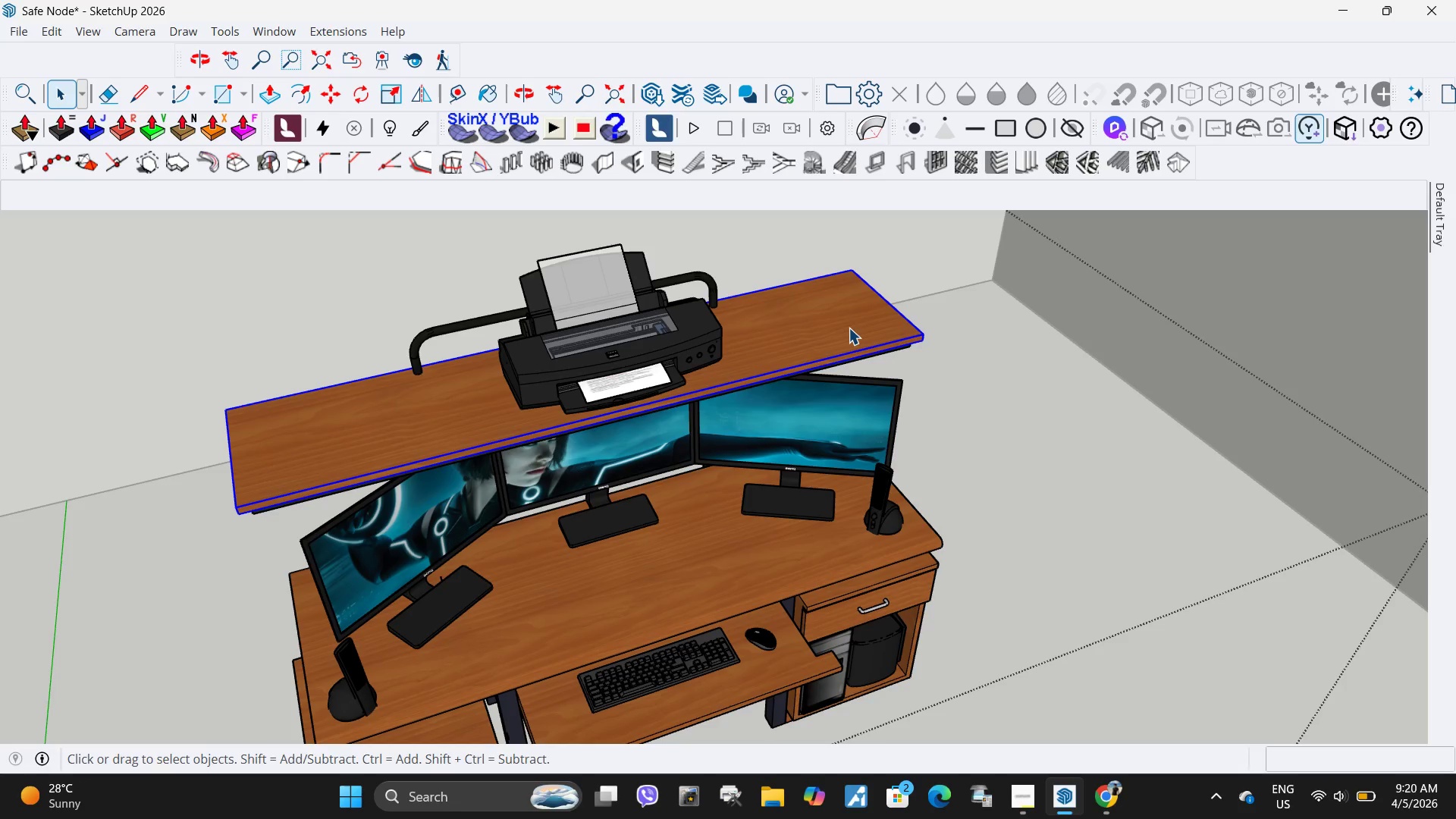 
key(Delete)
 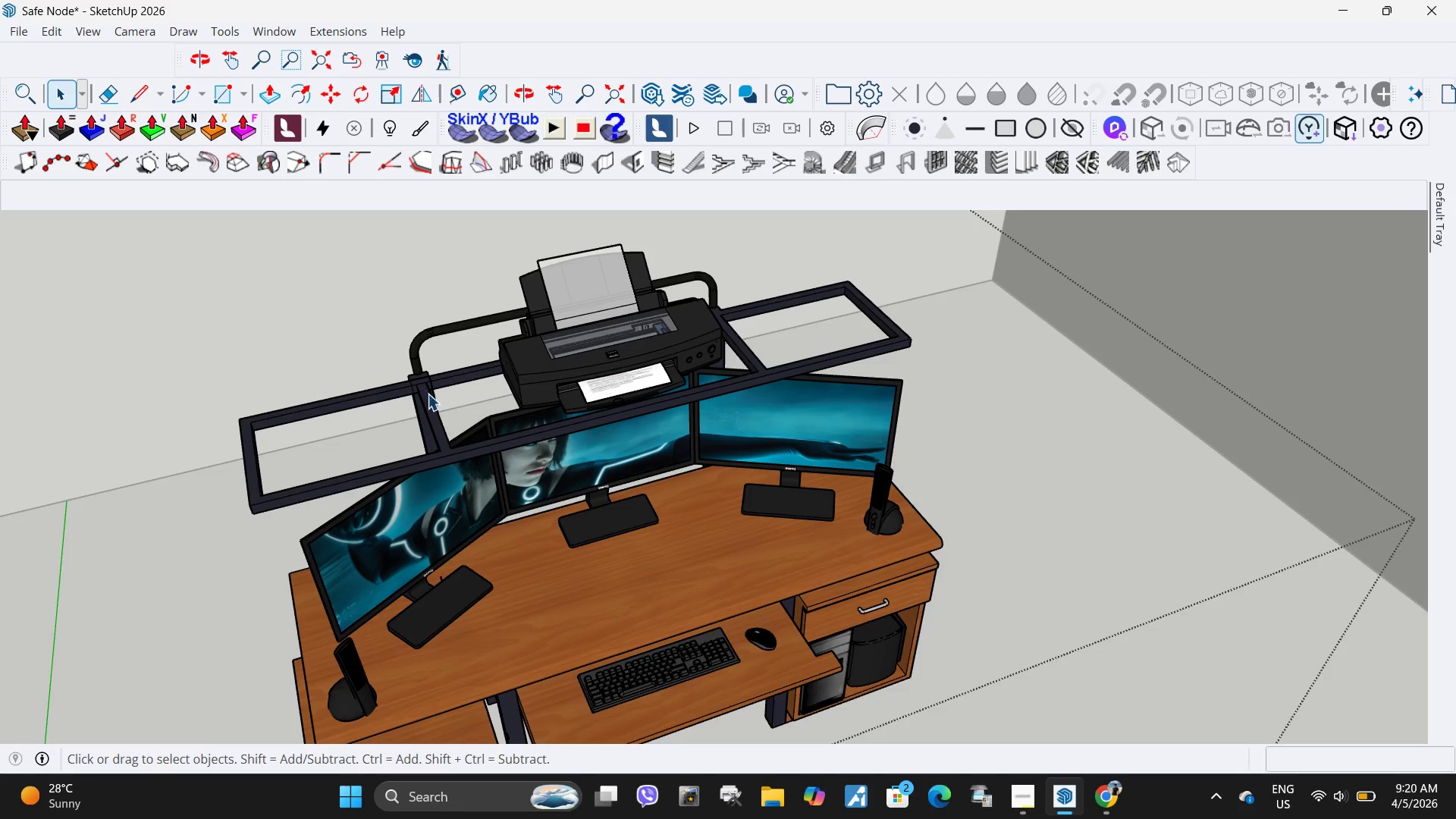 
left_click([432, 411])
 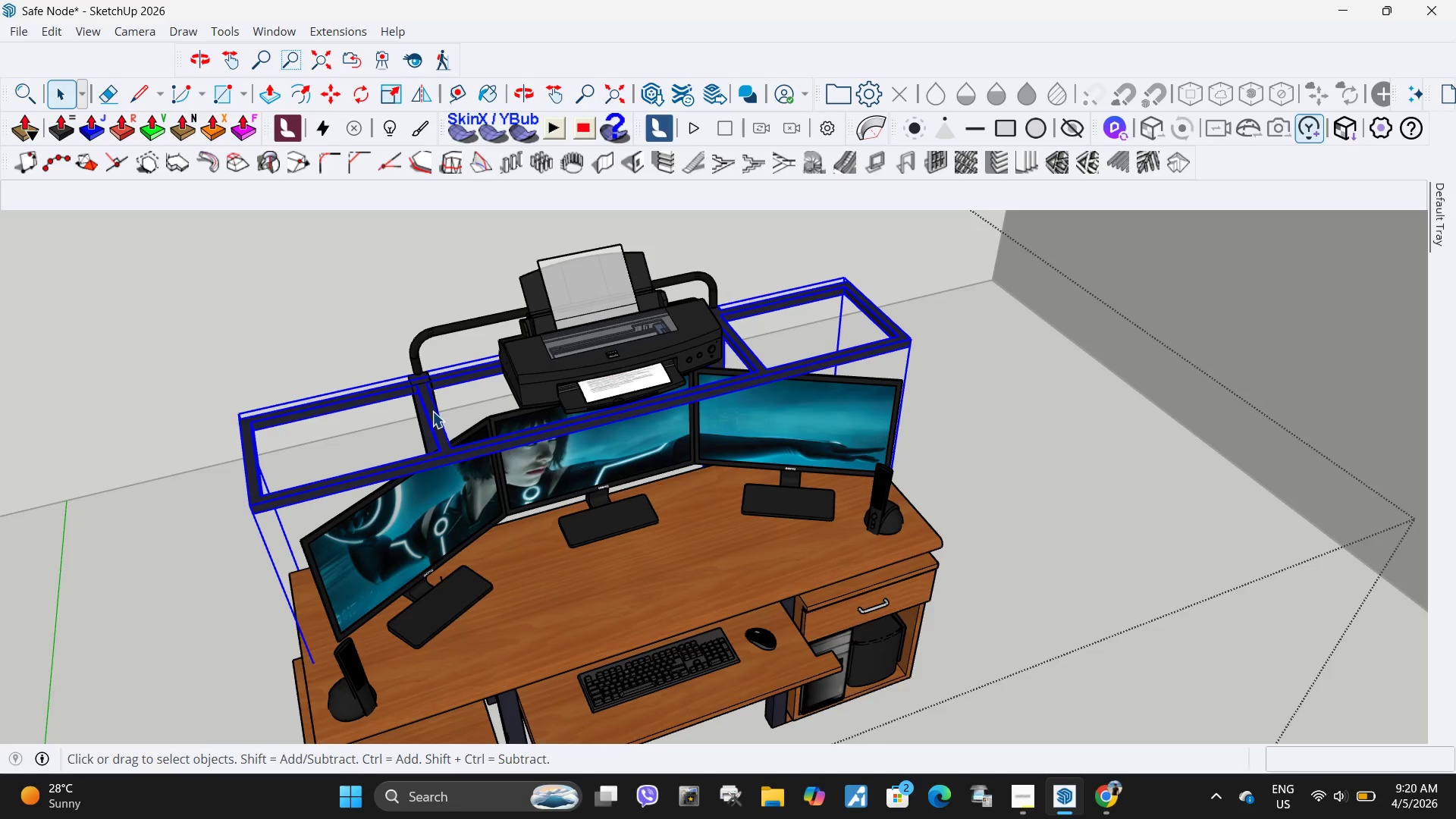 
key(Delete)
 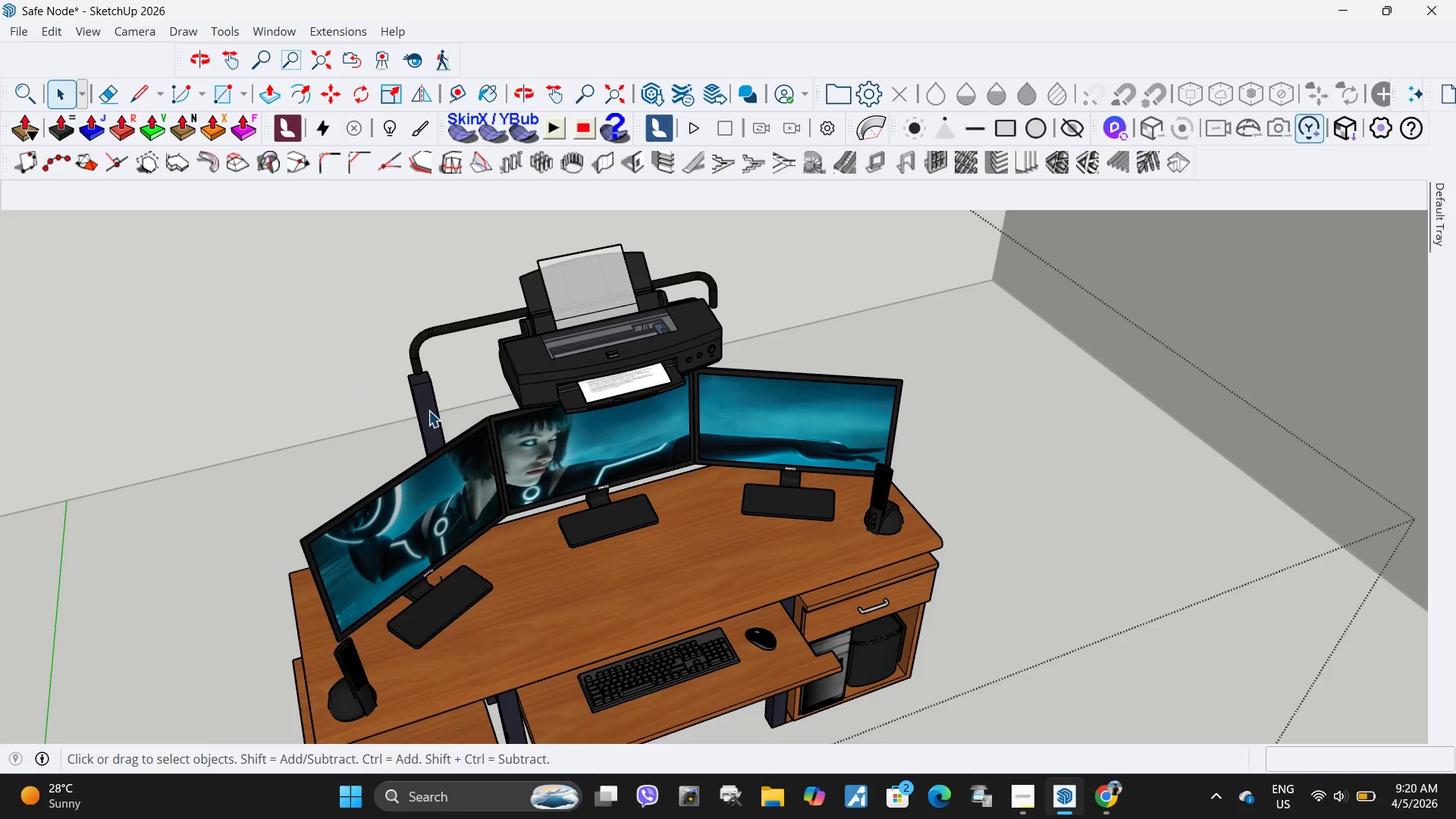 
left_click([428, 410])
 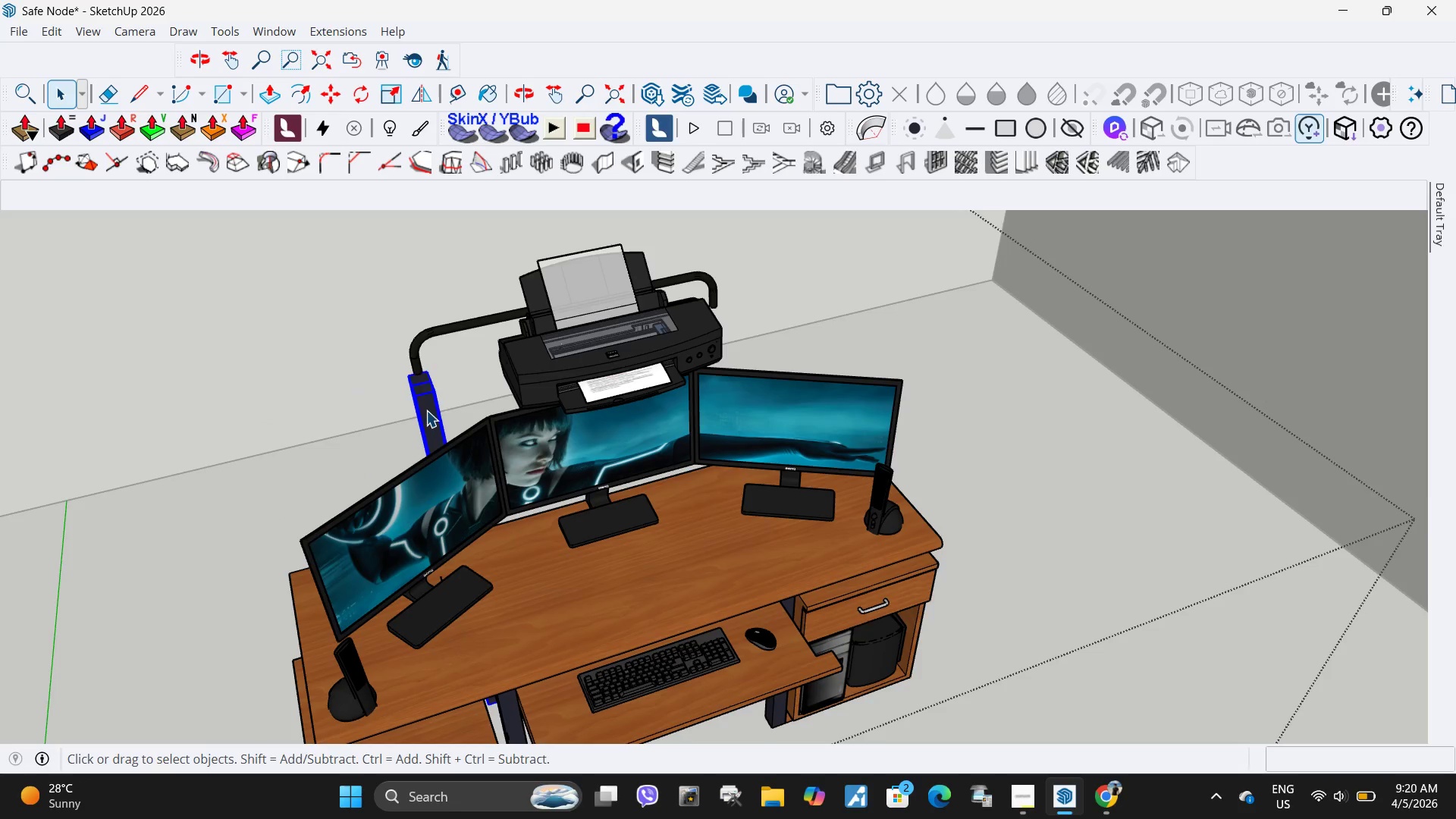 
key(Delete)
 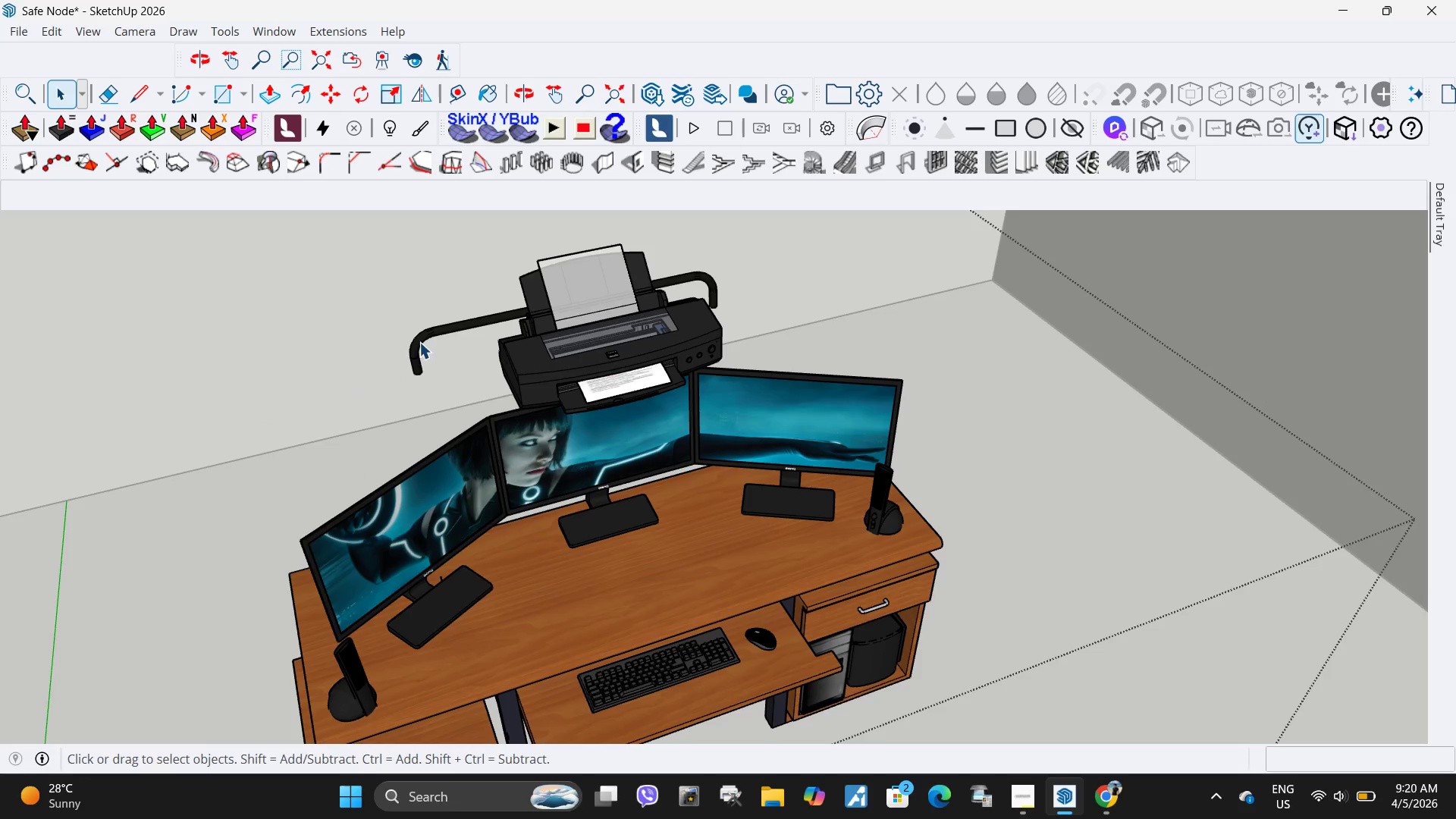 
left_click([419, 342])
 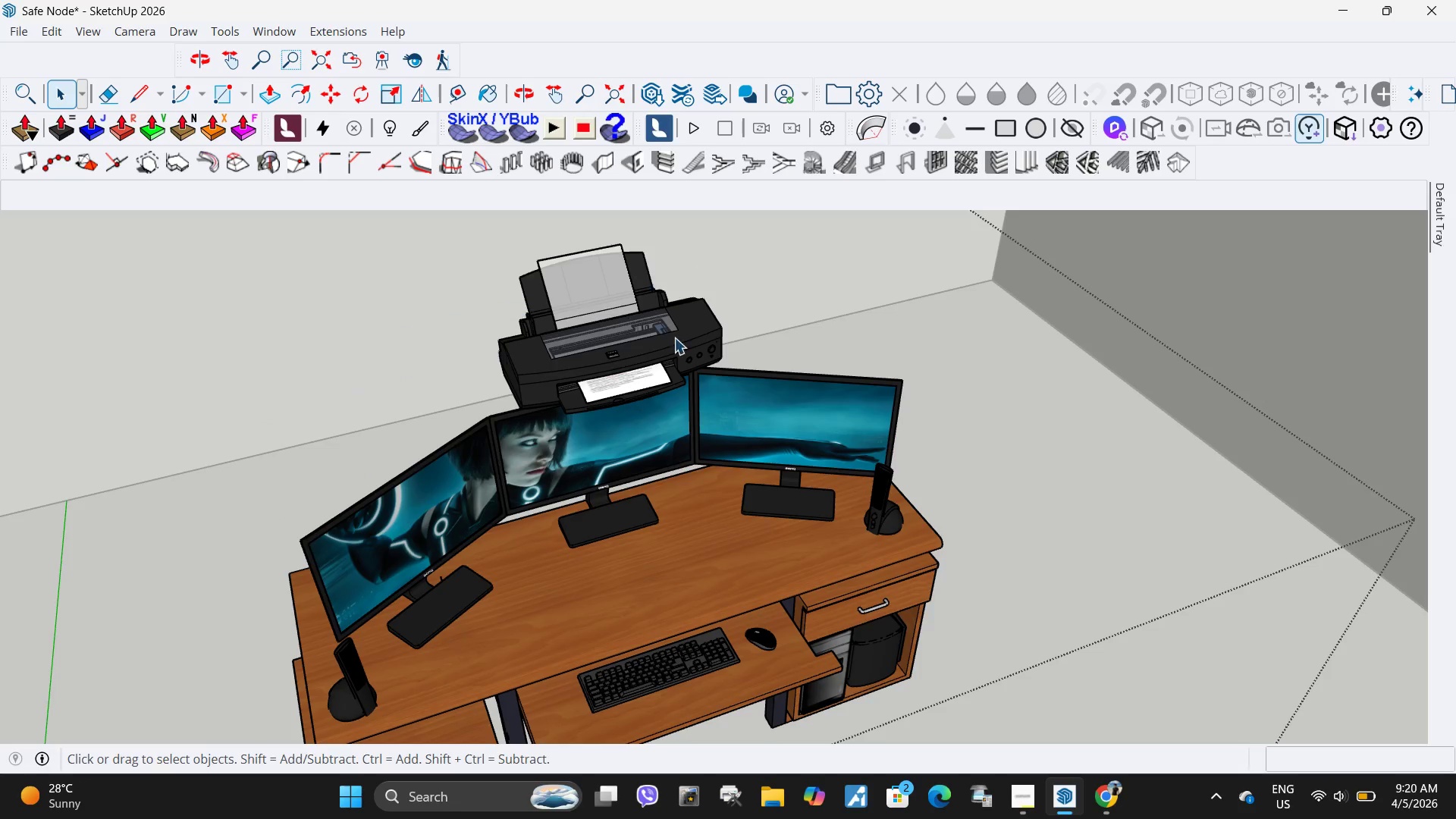 
key(Delete)
 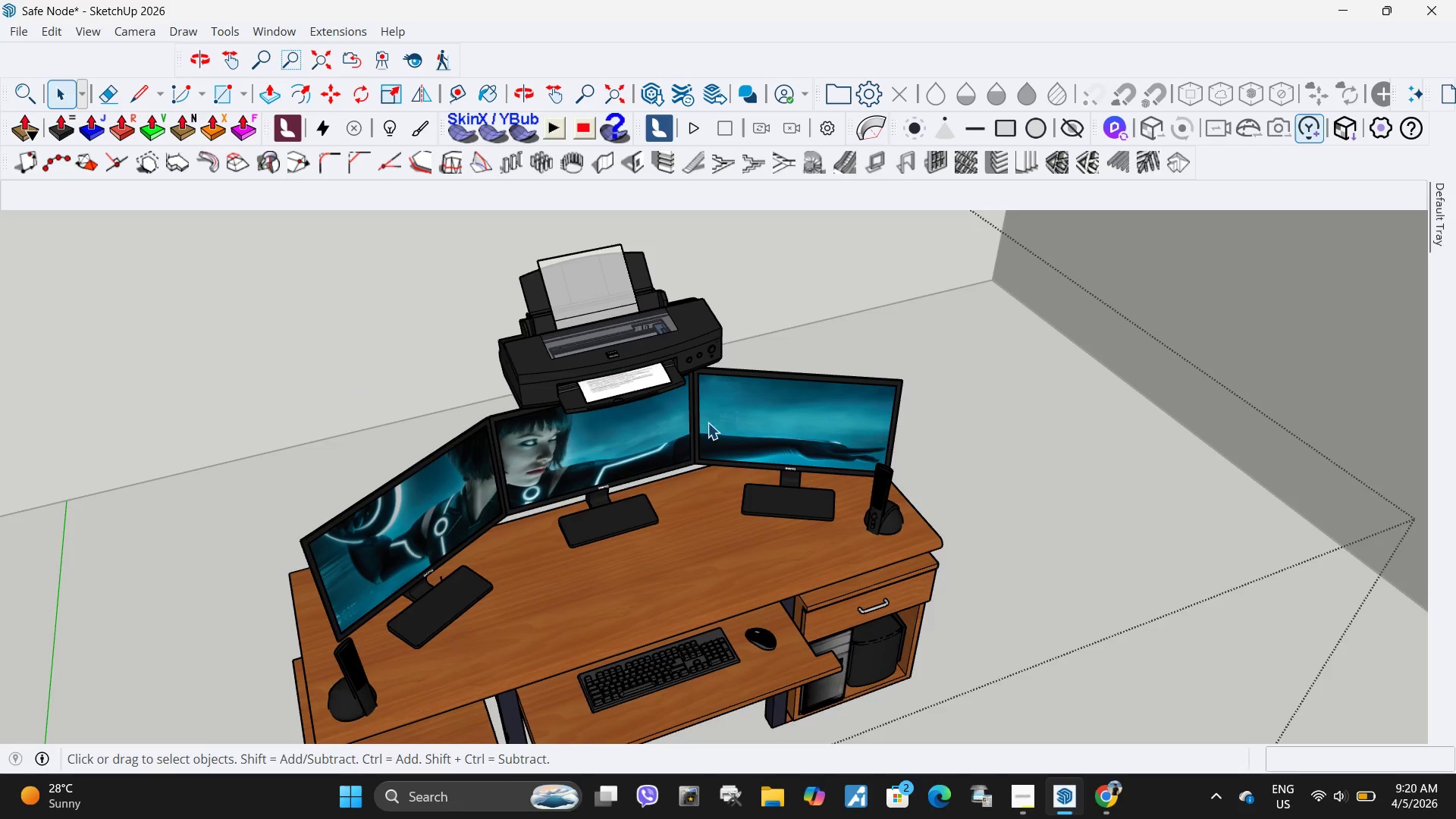 
middle_click([704, 444])
 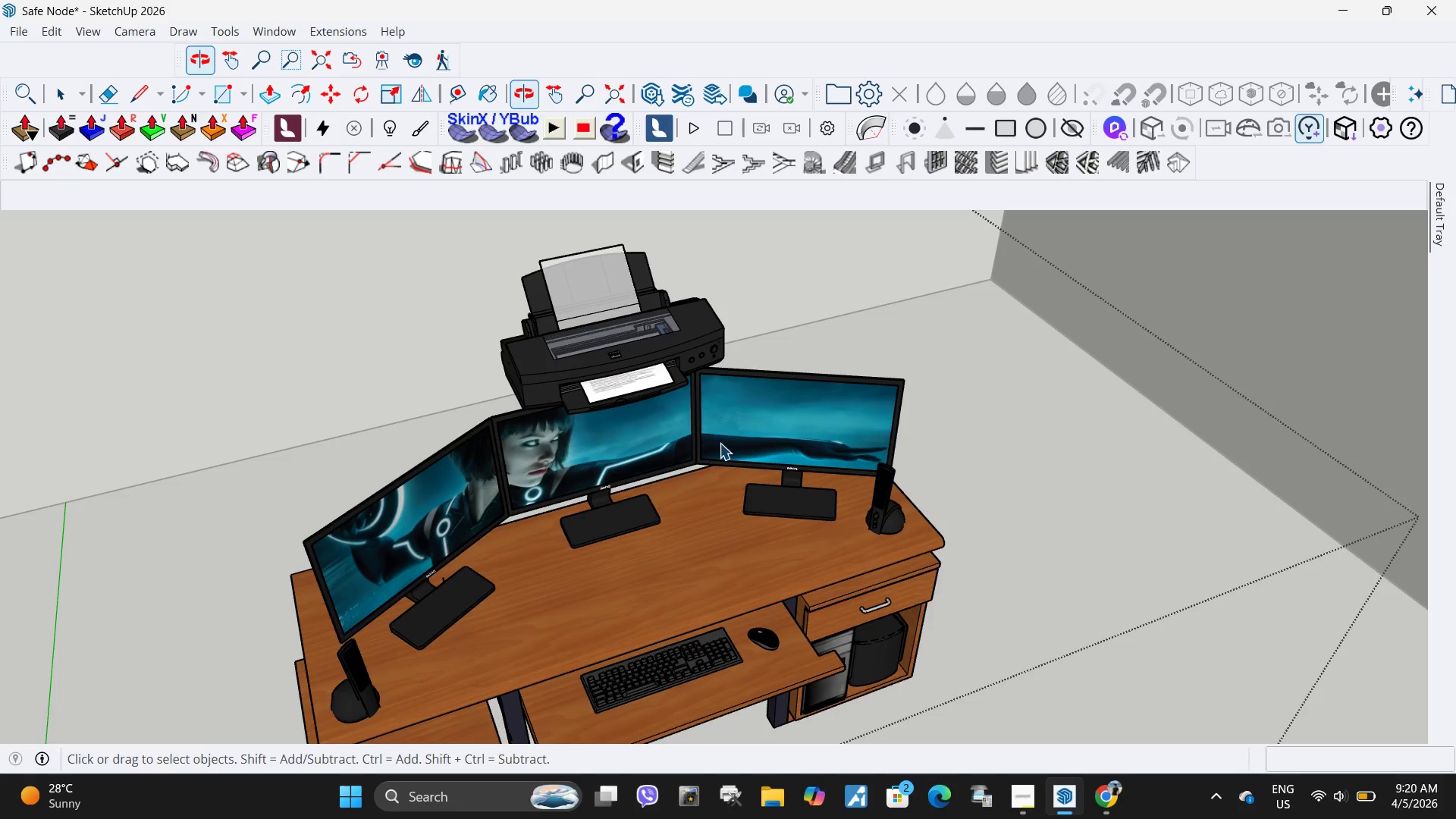 
scroll: coordinate [719, 453], scroll_direction: down, amount: 5.0
 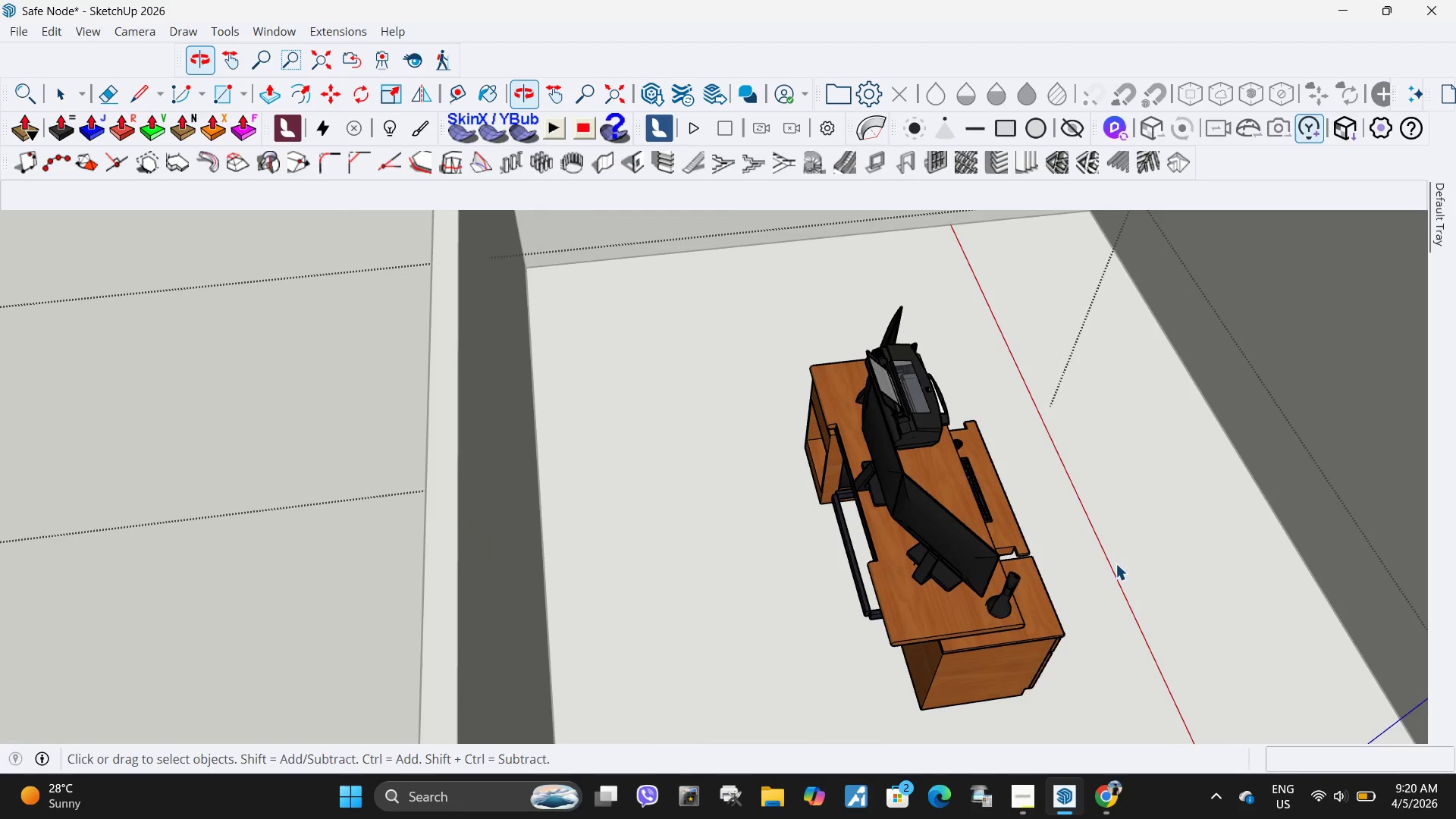 
left_click([924, 394])
 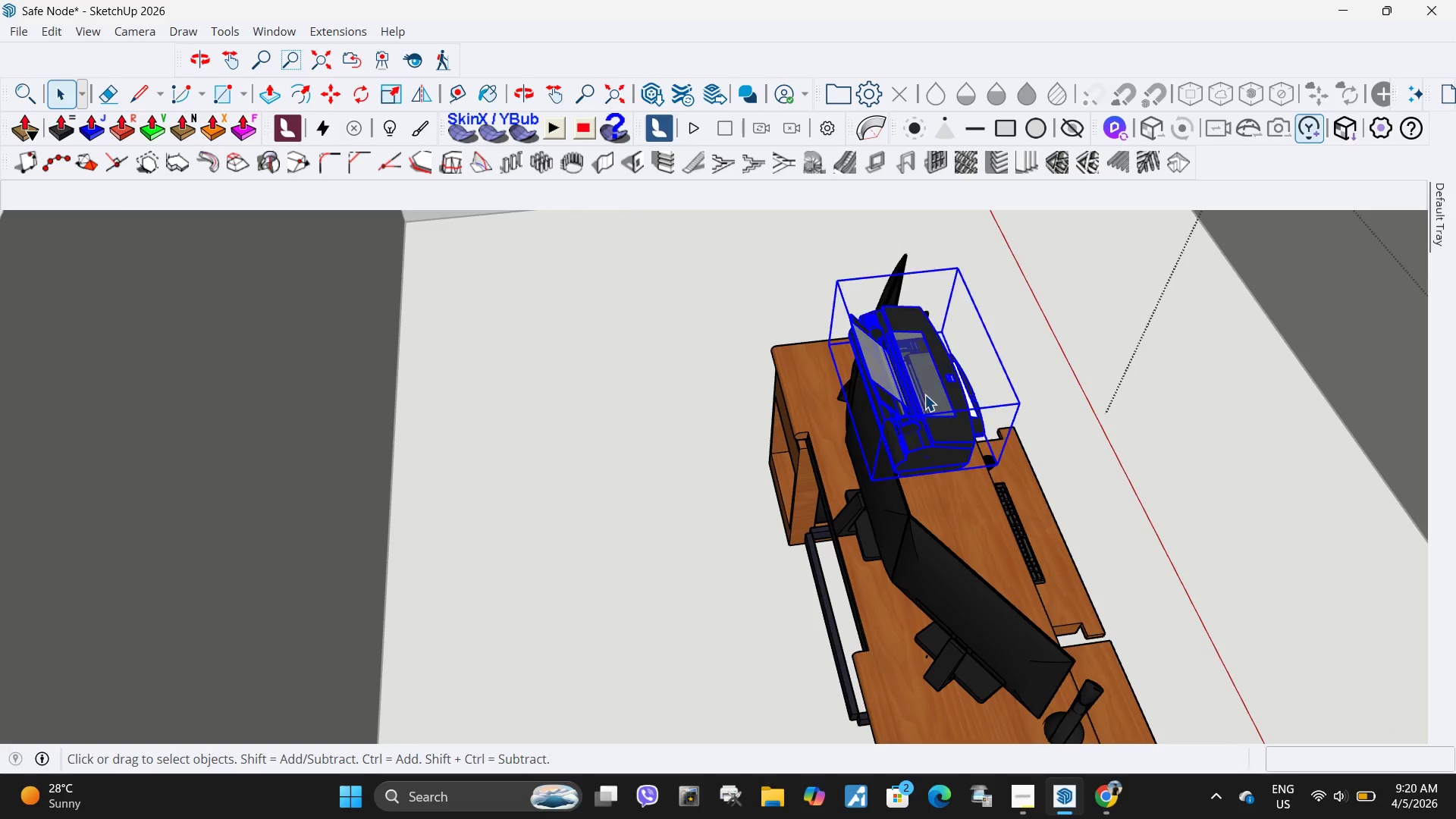 
scroll: coordinate [893, 407], scroll_direction: up, amount: 5.0
 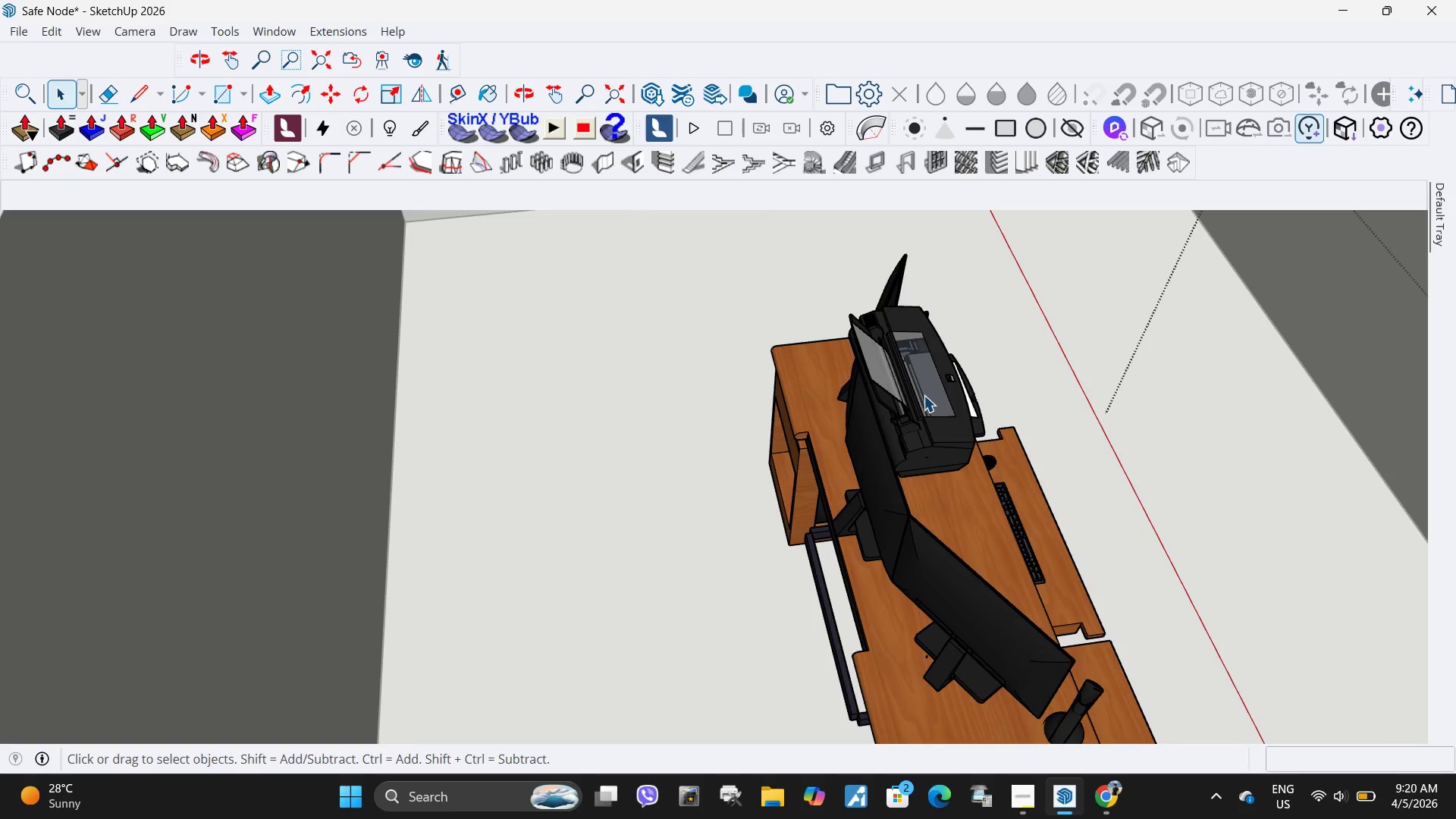 
key(Delete)
 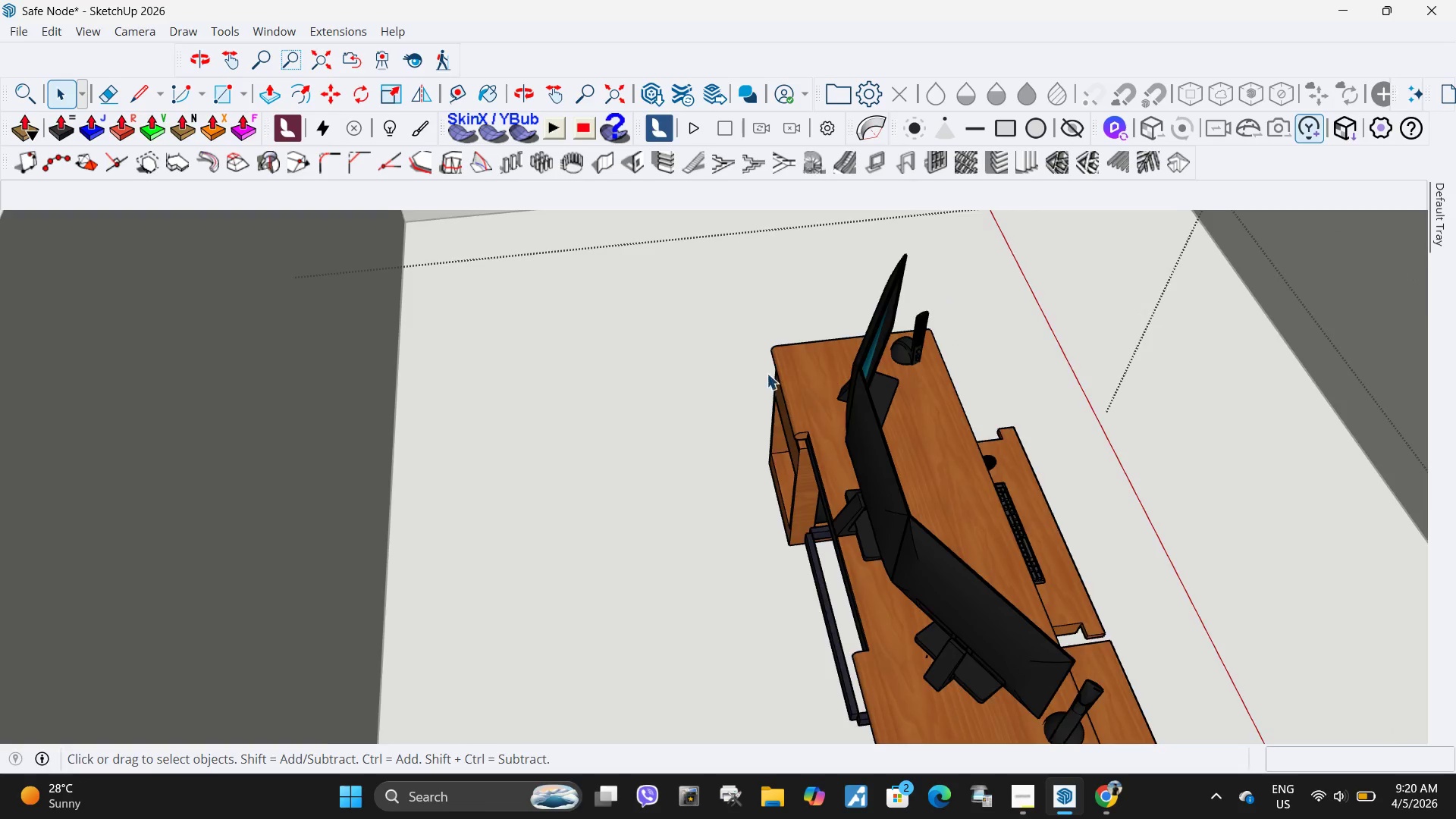 
scroll: coordinate [764, 373], scroll_direction: down, amount: 5.0
 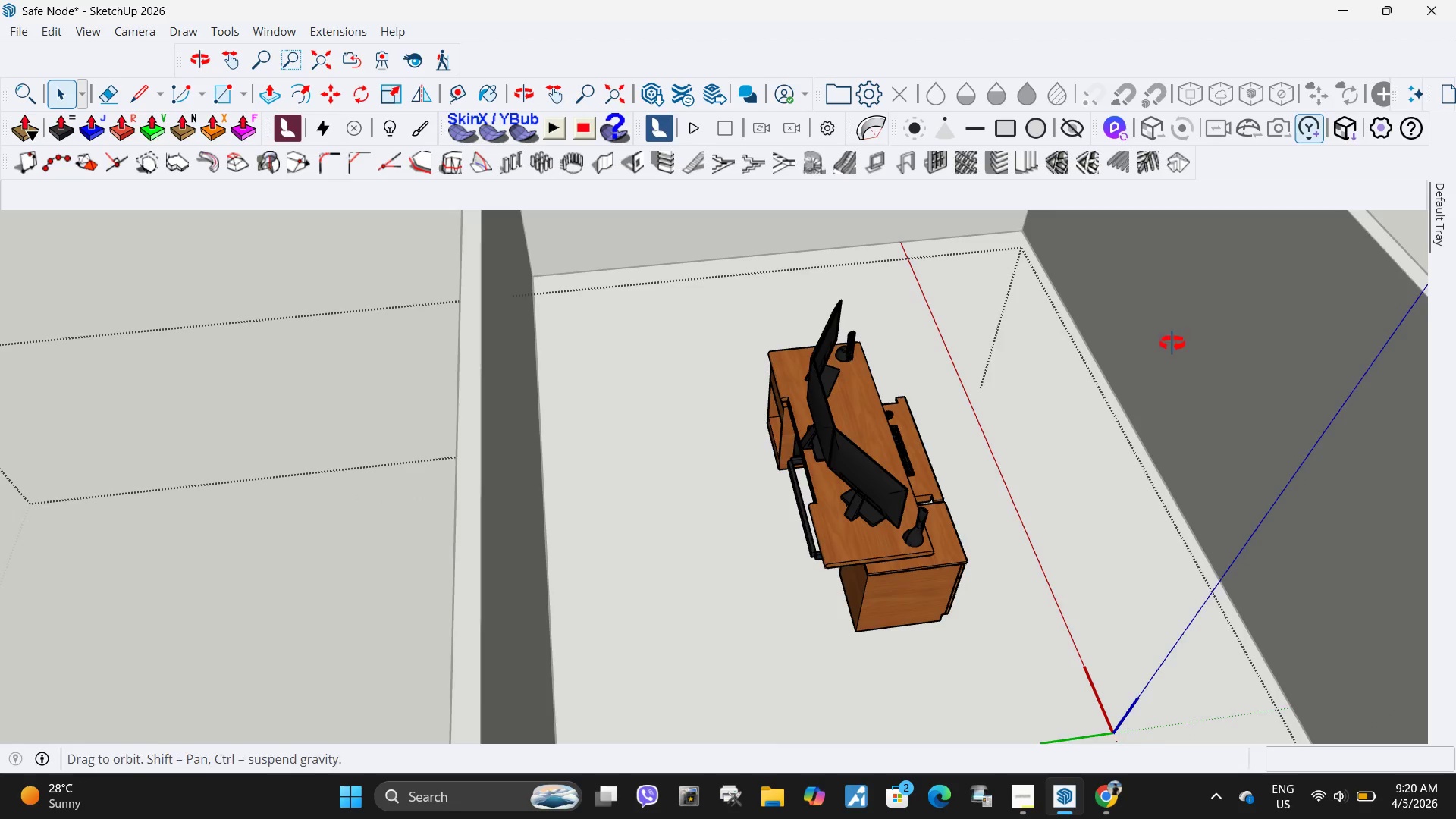 
double_click([943, 504])
 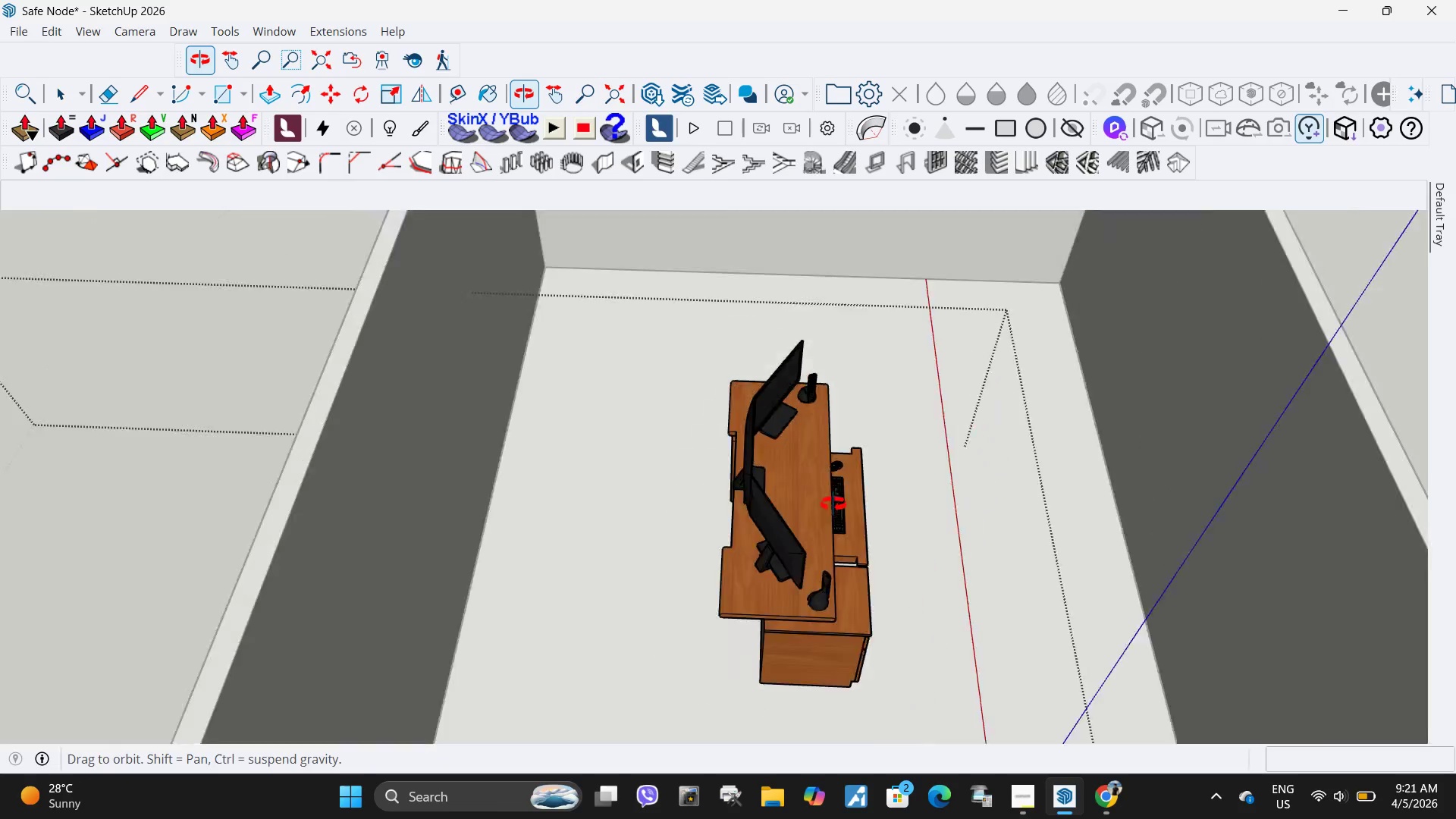 
scroll: coordinate [755, 420], scroll_direction: up, amount: 15.0
 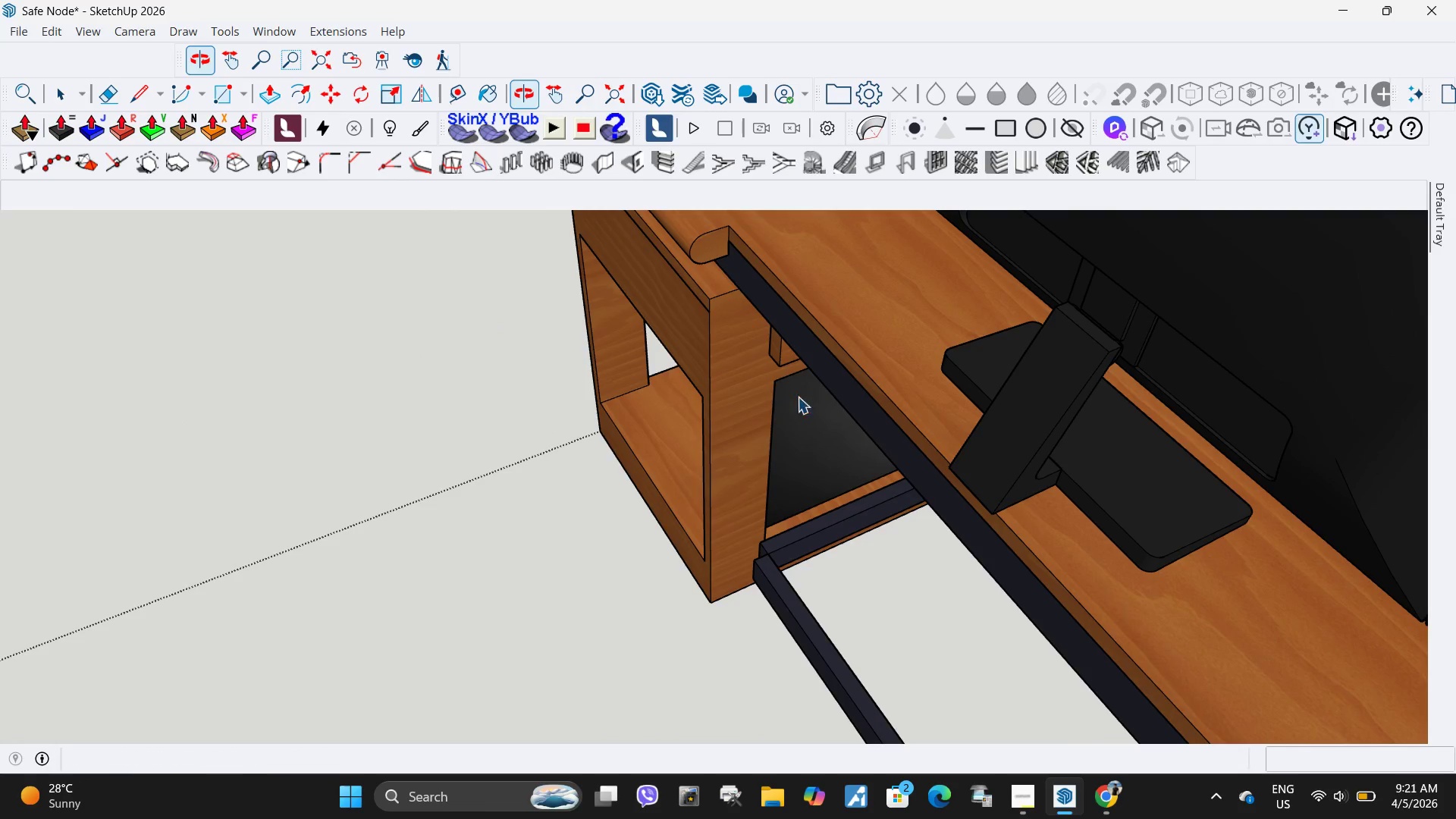 
key(Space)
 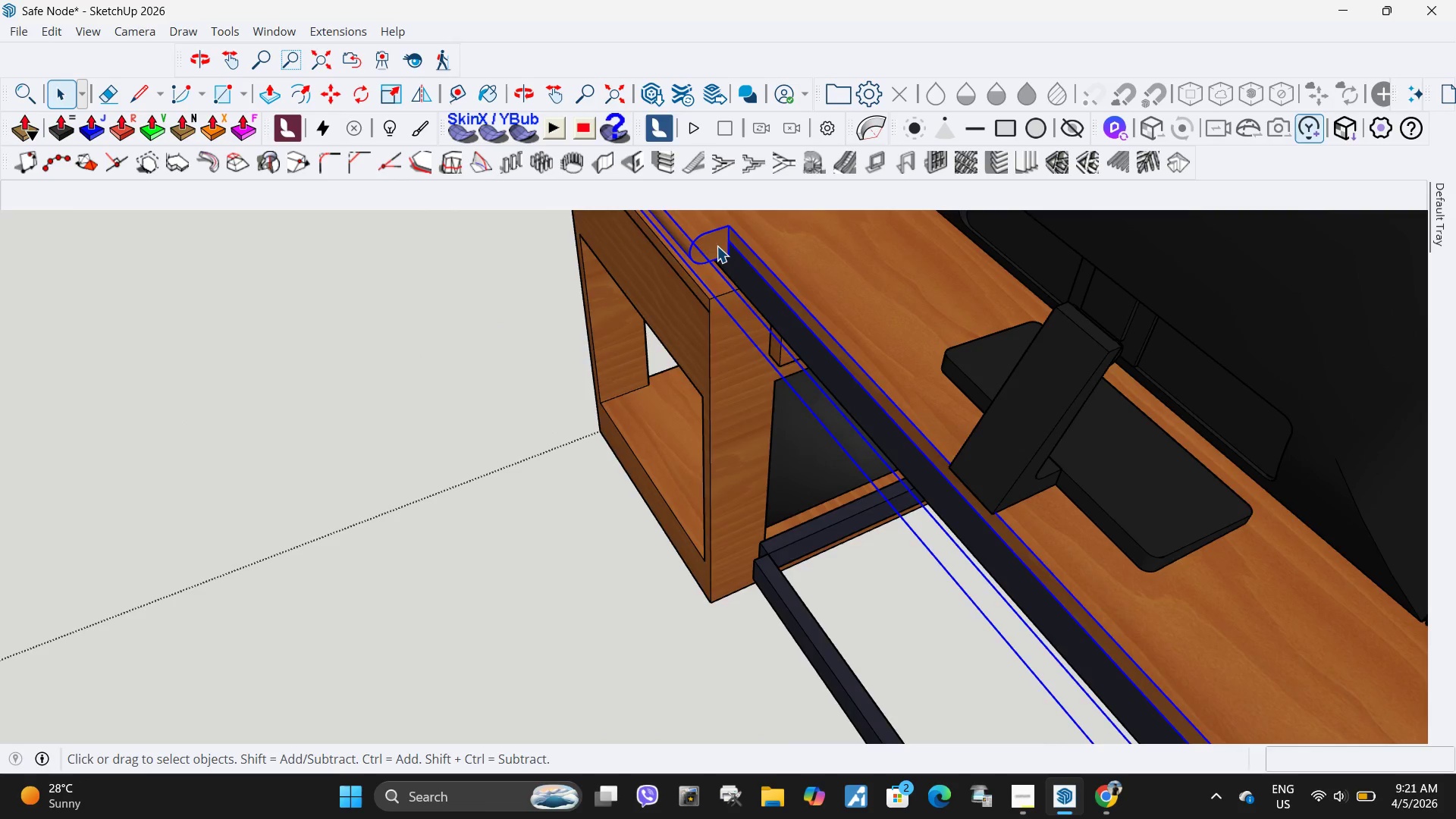 
double_click([717, 246])
 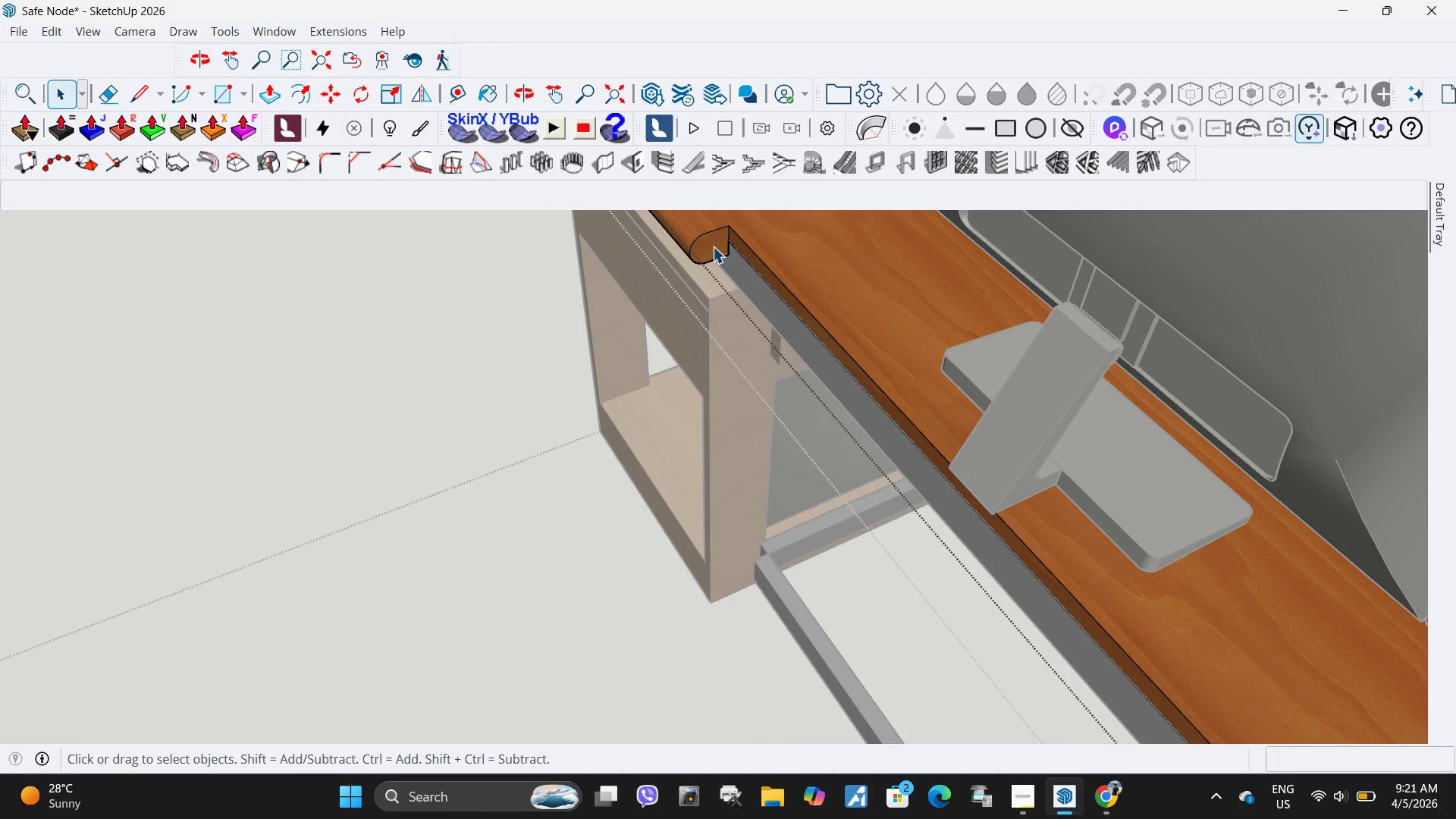 
triple_click([713, 246])
 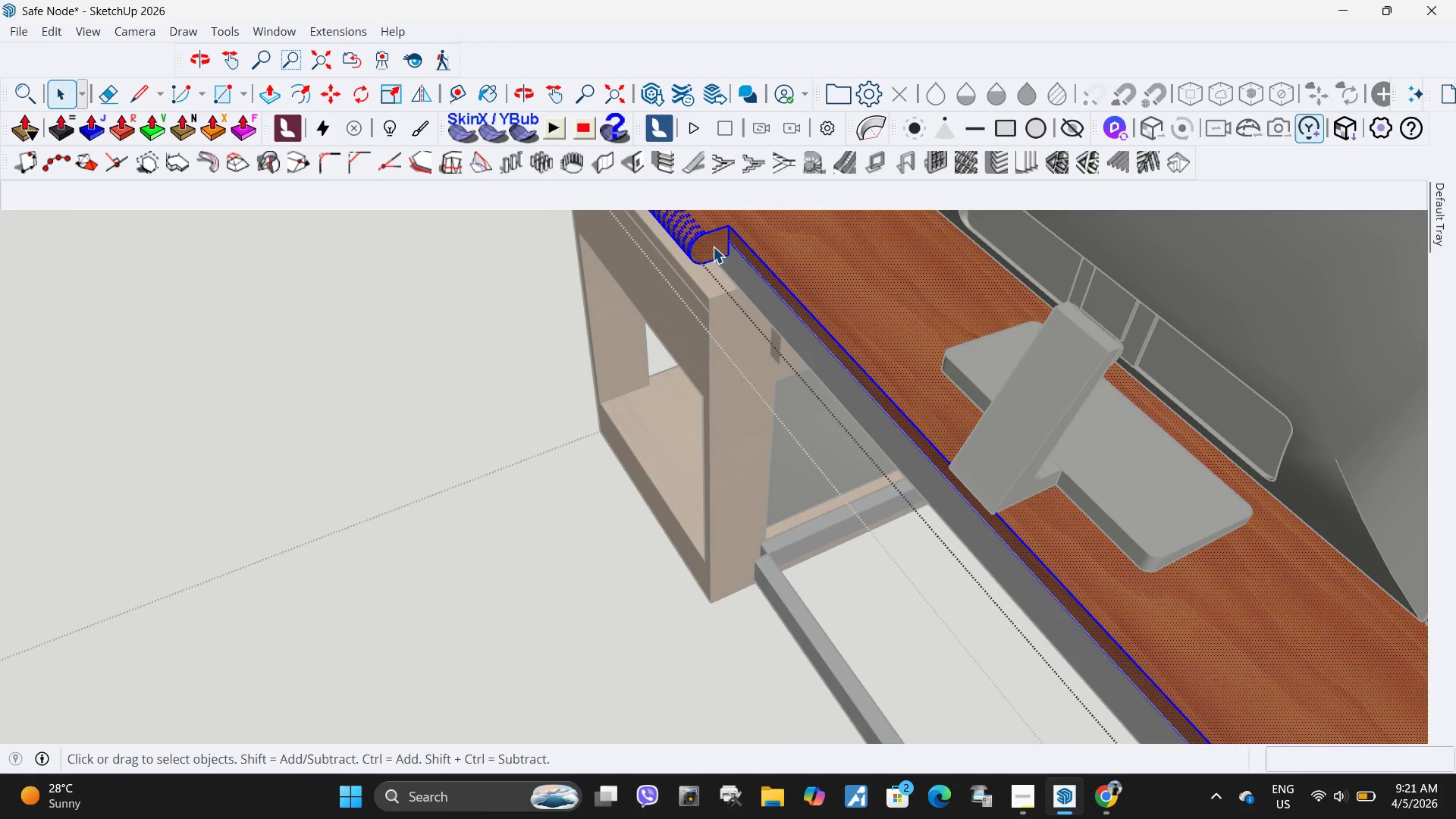 
left_click([713, 246])
 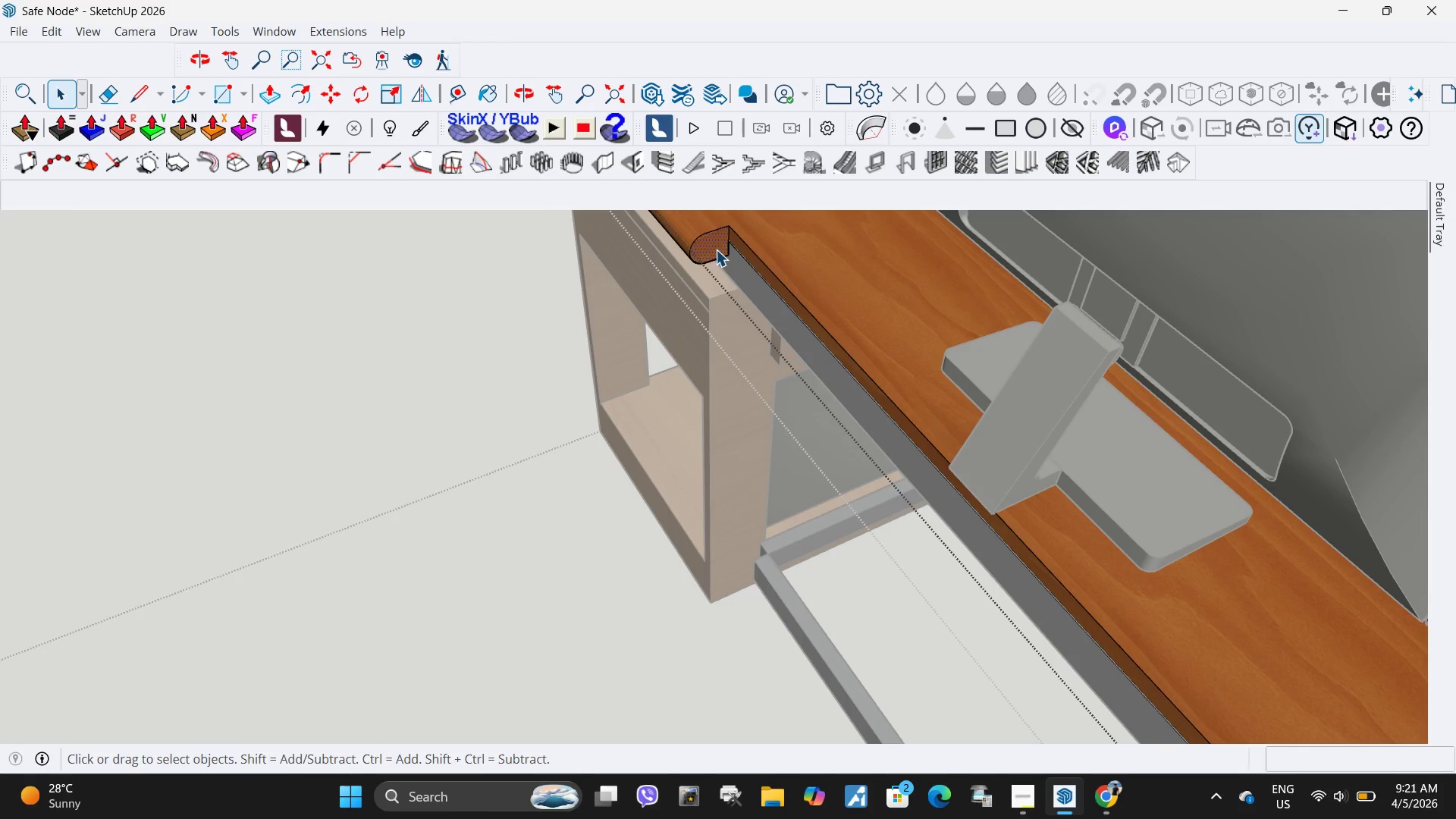 
key(P)
 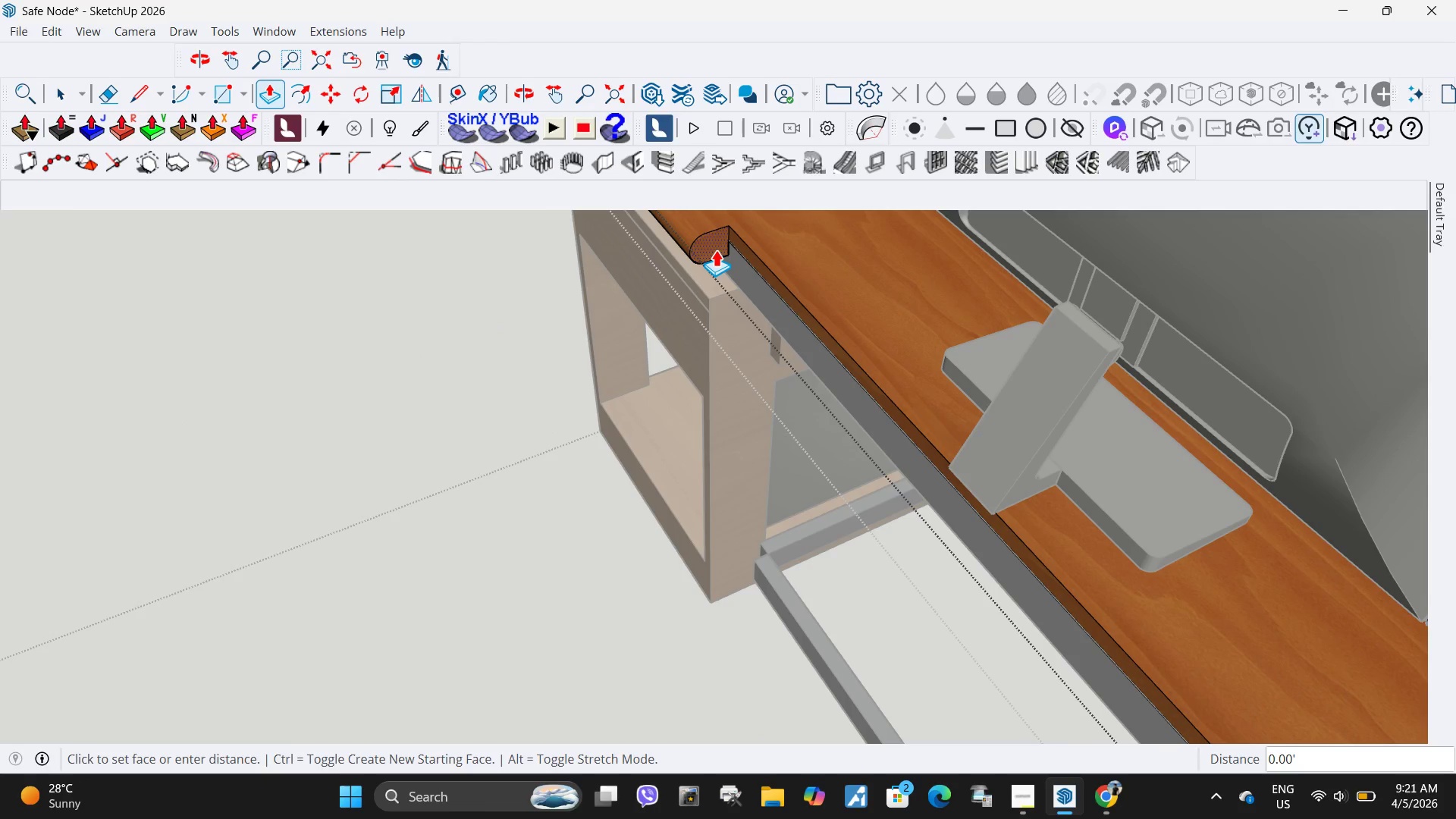 
left_click([716, 249])
 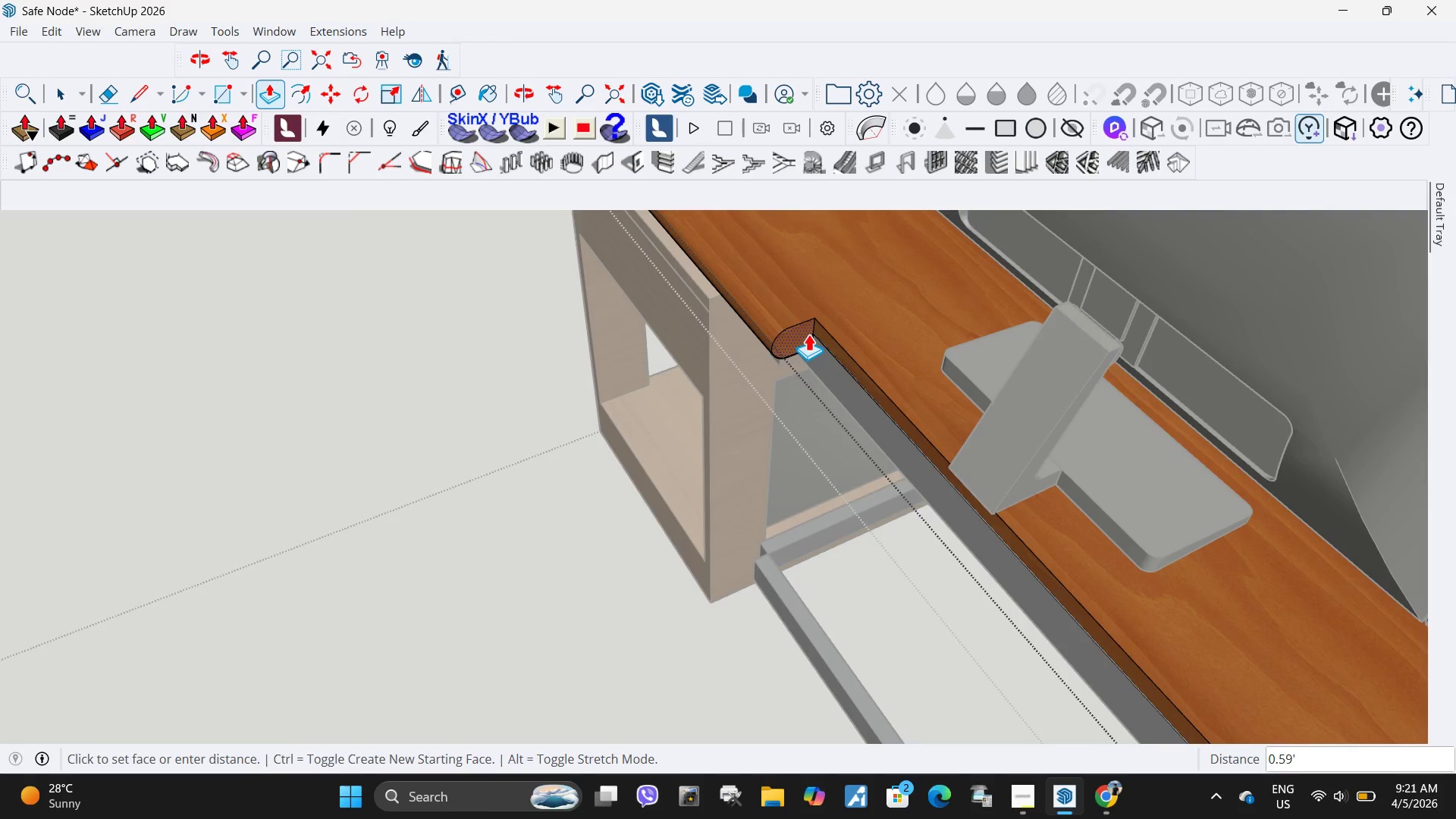 
scroll: coordinate [779, 357], scroll_direction: down, amount: 10.0
 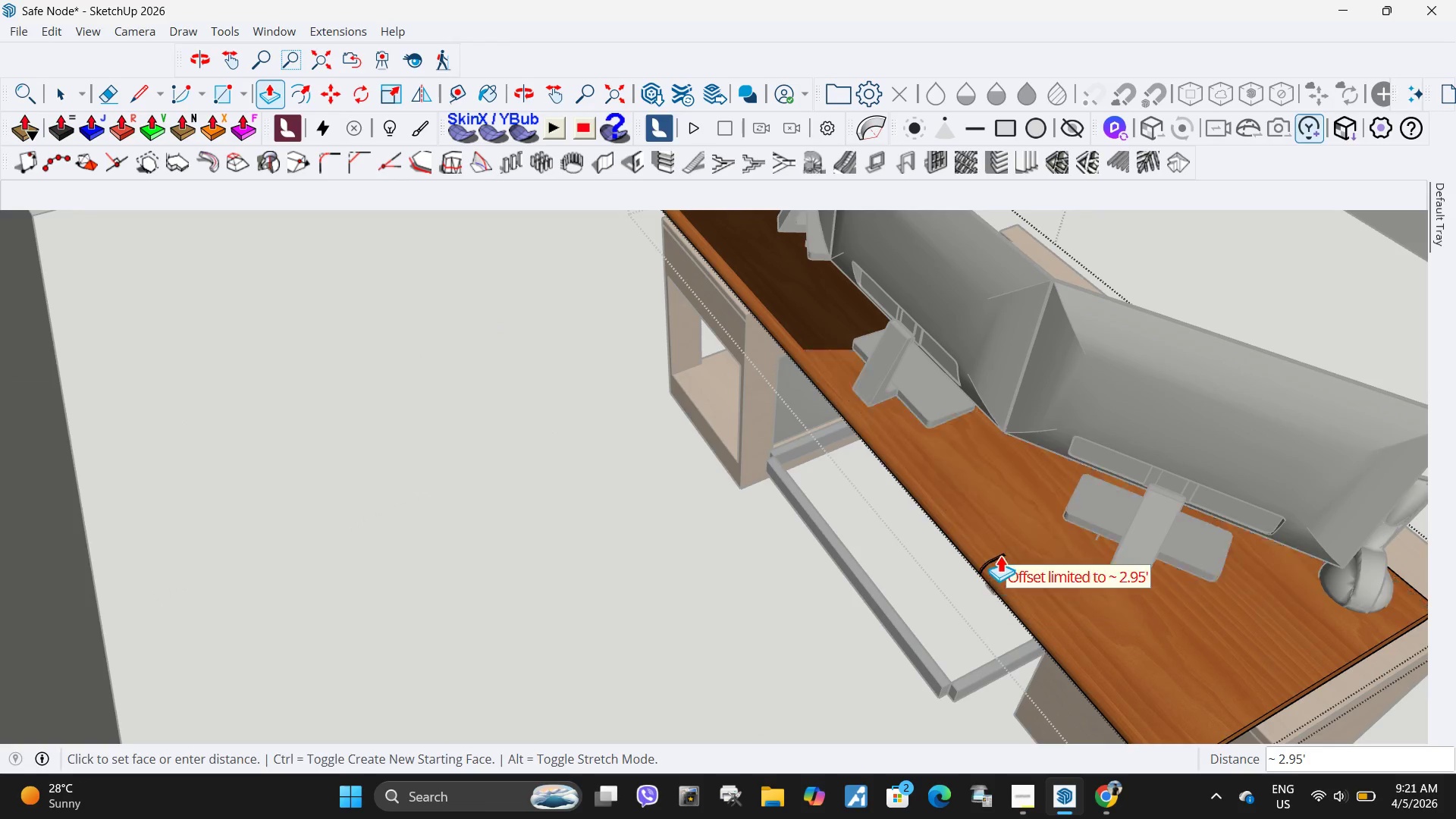 
scroll: coordinate [1000, 565], scroll_direction: up, amount: 5.0
 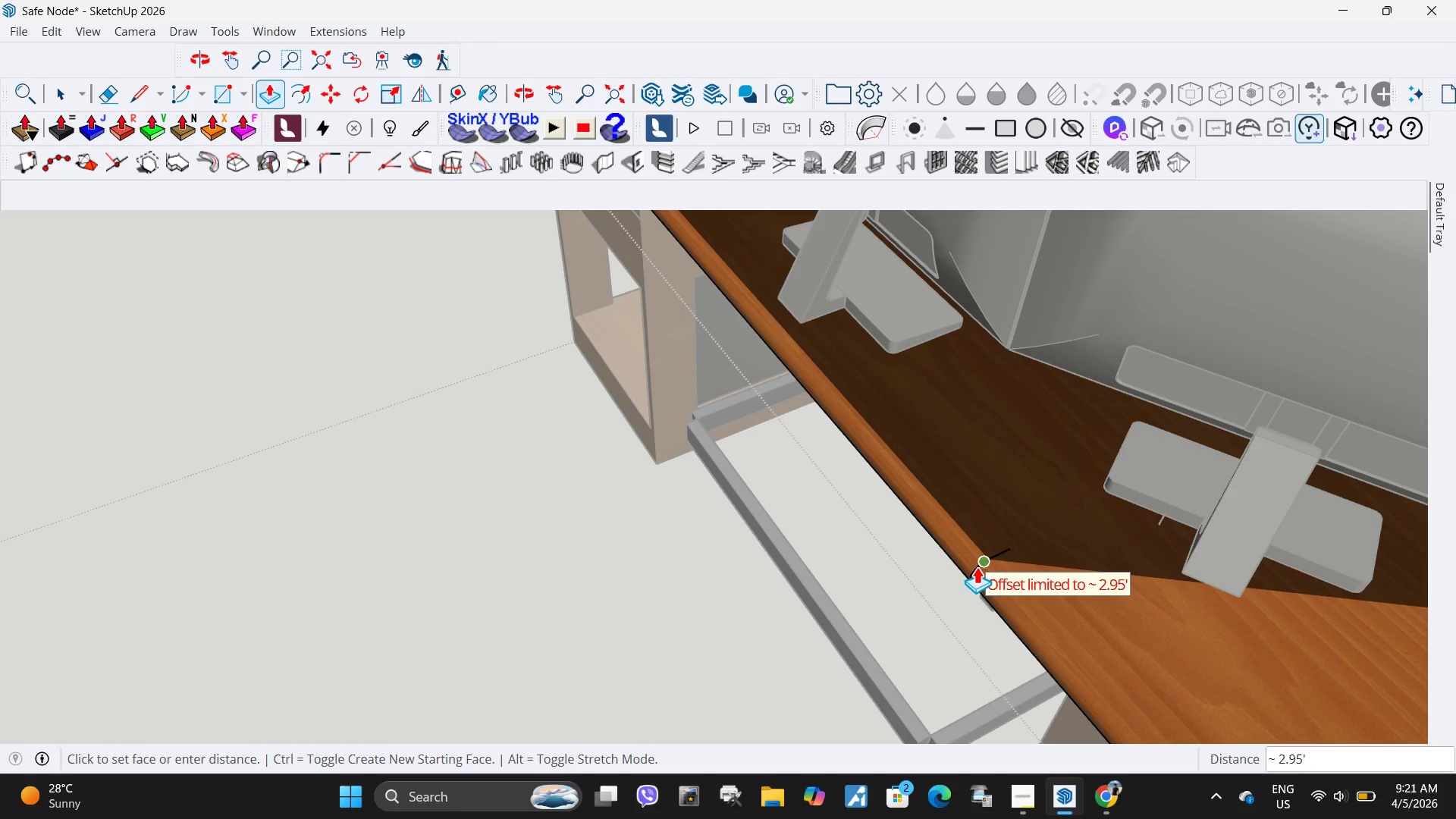 
left_click([976, 566])
 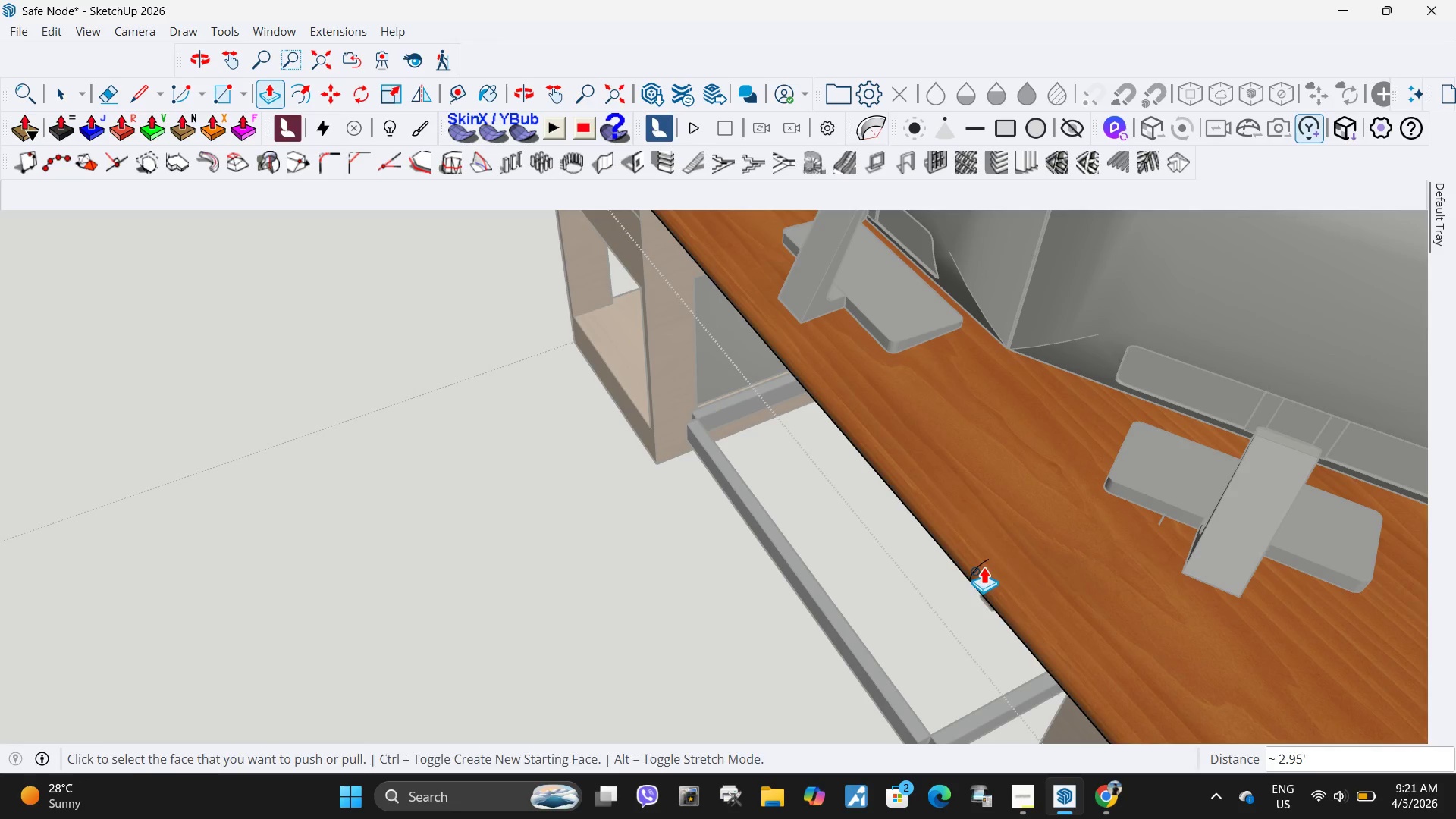 
key(Space)
 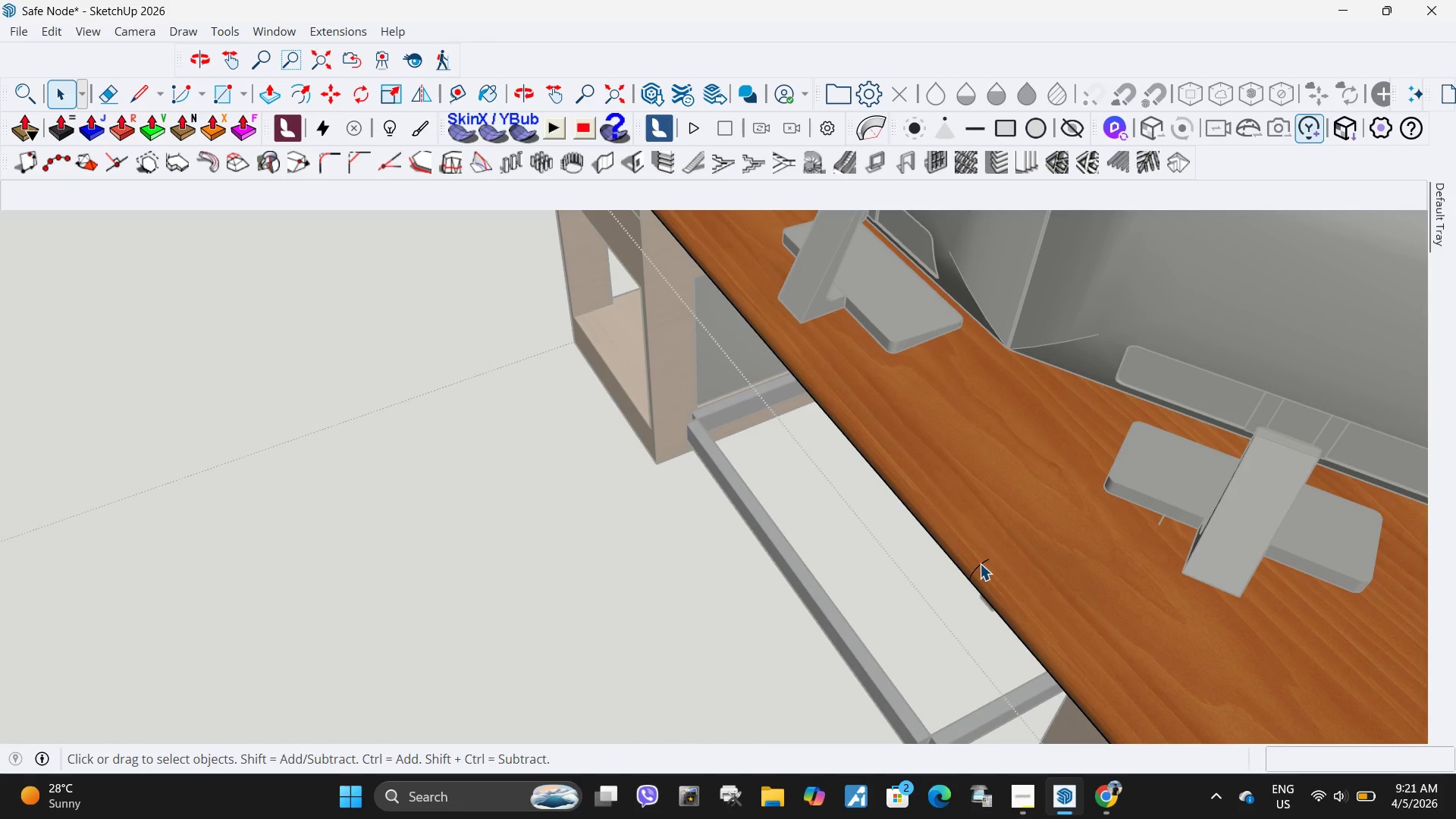 
left_click([980, 563])
 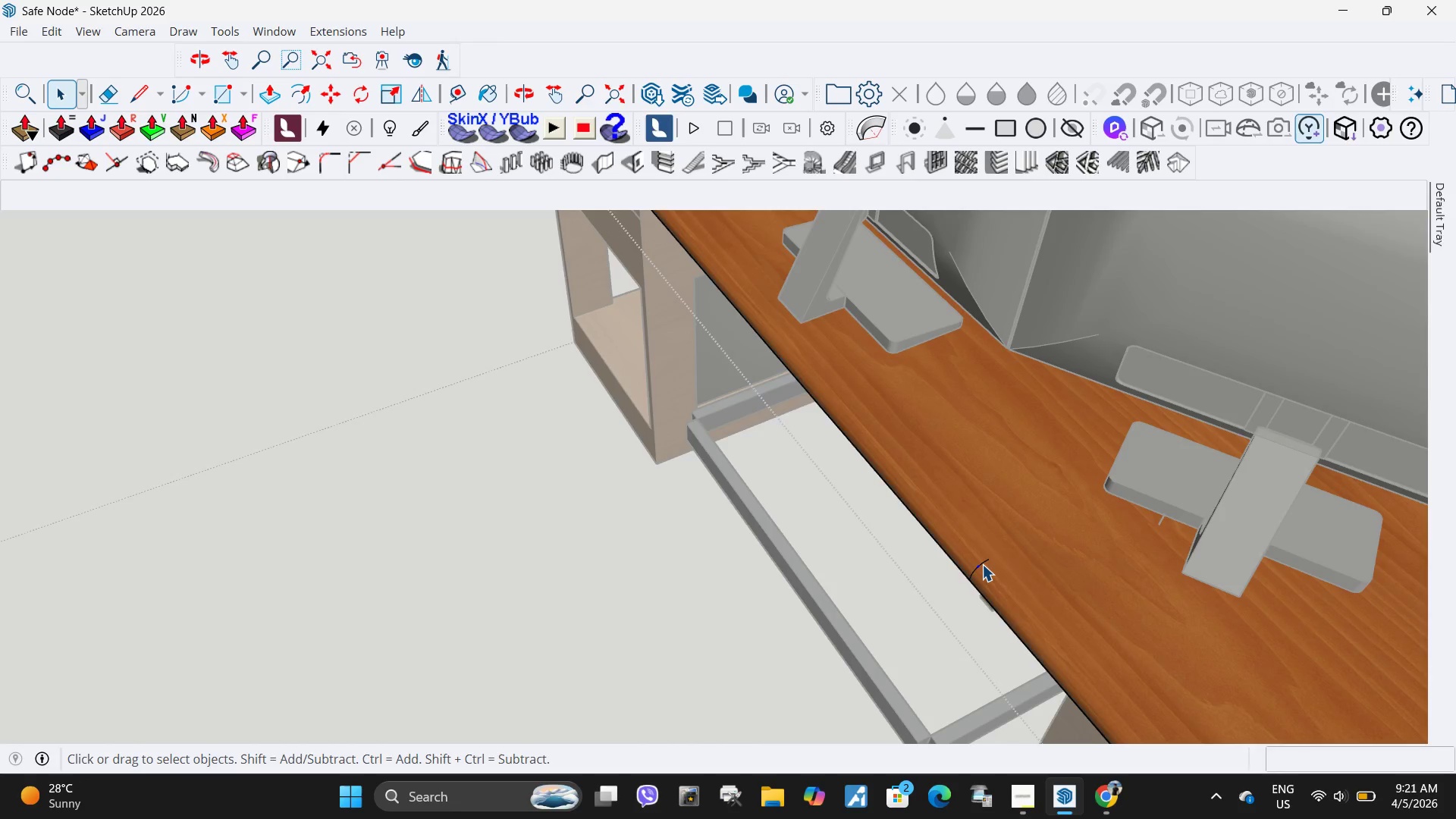 
scroll: coordinate [864, 453], scroll_direction: down, amount: 10.0
 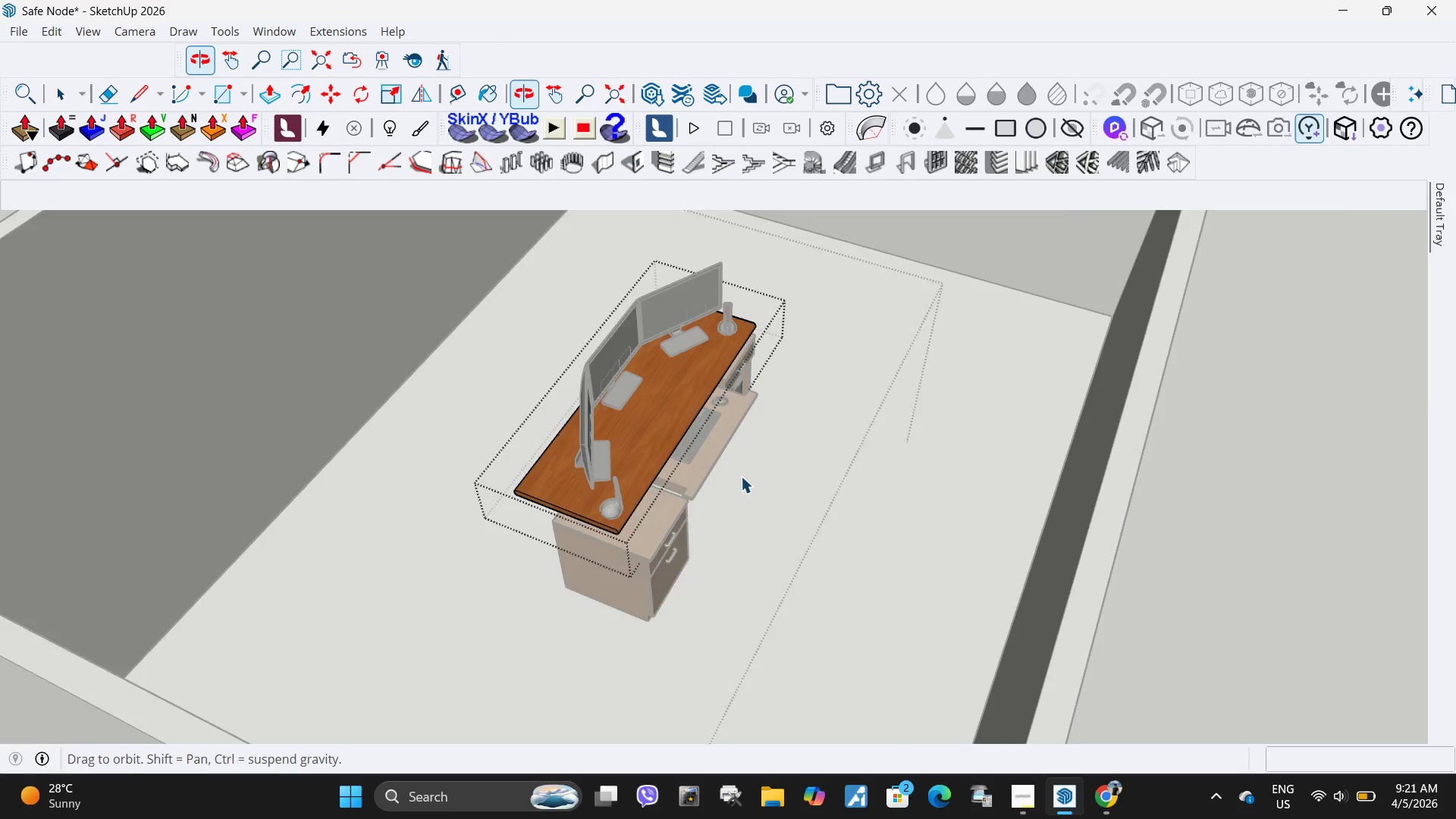 
middle_click([629, 548])
 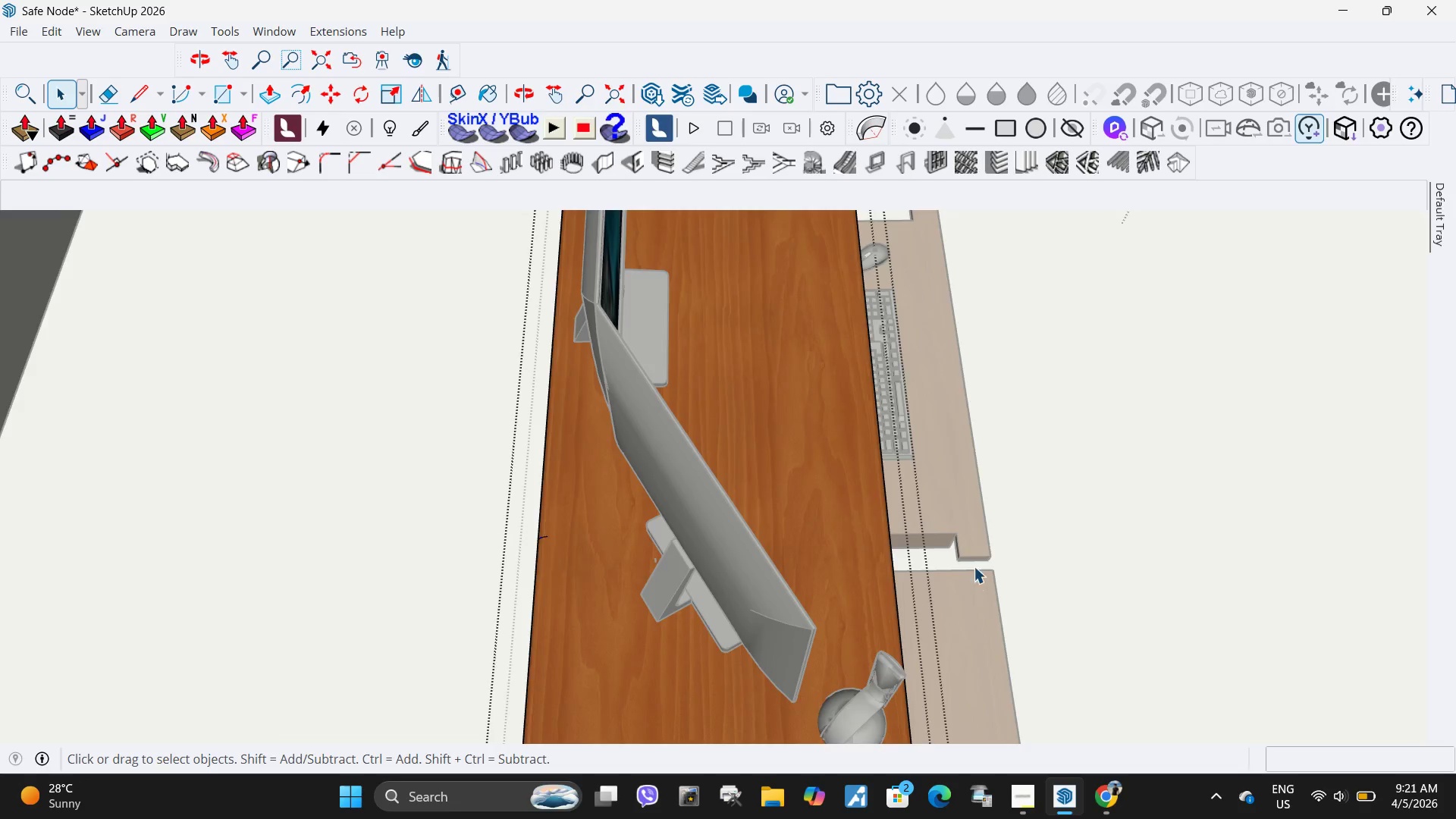 
scroll: coordinate [629, 548], scroll_direction: up, amount: 11.0
 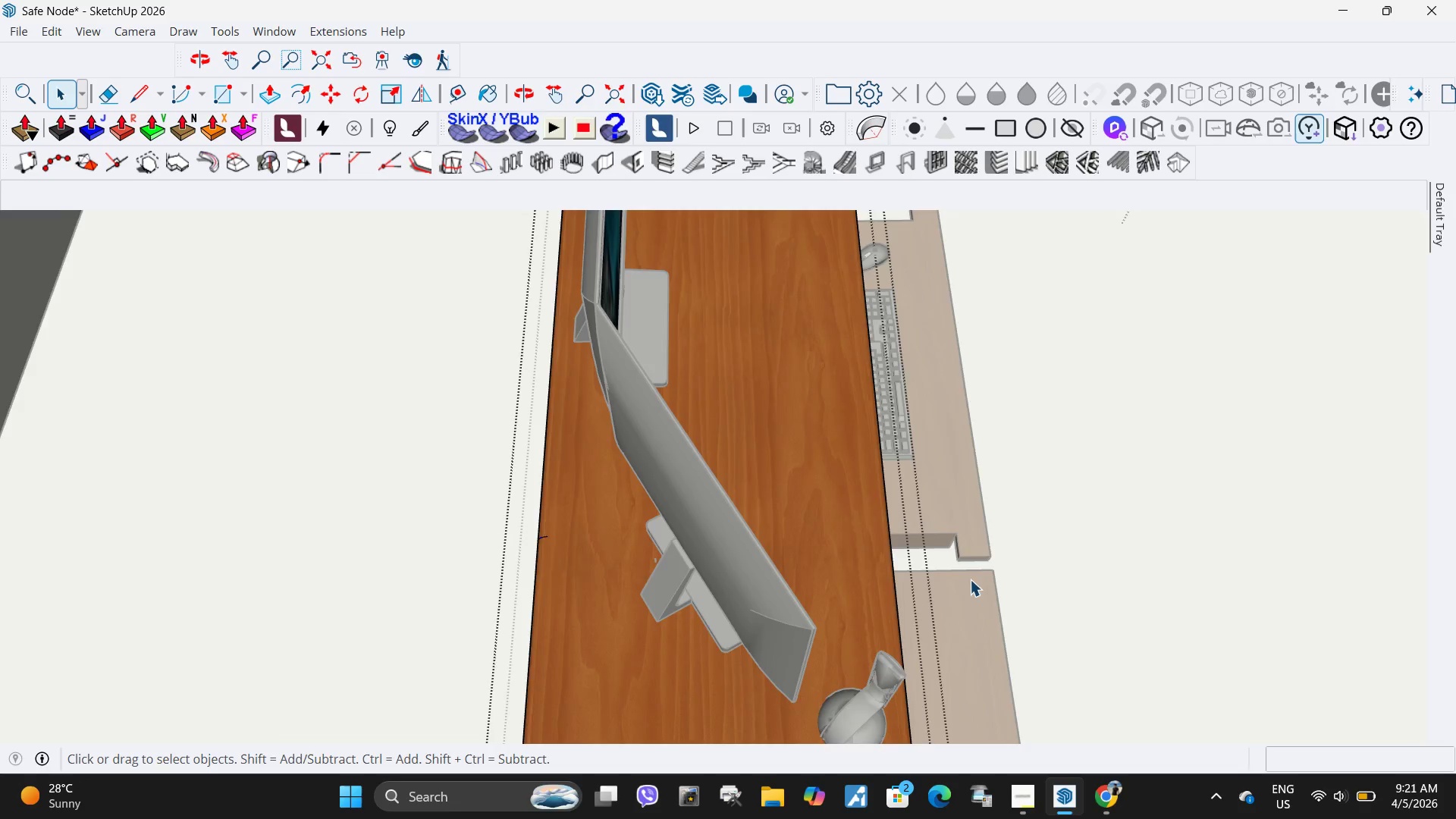 
left_click_drag(start_coordinate=[741, 293], to_coordinate=[817, 676])
 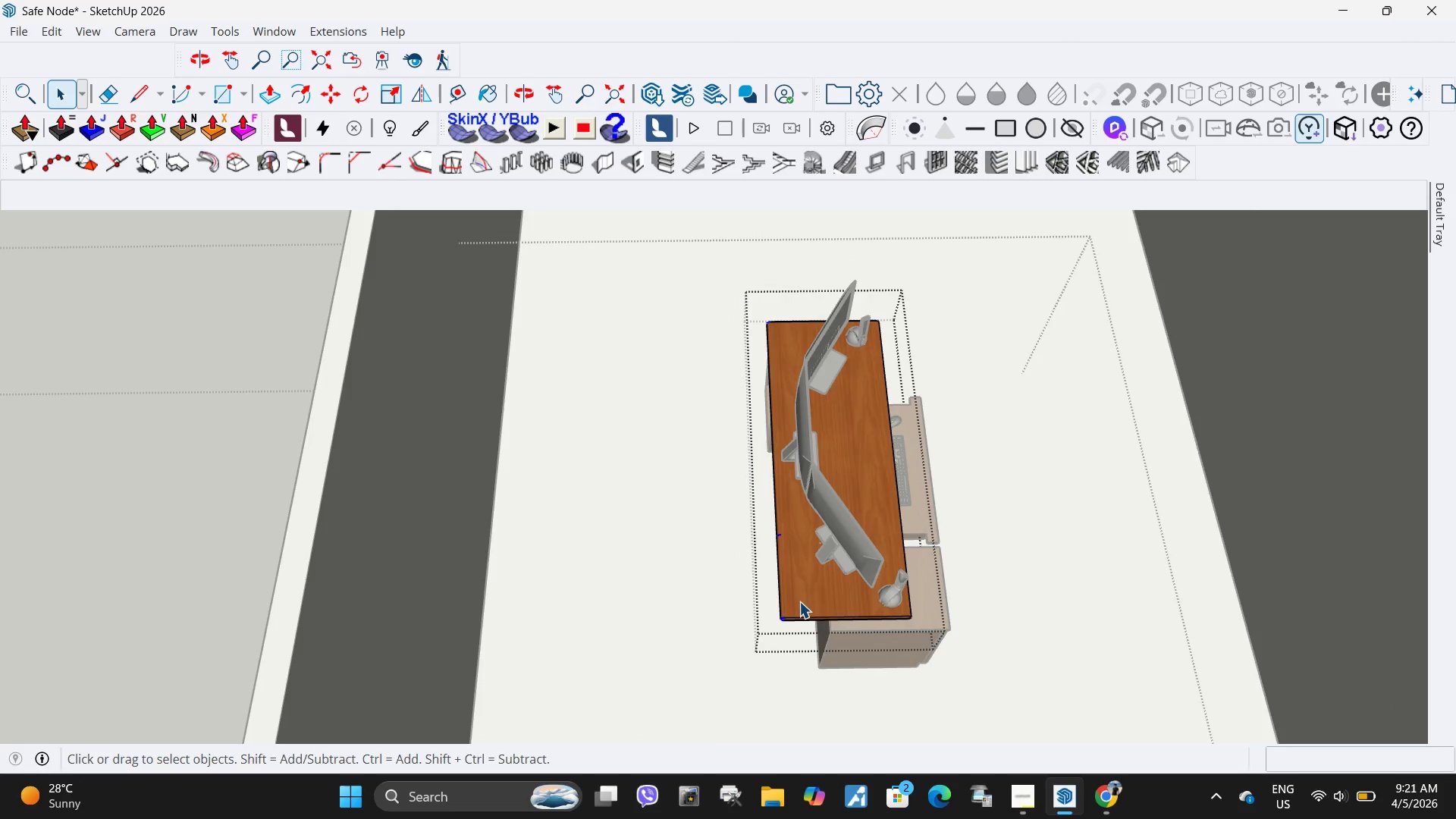 
scroll: coordinate [846, 504], scroll_direction: down, amount: 10.0
 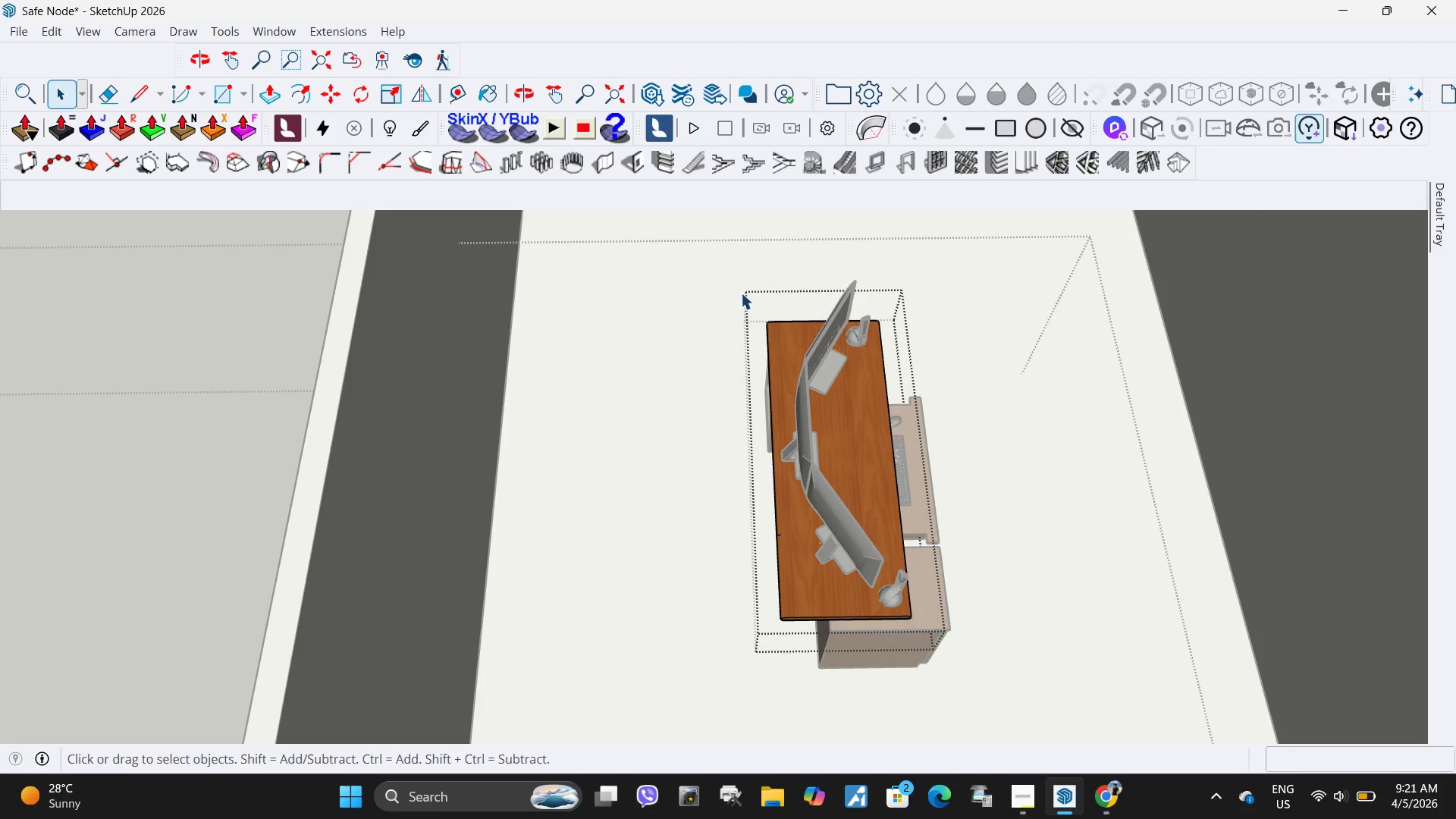 
double_click([799, 601])
 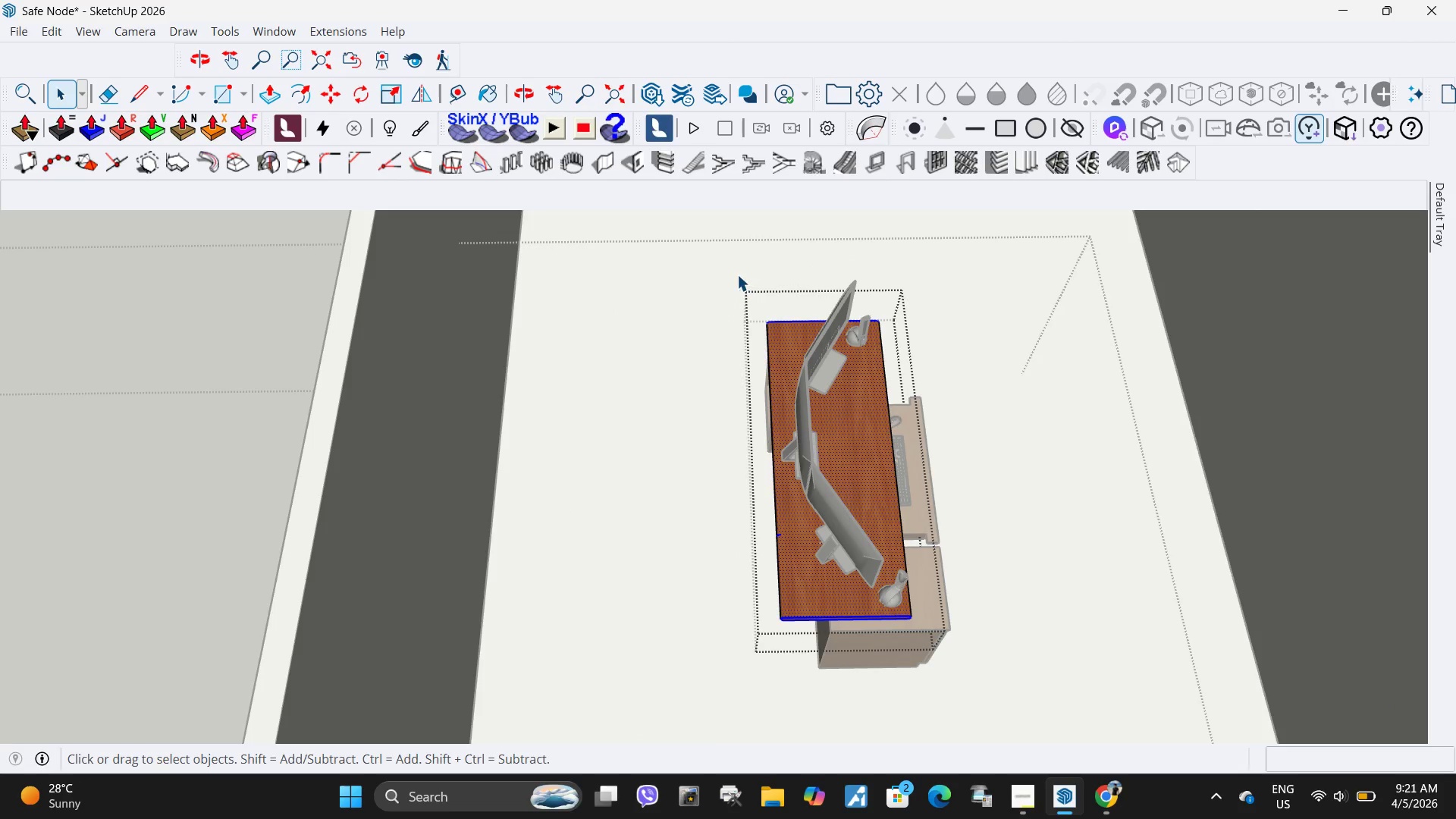 
left_click_drag(start_coordinate=[736, 274], to_coordinate=[863, 681])
 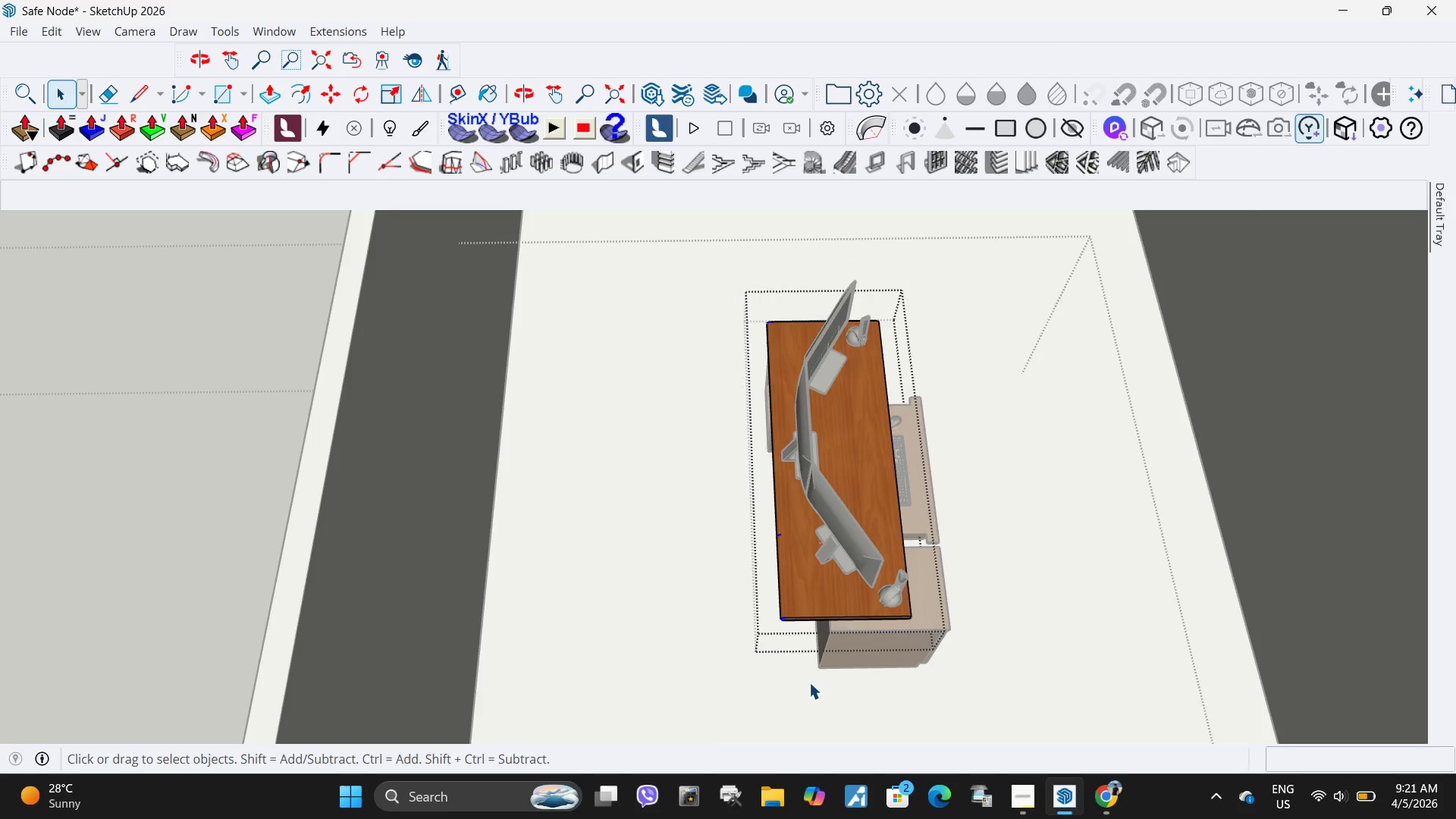 
key(M)
 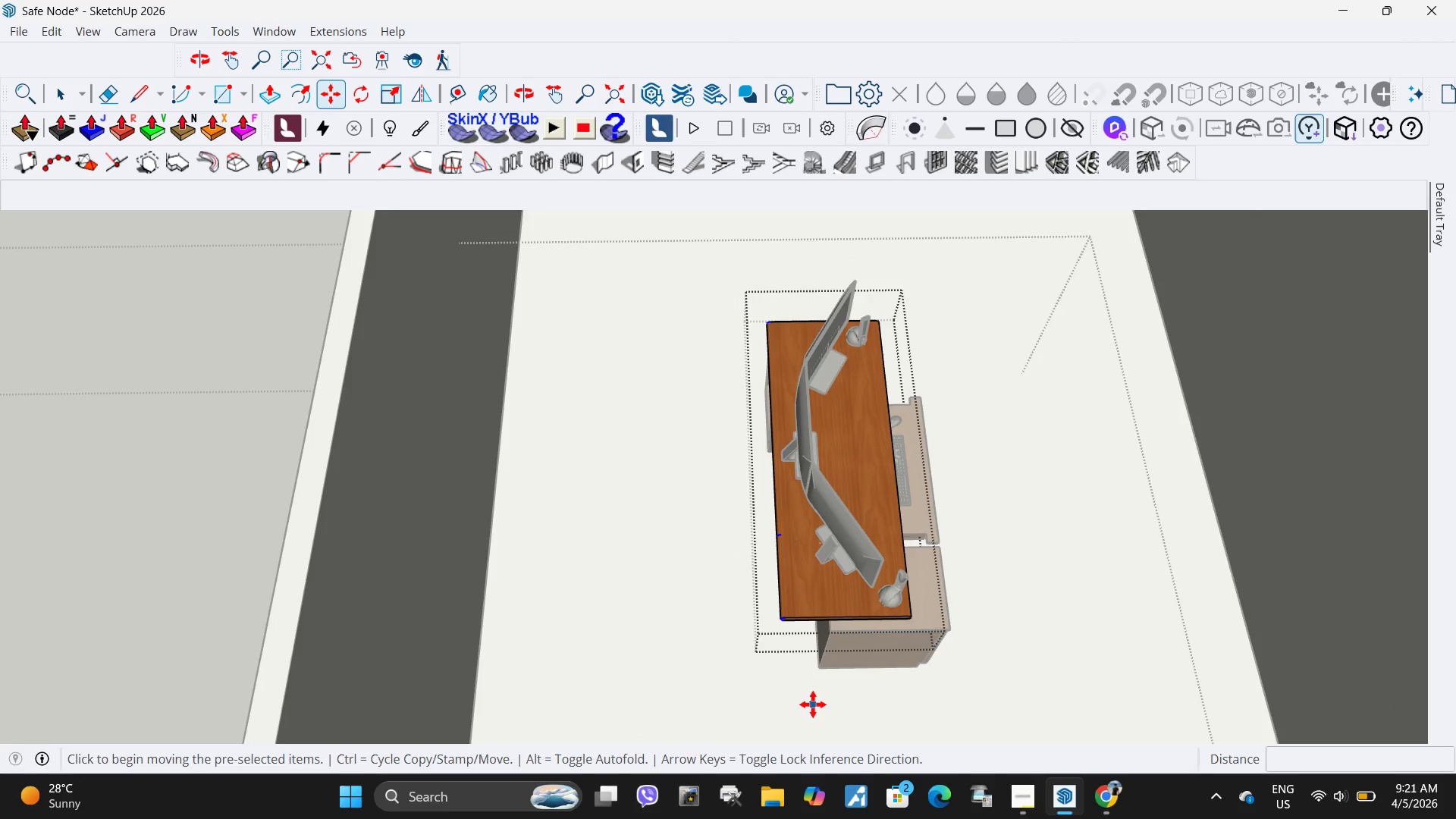 
left_click([813, 704])
 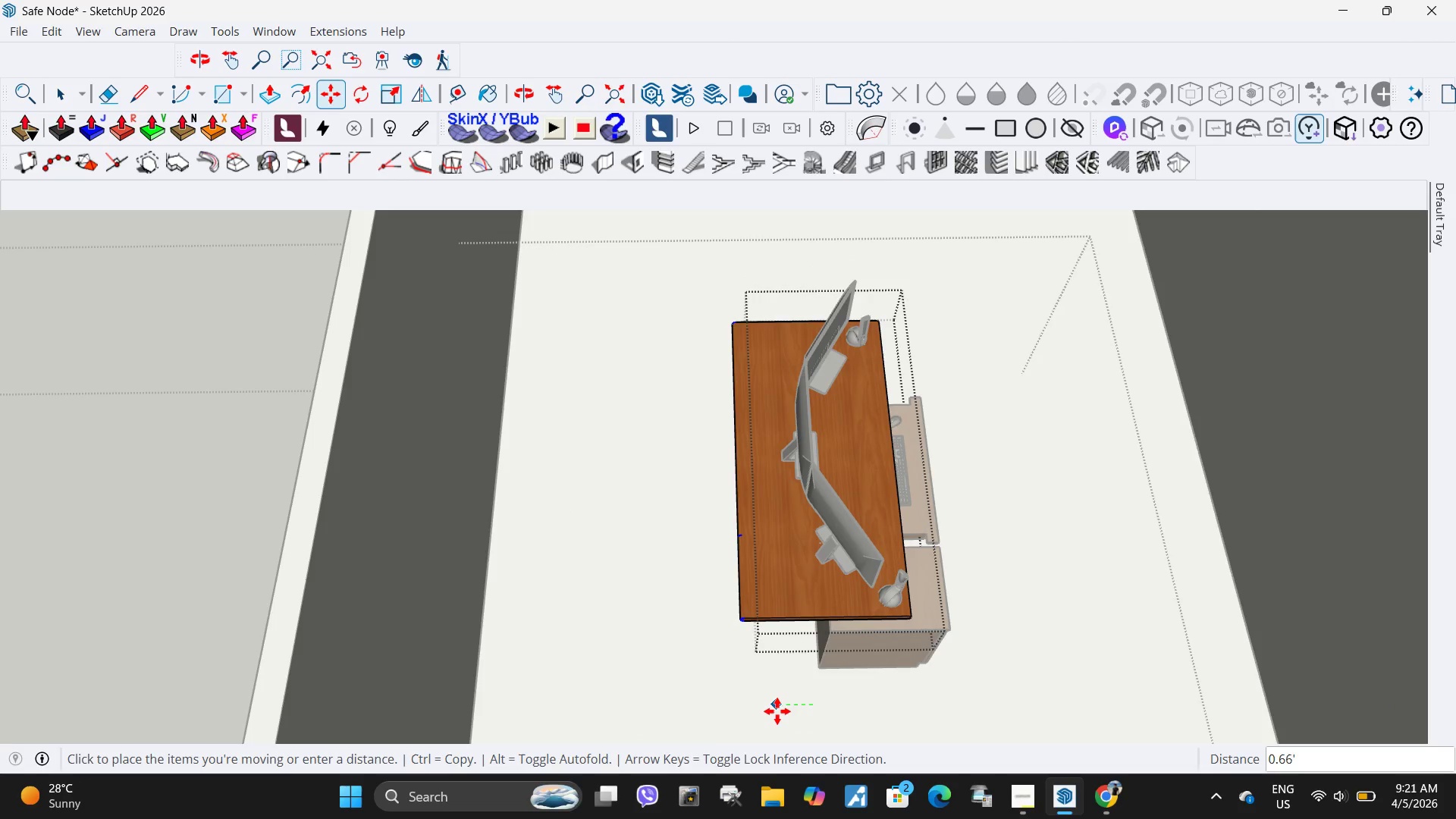 
left_click([778, 711])
 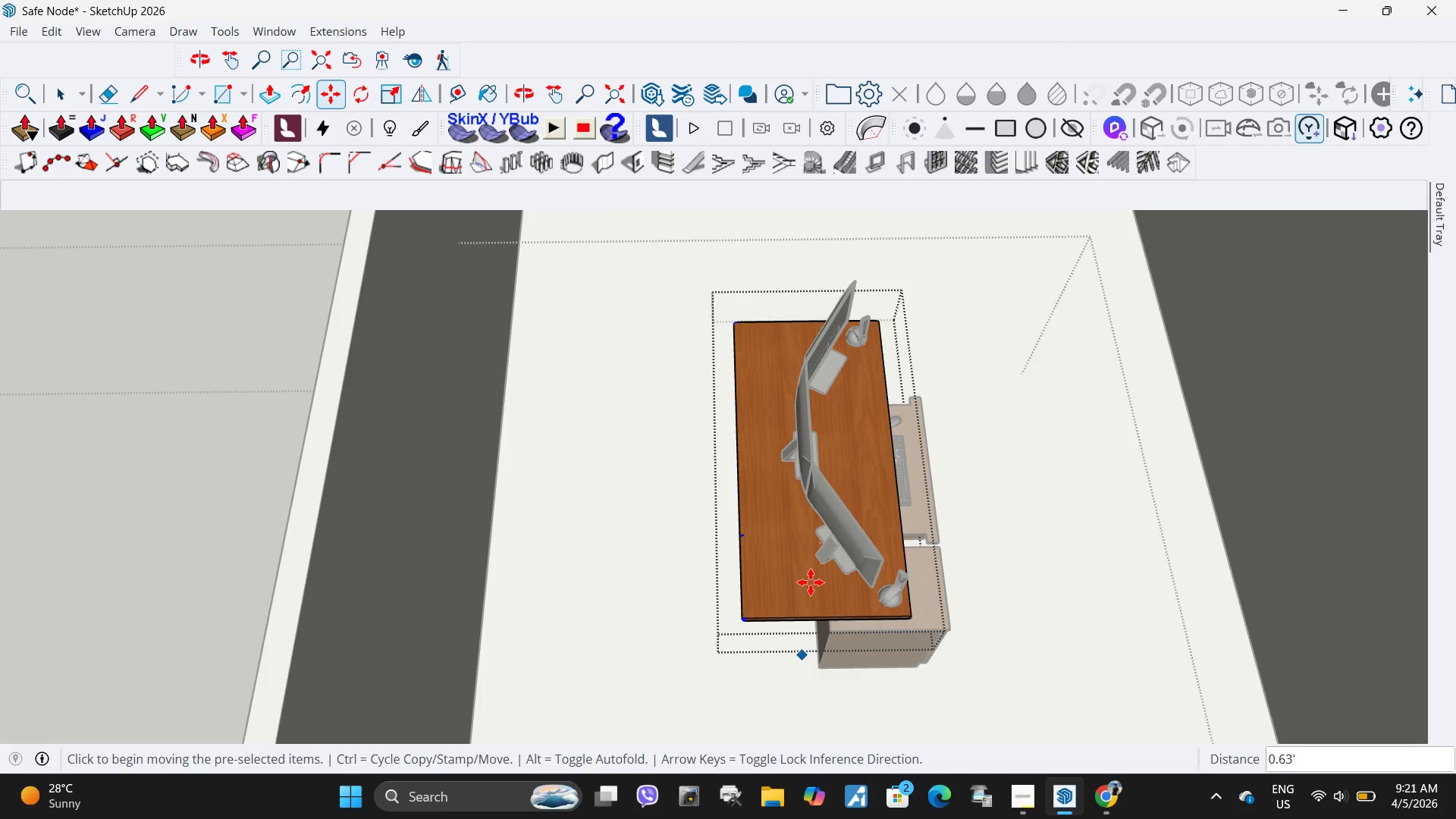 
key(Space)
 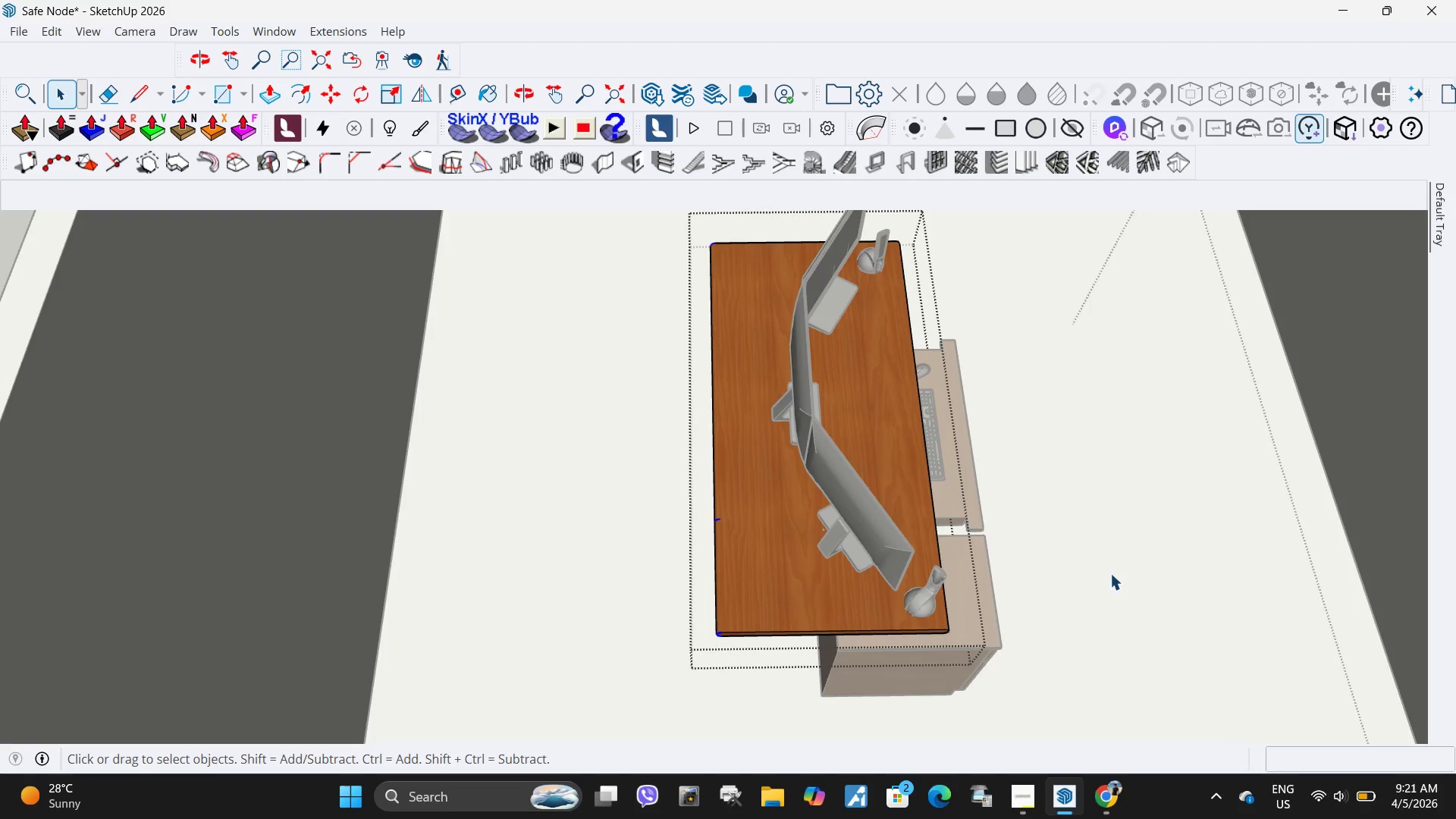 
scroll: coordinate [811, 579], scroll_direction: up, amount: 3.0
 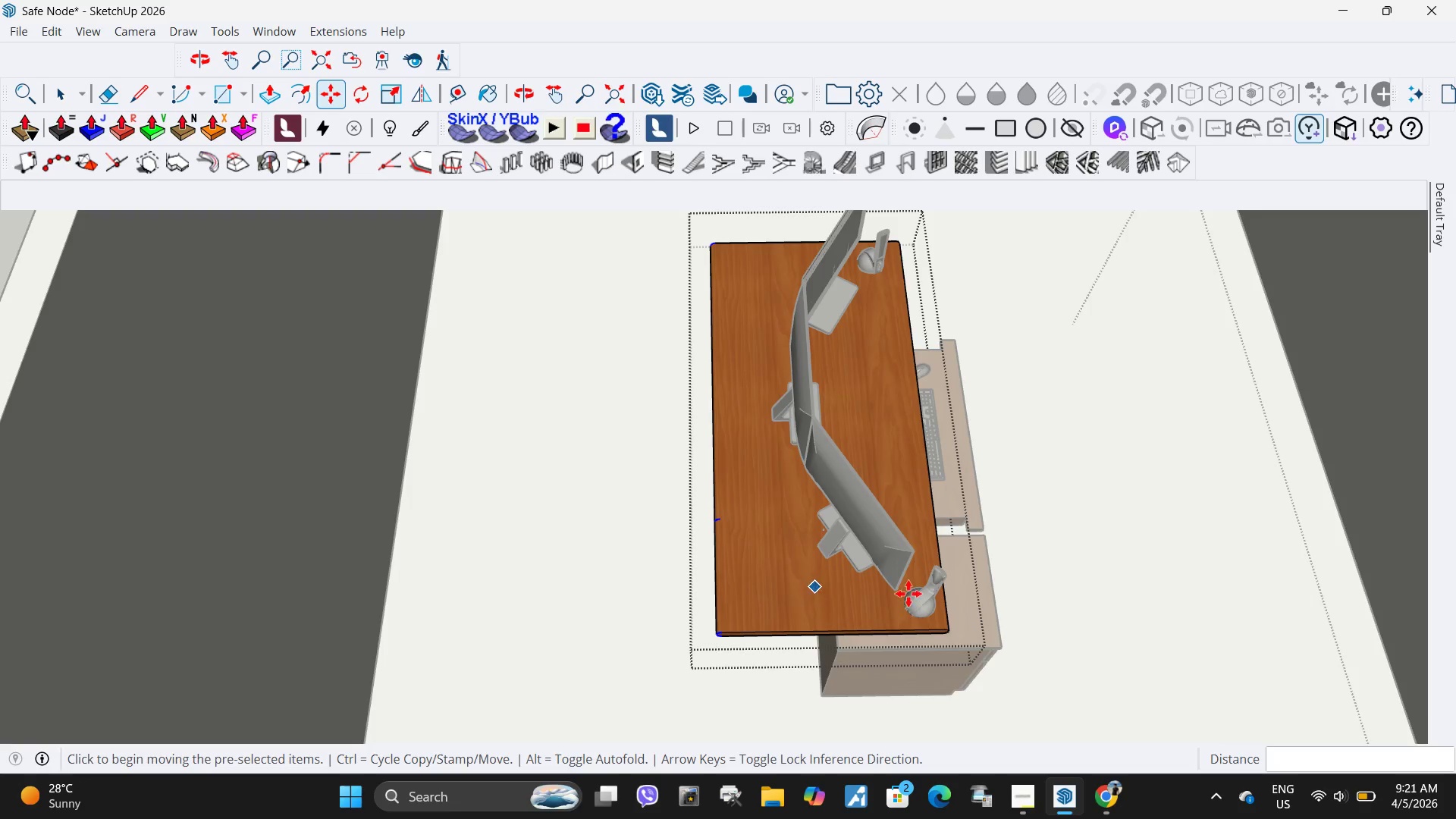 
left_click([1110, 573])
 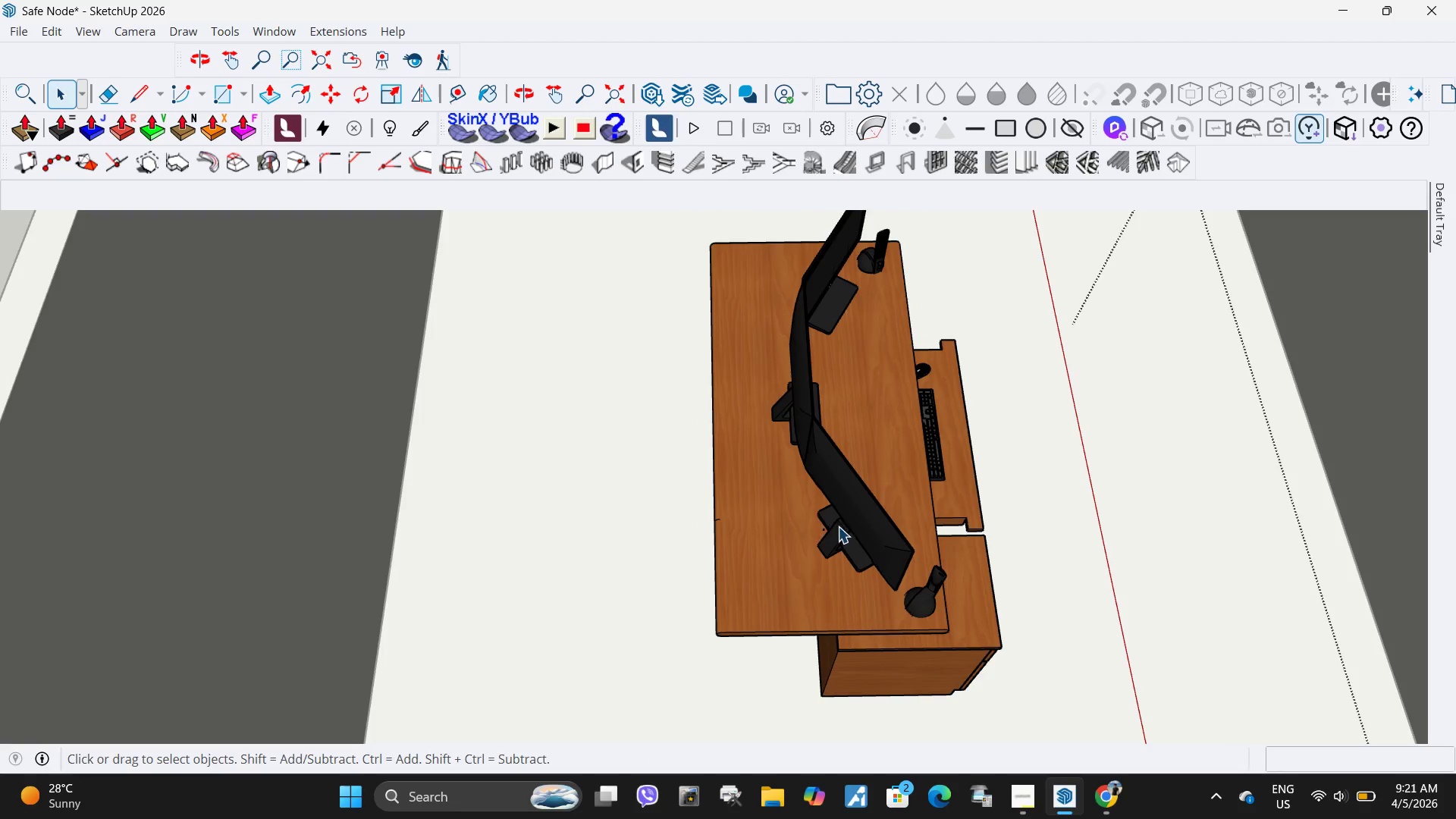 
double_click([839, 526])
 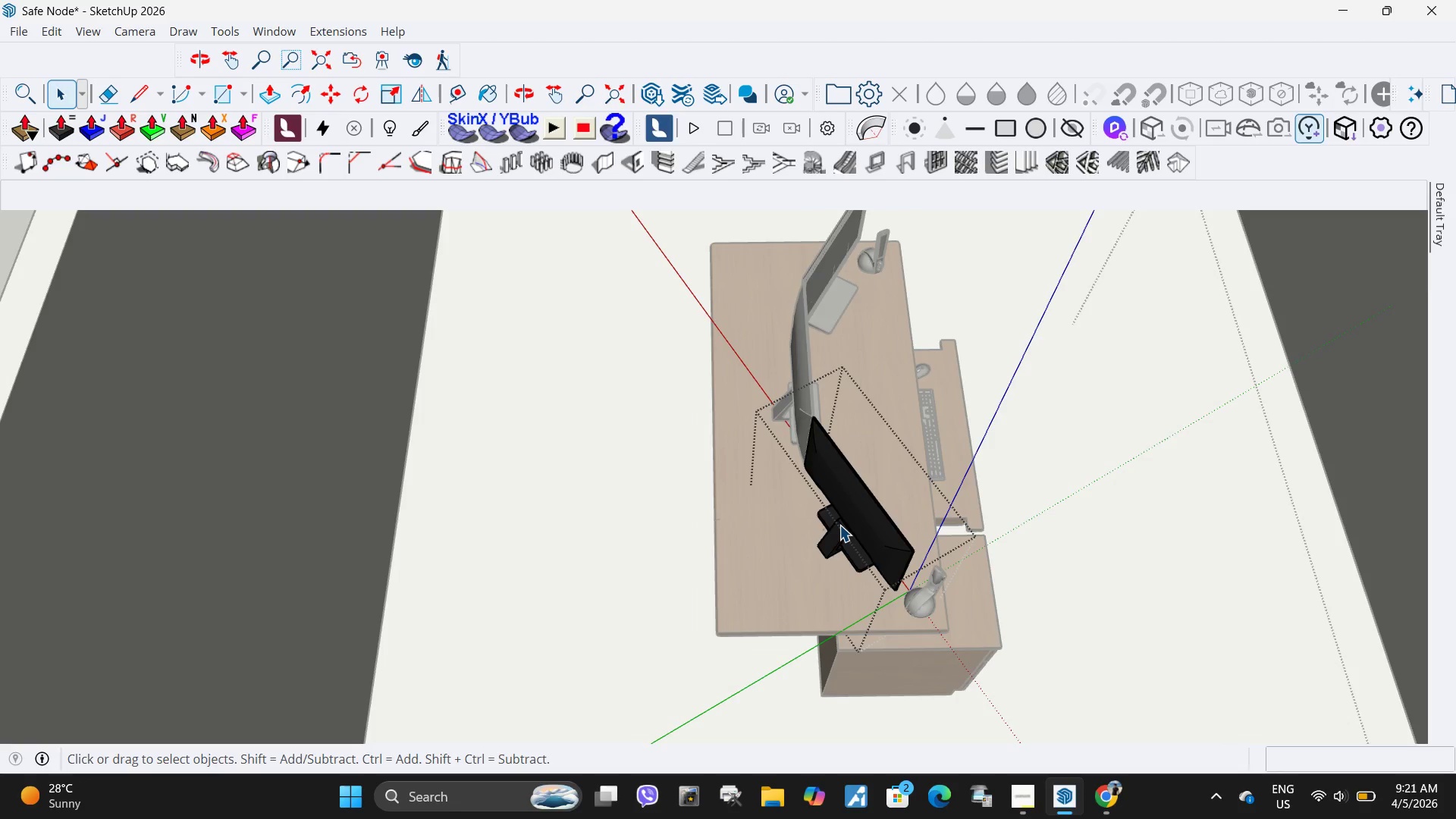 
left_click([839, 525])
 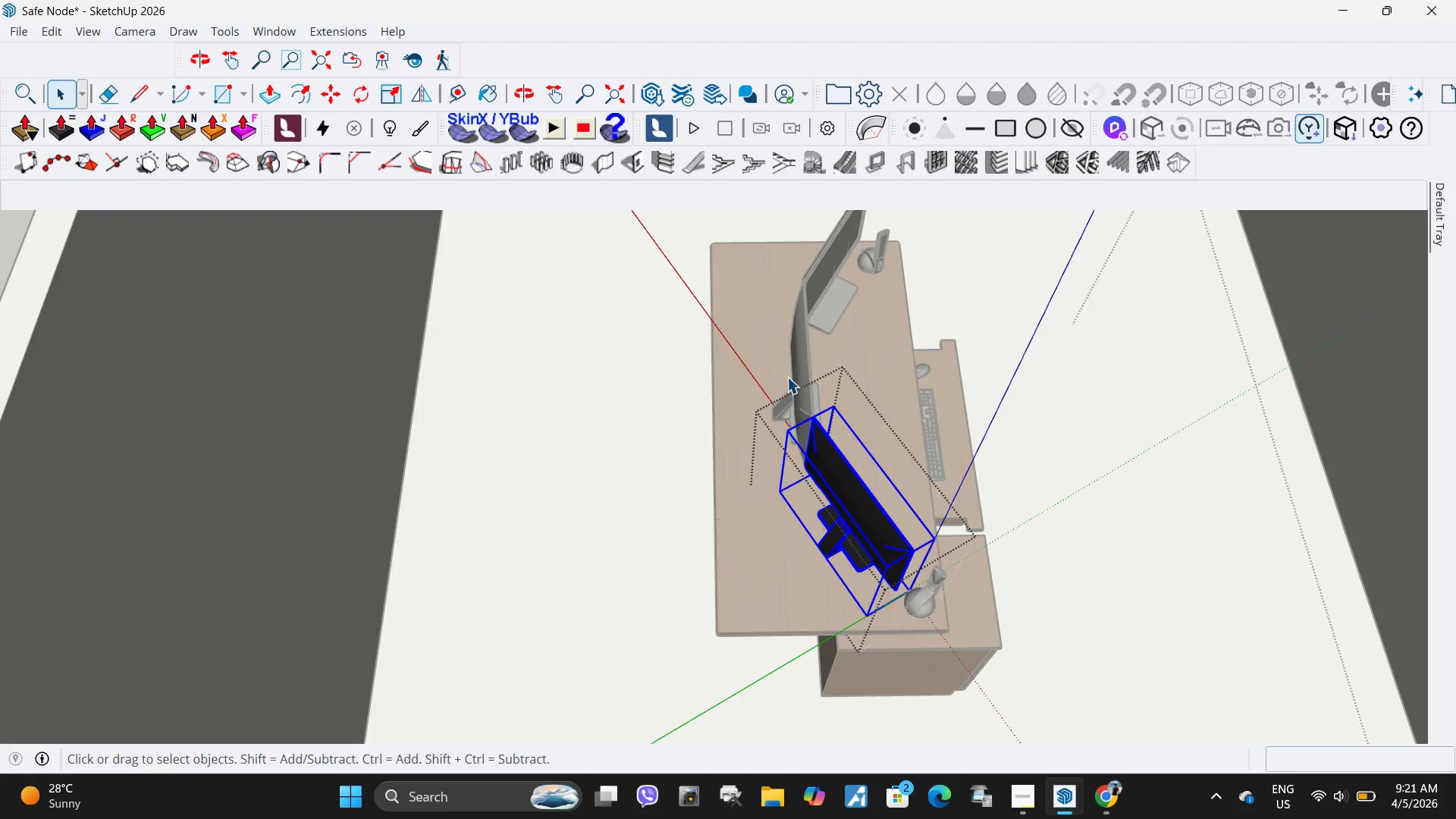 
key(Escape)
 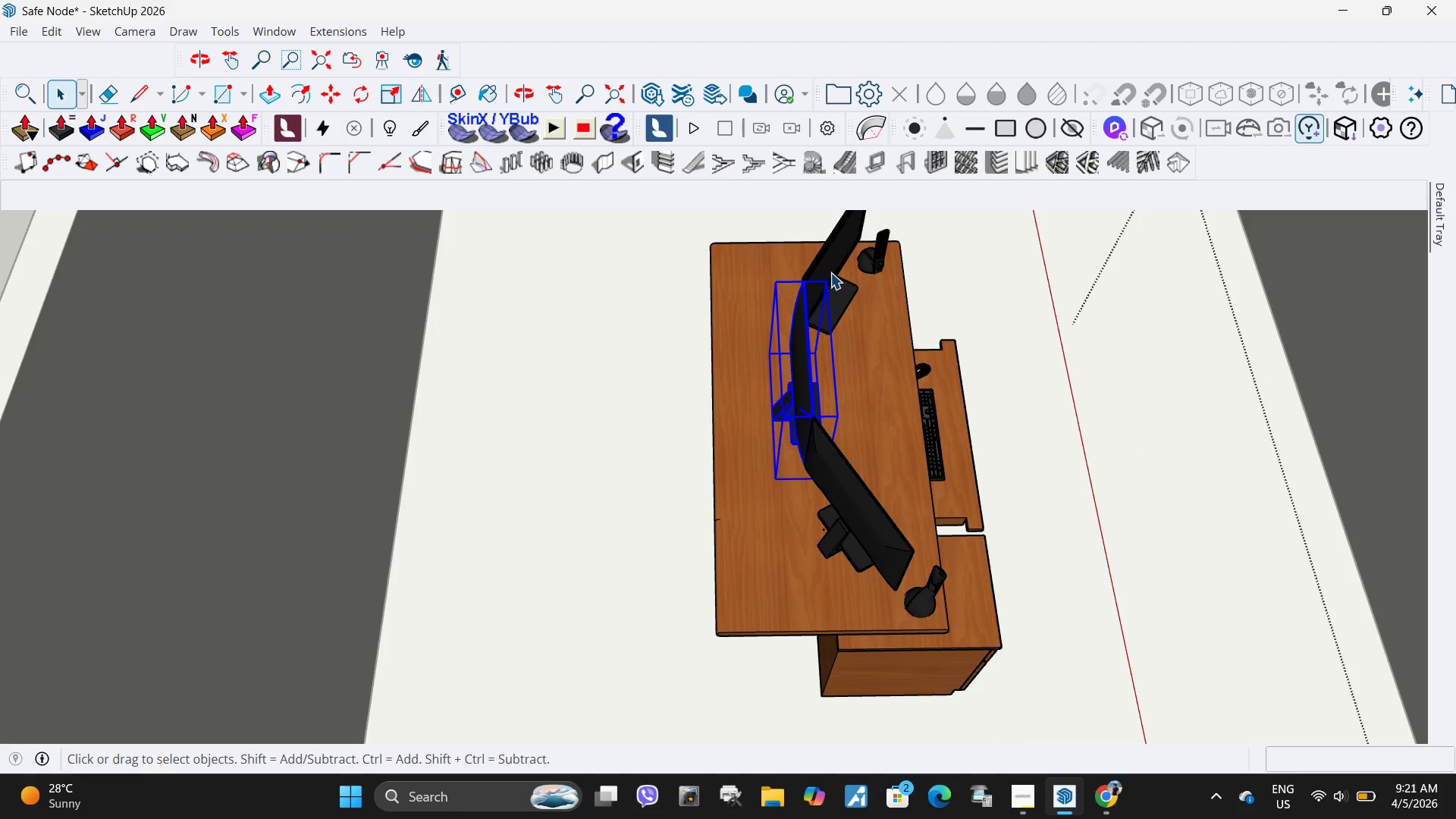 
double_click([830, 272])
 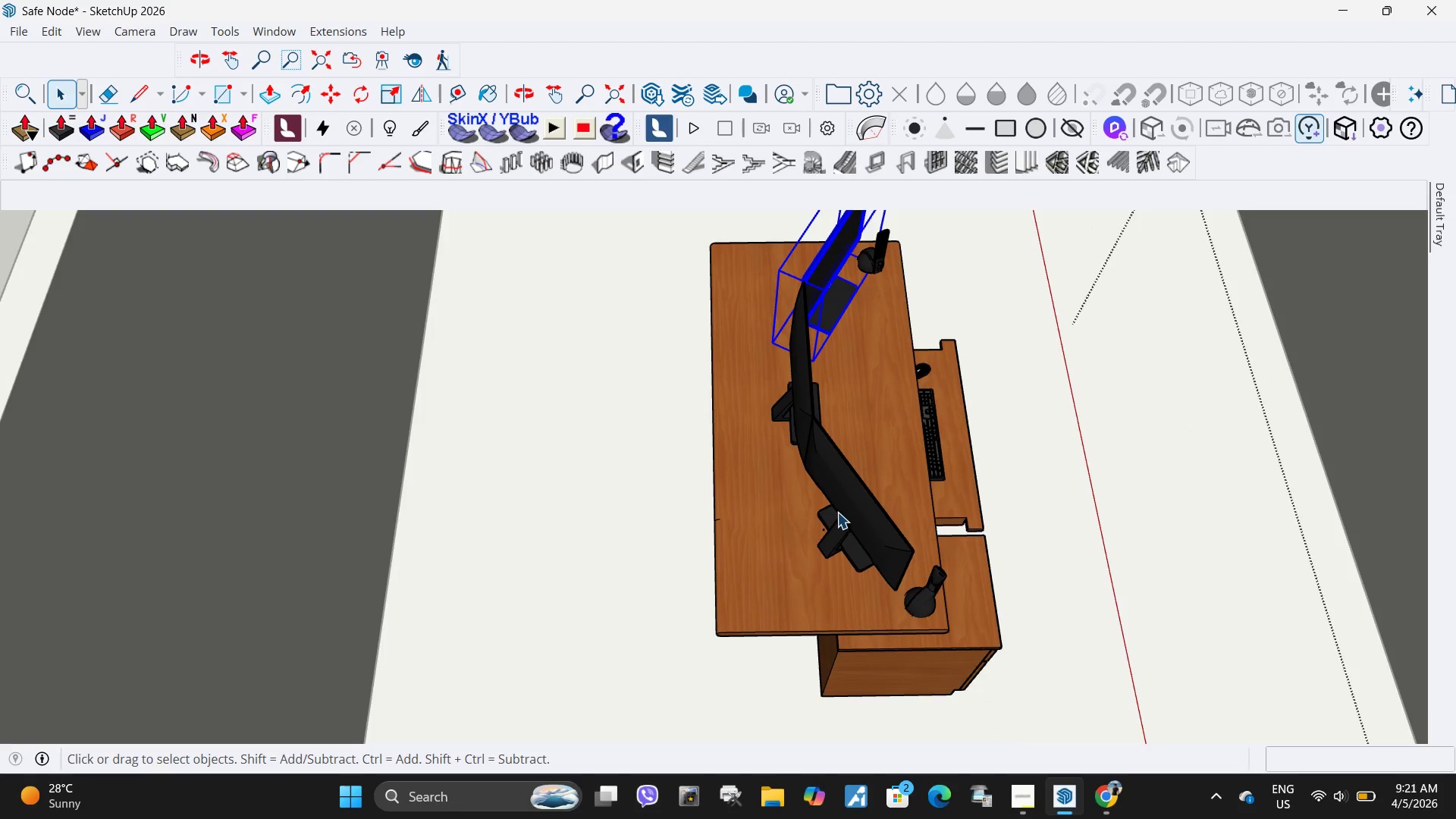 
left_click([838, 512])
 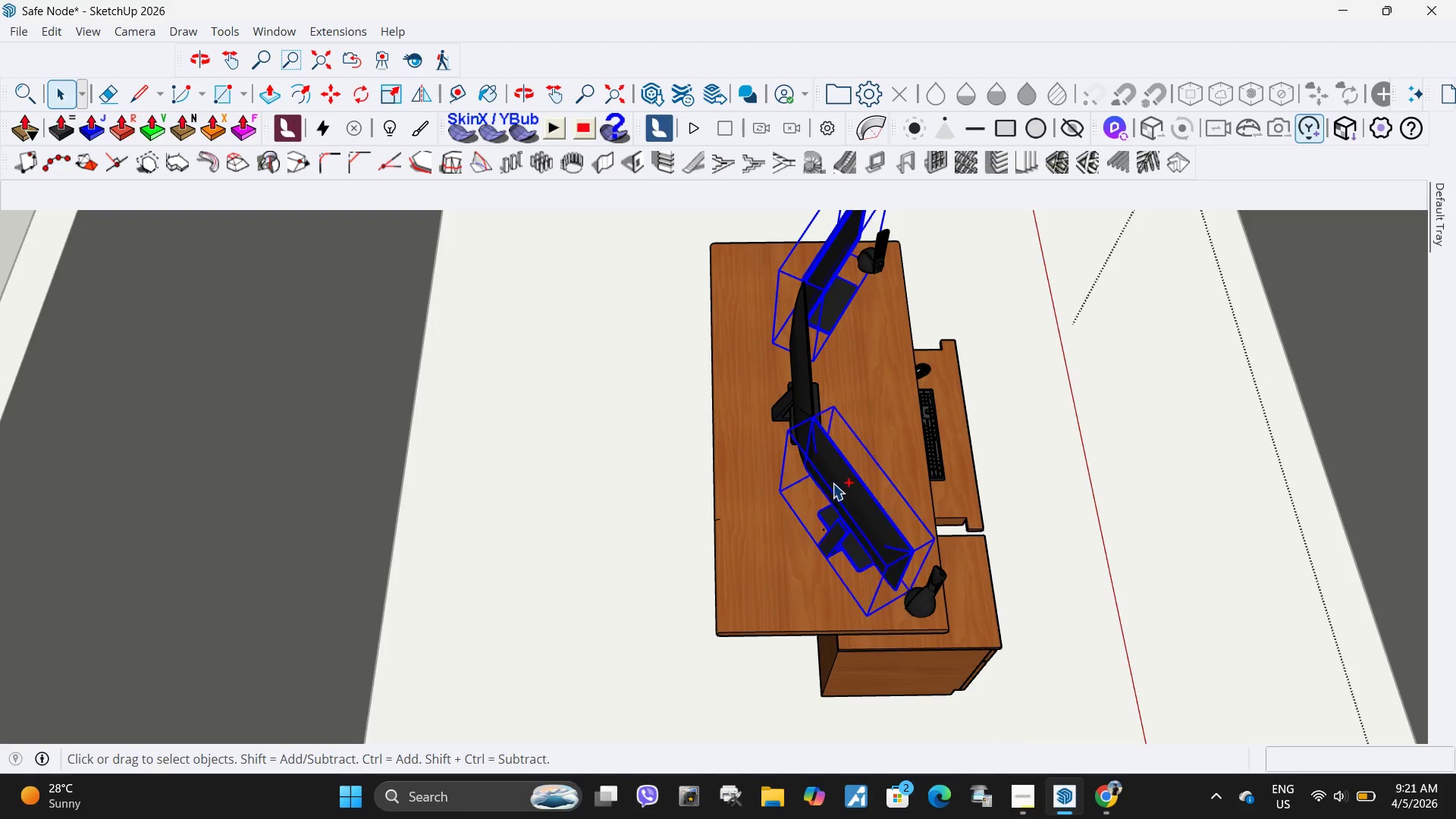 
hold_key(key=ControlLeft, duration=1.5)
left_click([805, 379])
 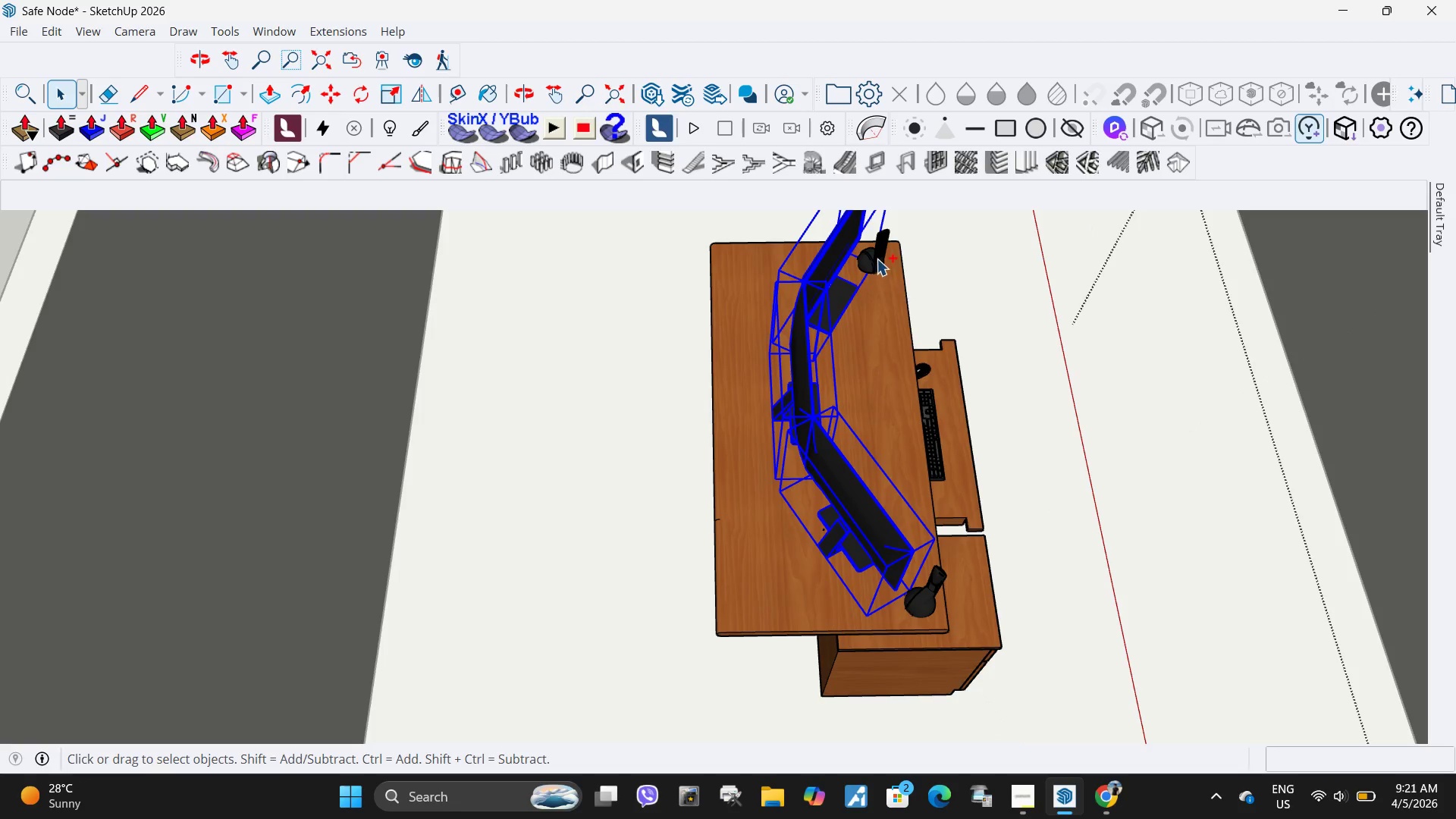 
left_click([877, 259])
 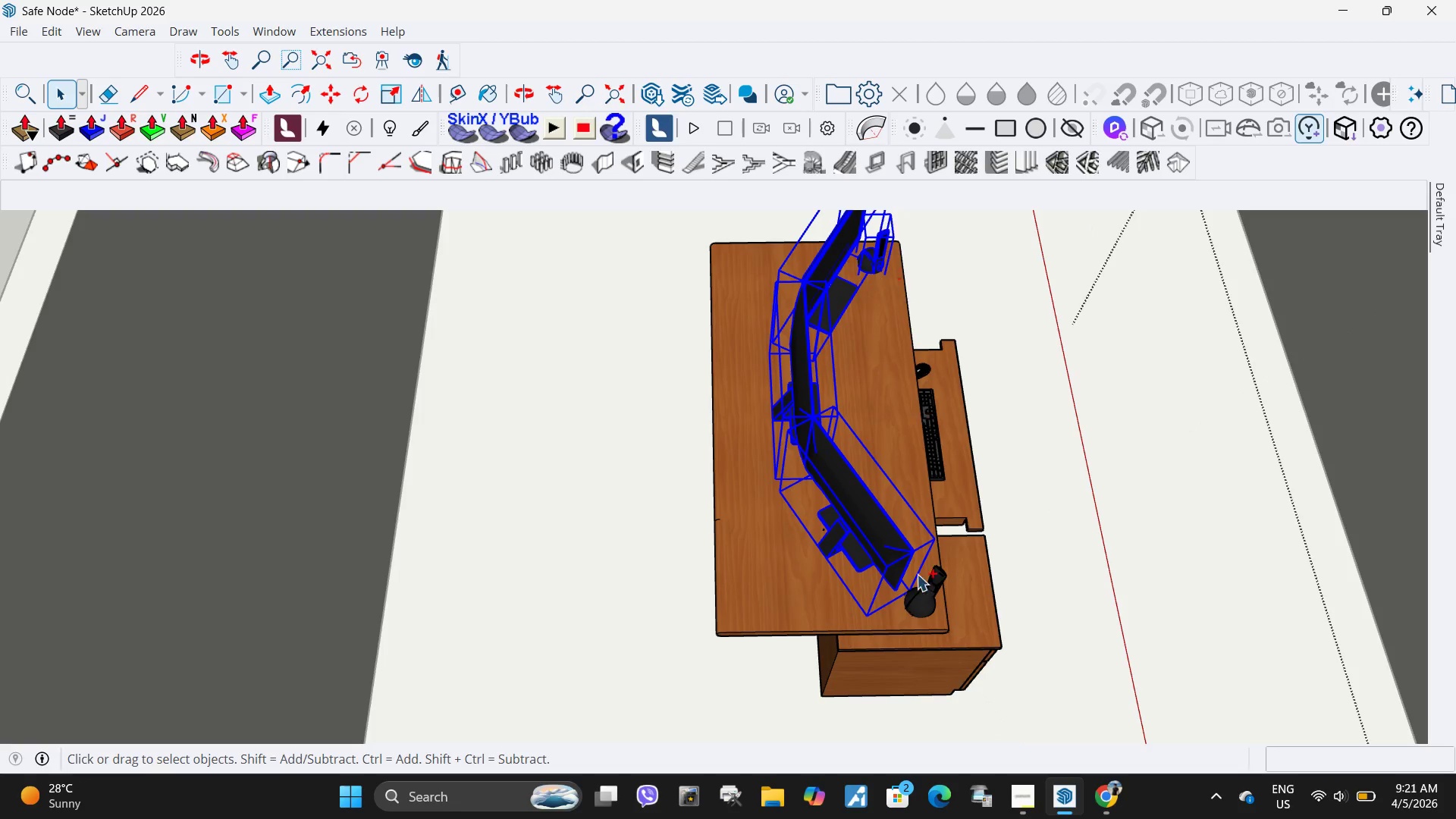 
hold_key(key=ControlLeft, duration=0.8)
 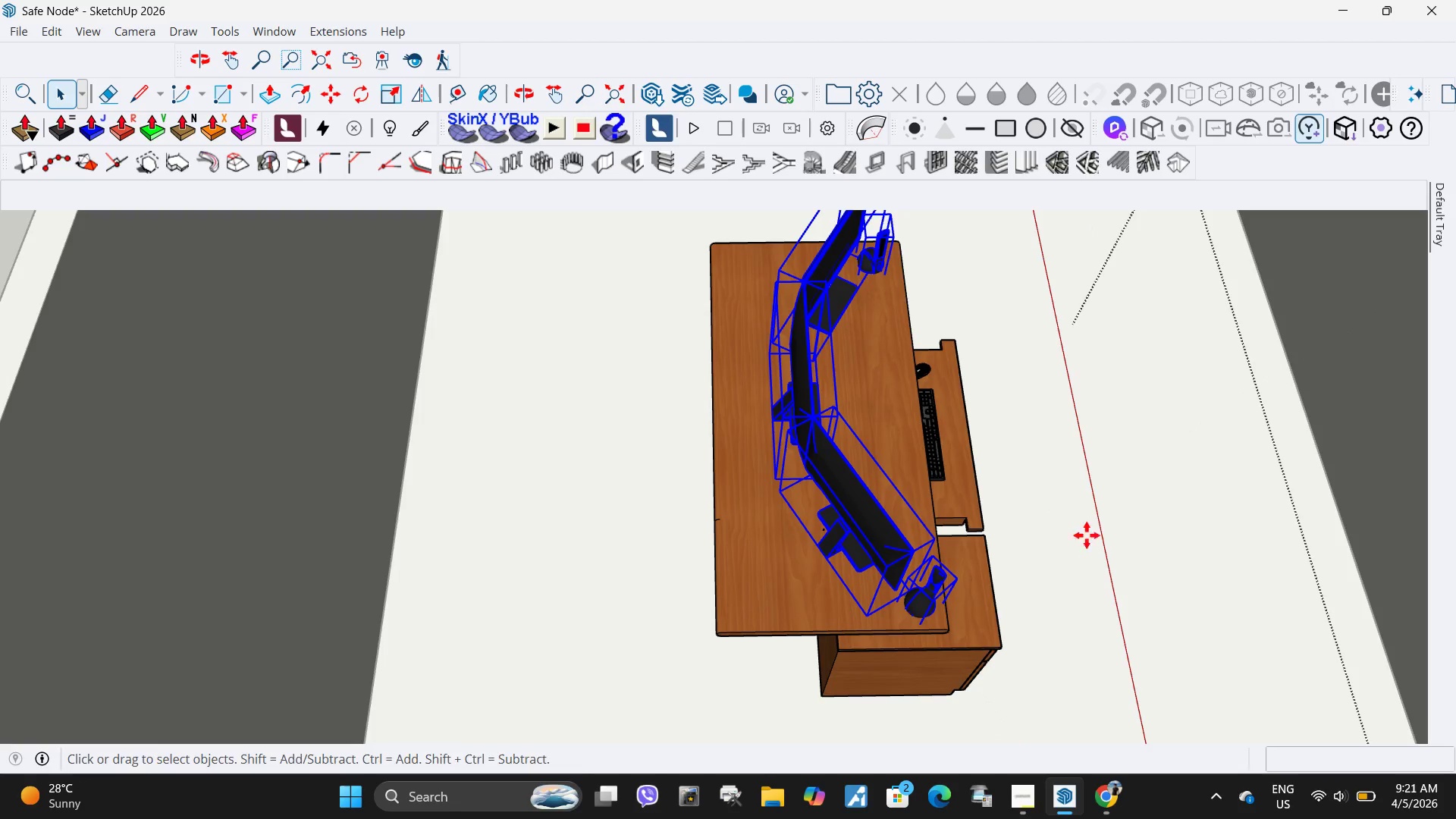 
key(M)
 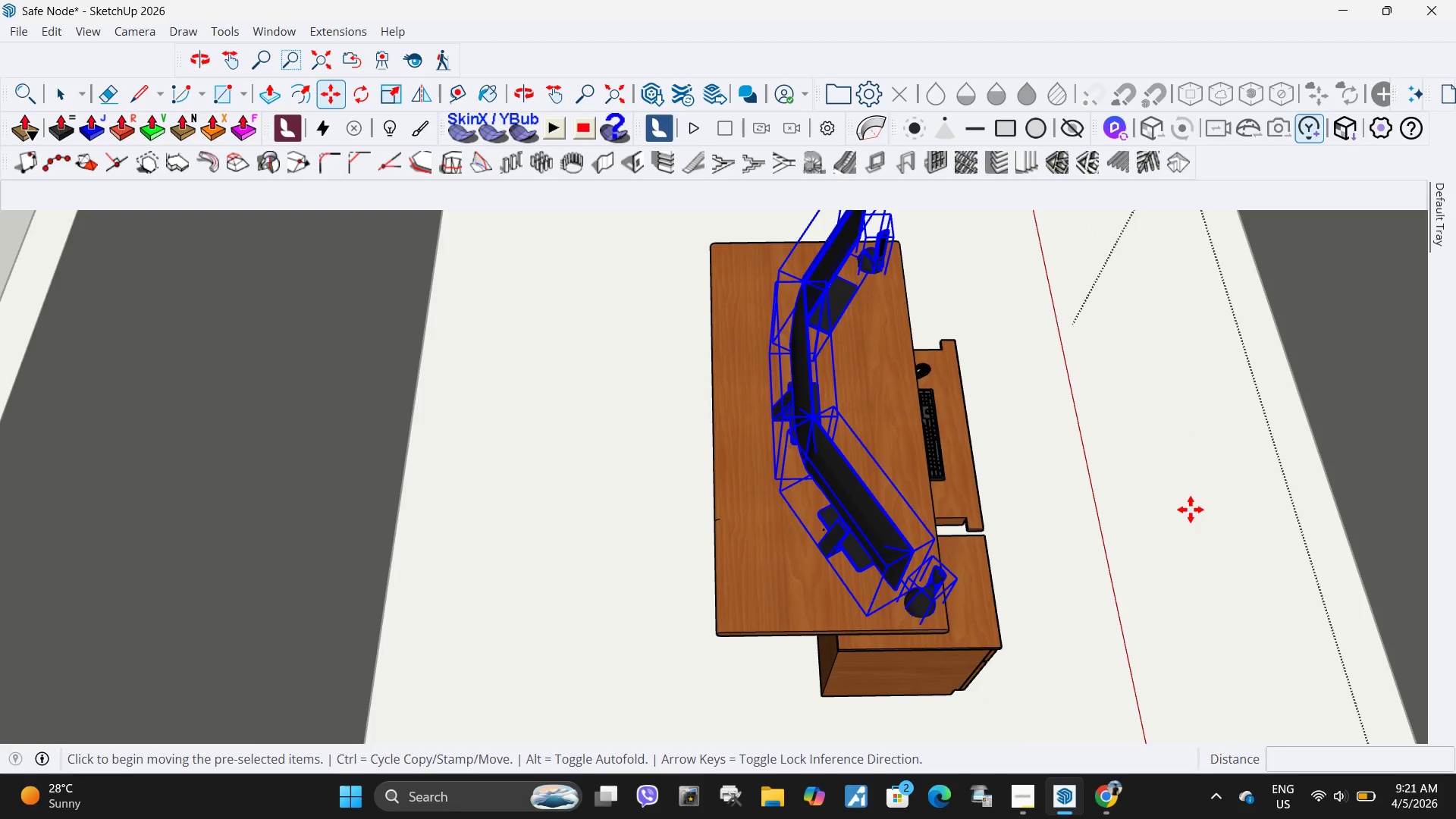 
left_click([1191, 510])
 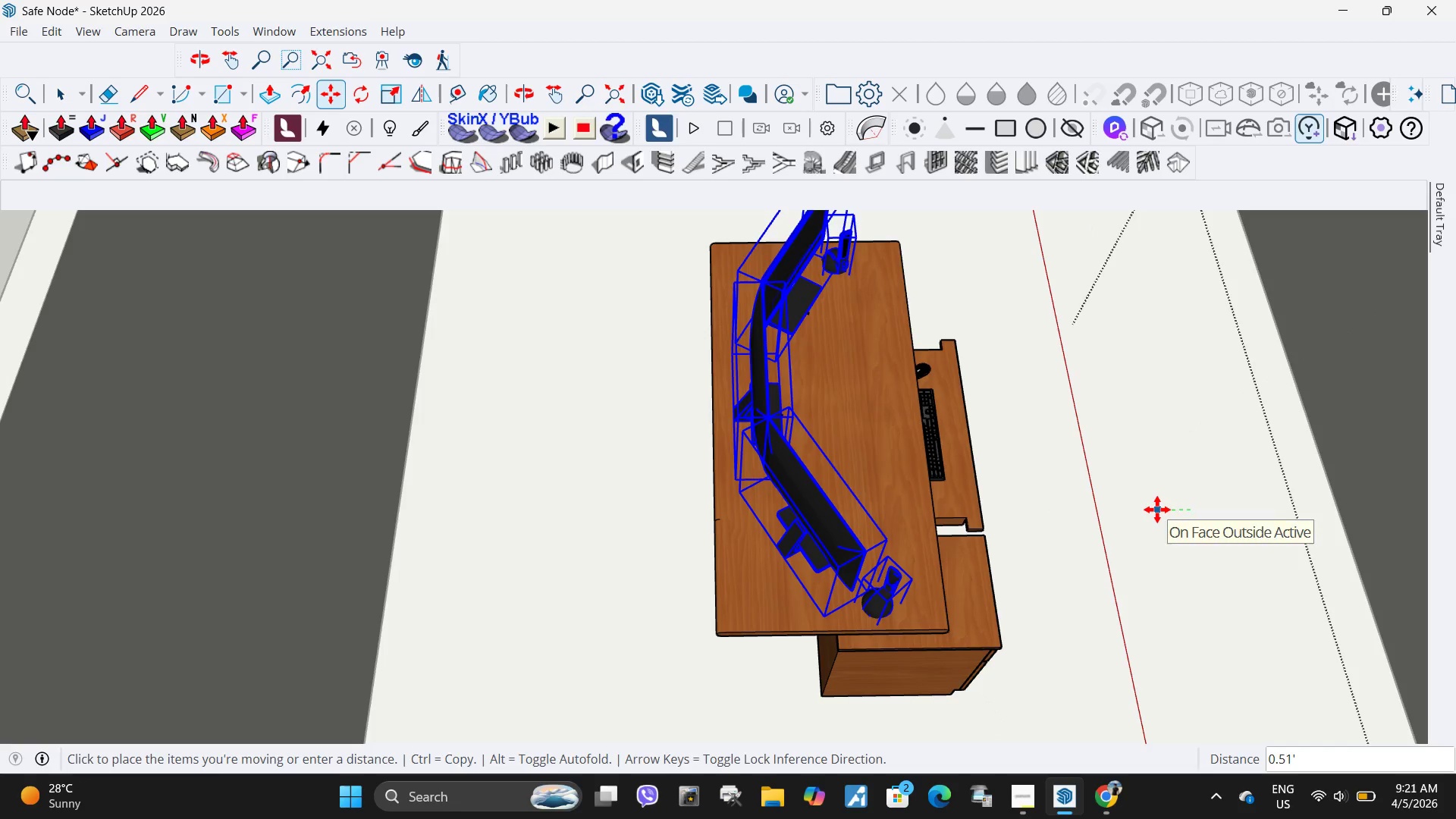 
left_click([1157, 510])
 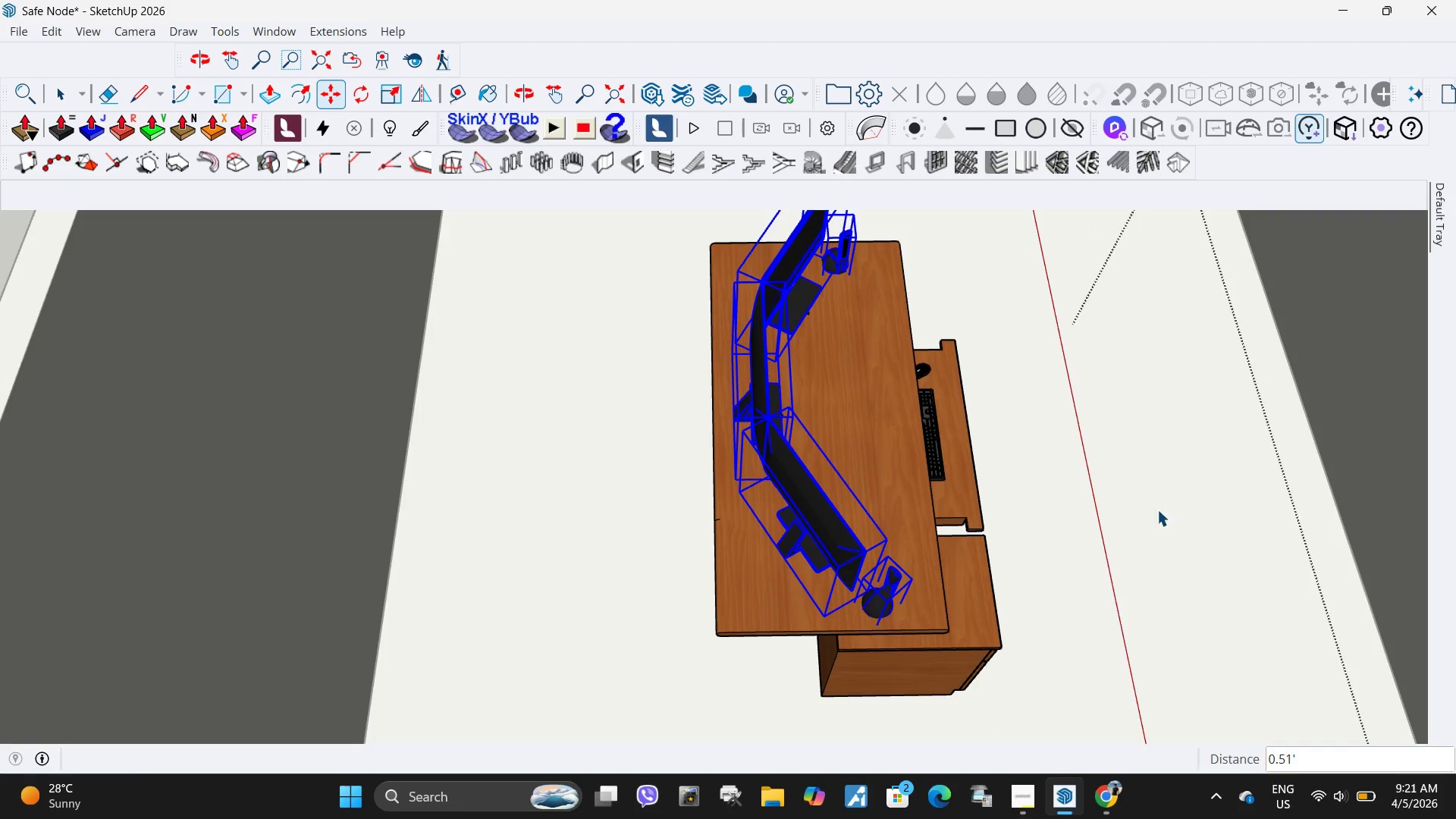 
key(Space)
 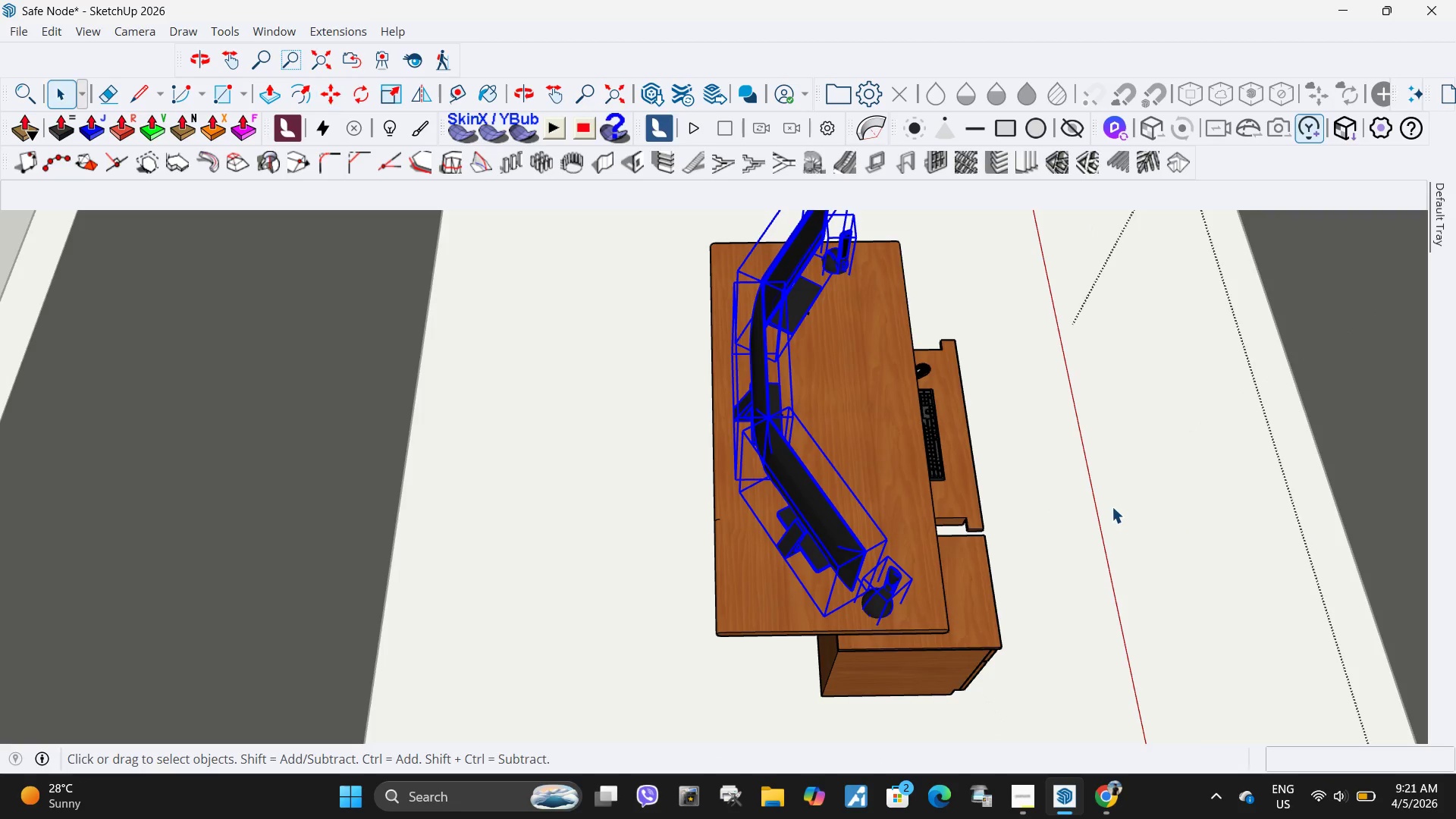 
double_click([1112, 507])
 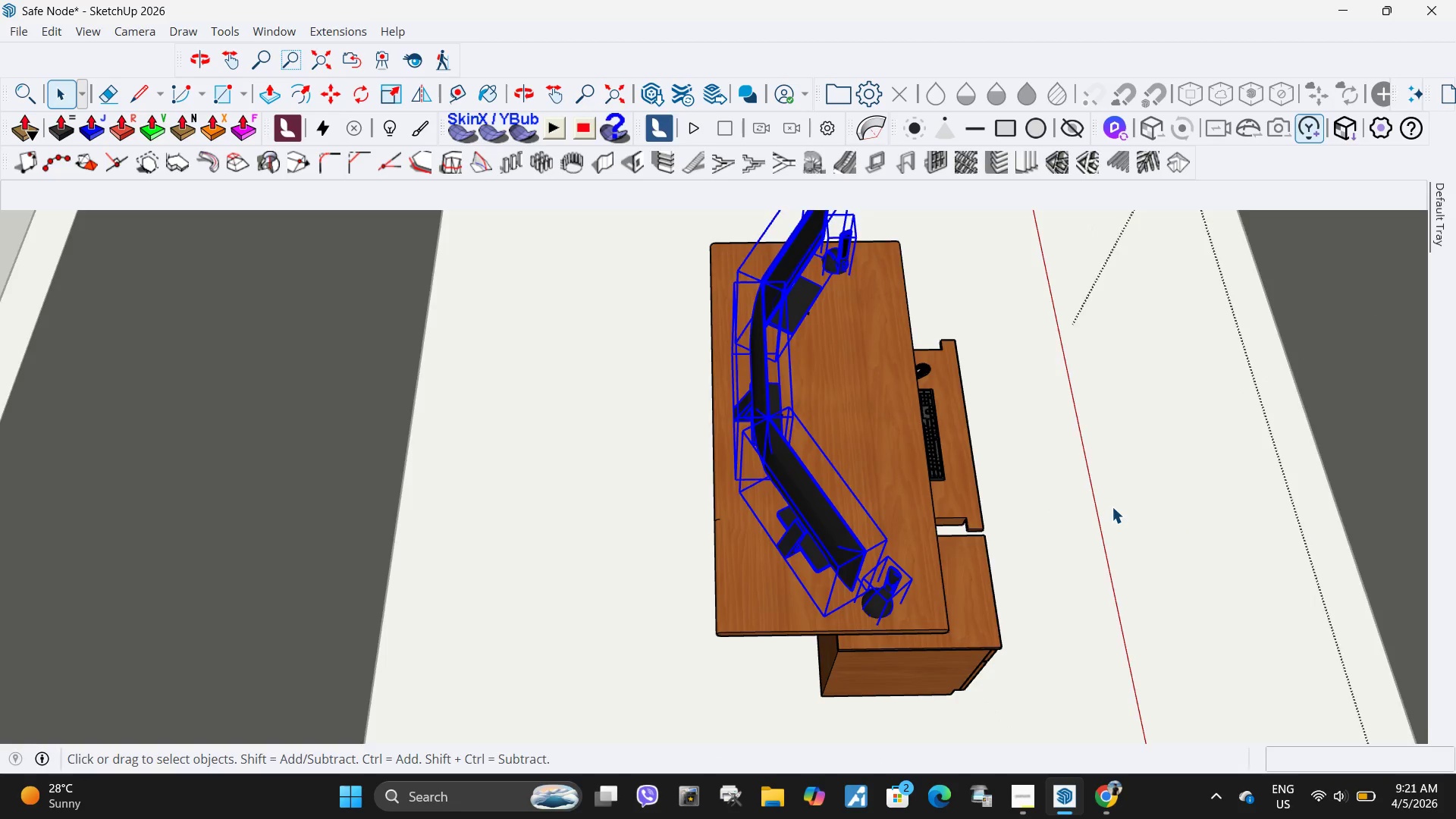 
key(Escape)
 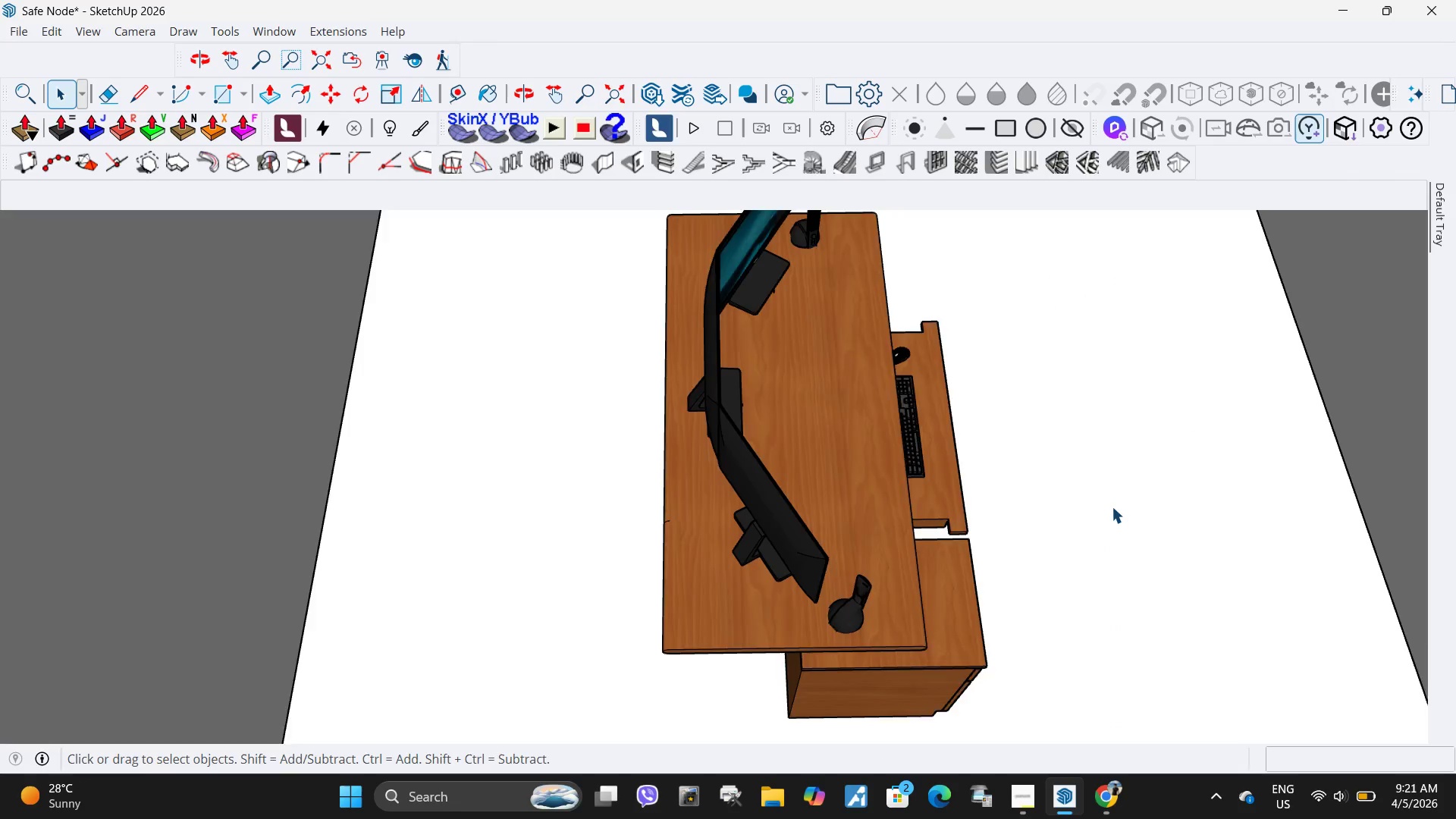 
scroll: coordinate [1112, 507], scroll_direction: down, amount: 3.0
 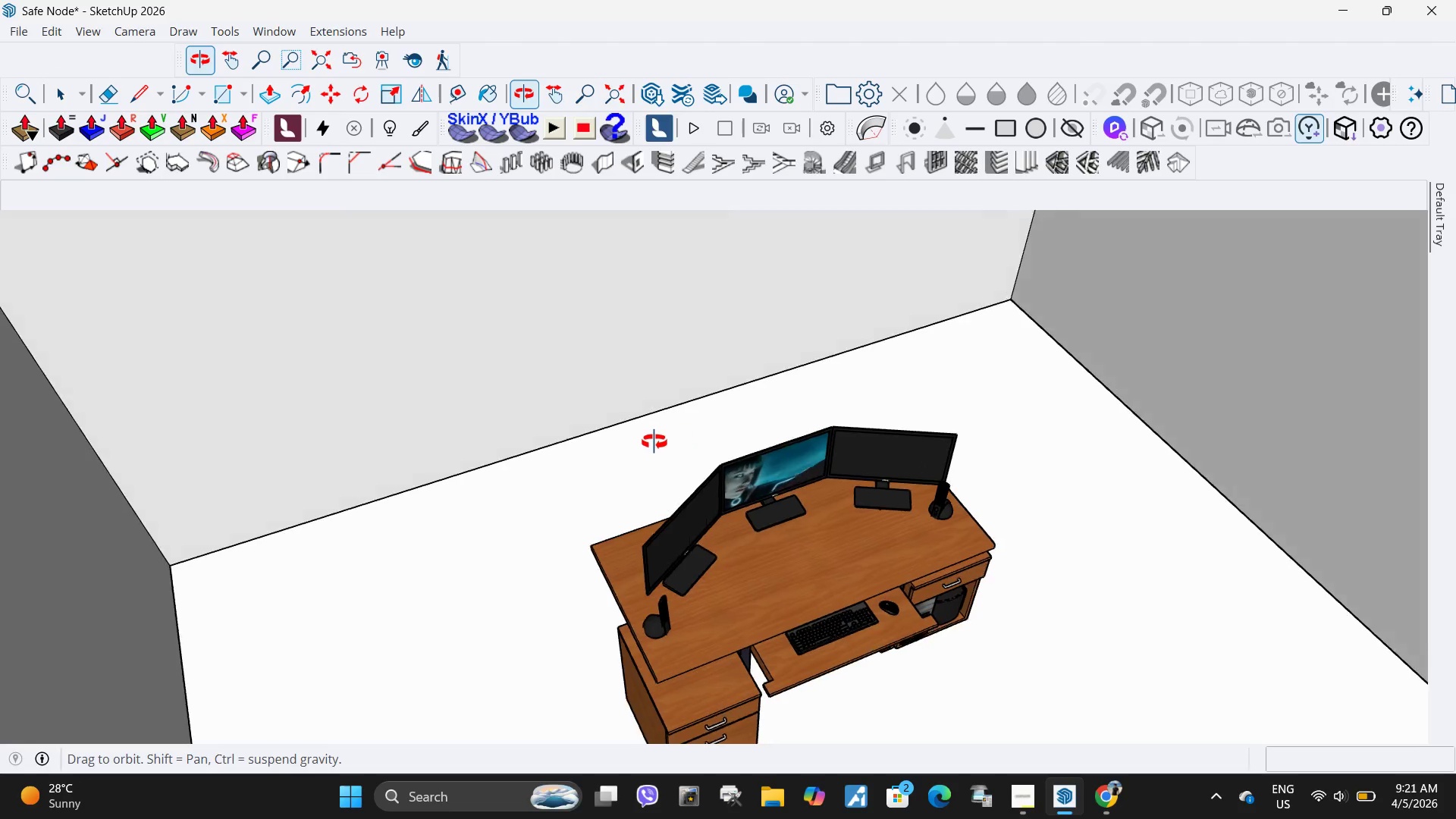 
triple_click([606, 444])
 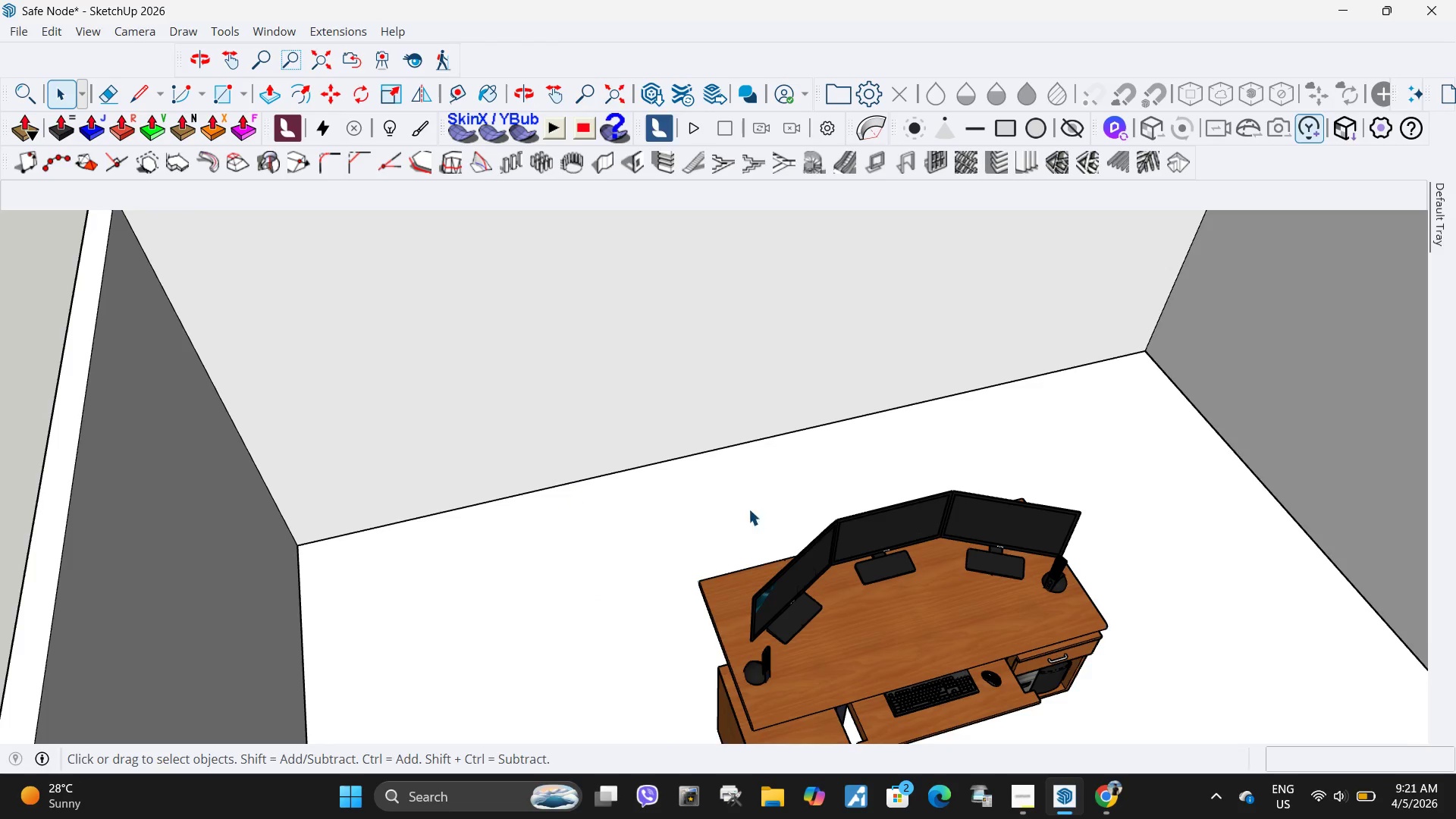 
scroll: coordinate [811, 609], scroll_direction: up, amount: 1.0
 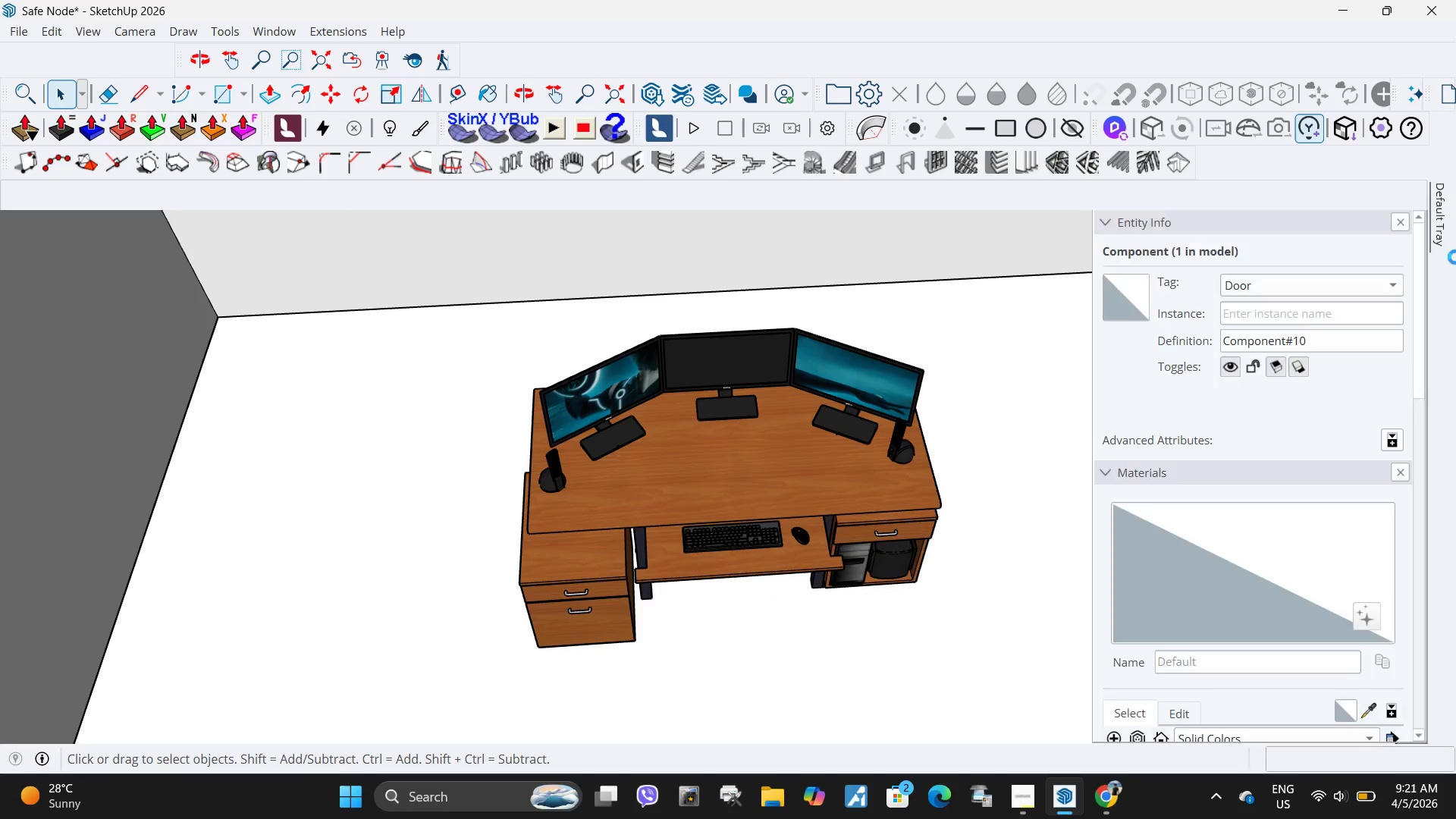 
scroll: coordinate [1191, 623], scroll_direction: down, amount: 7.0
 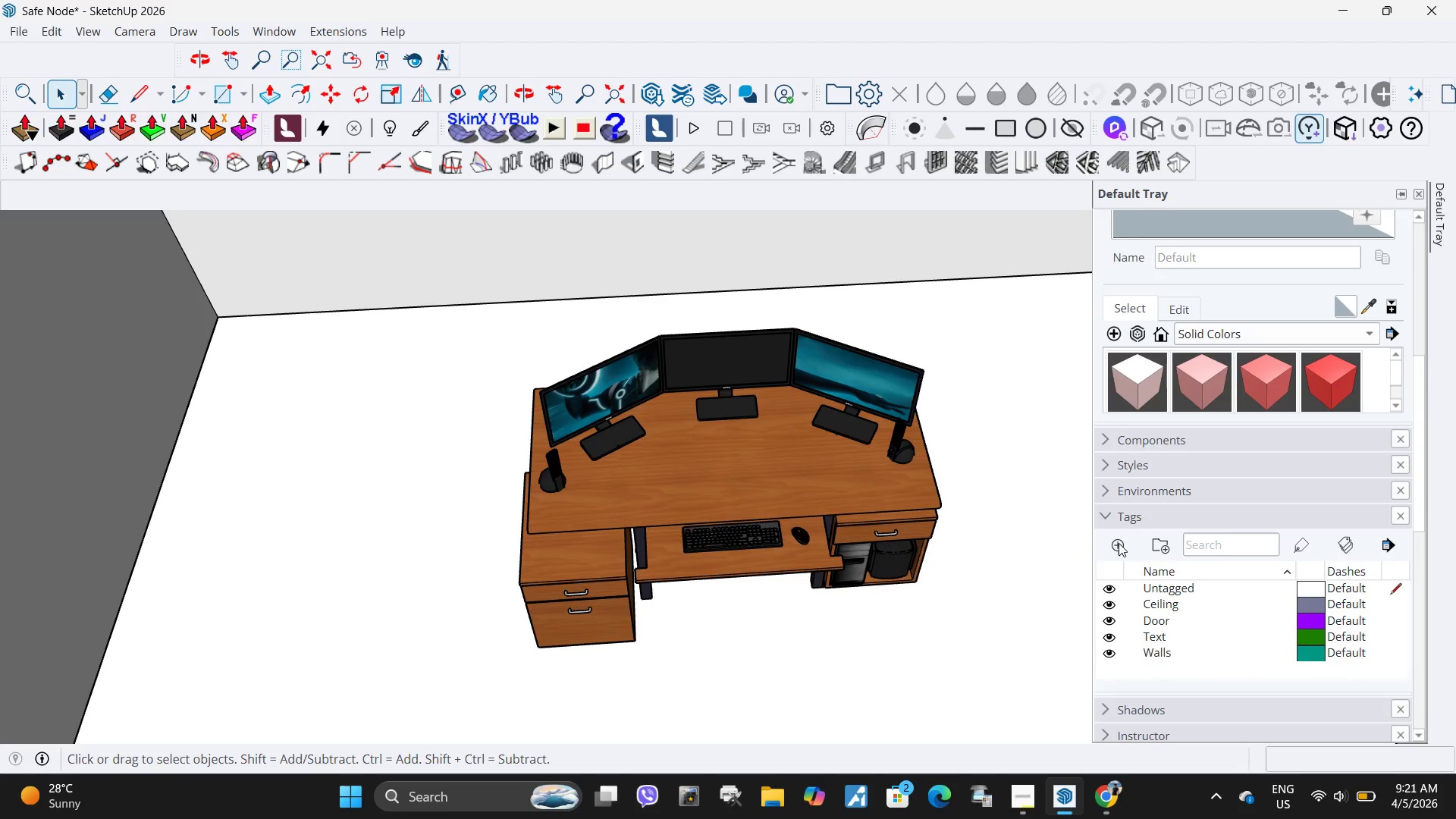 
left_click([1119, 543])
 